 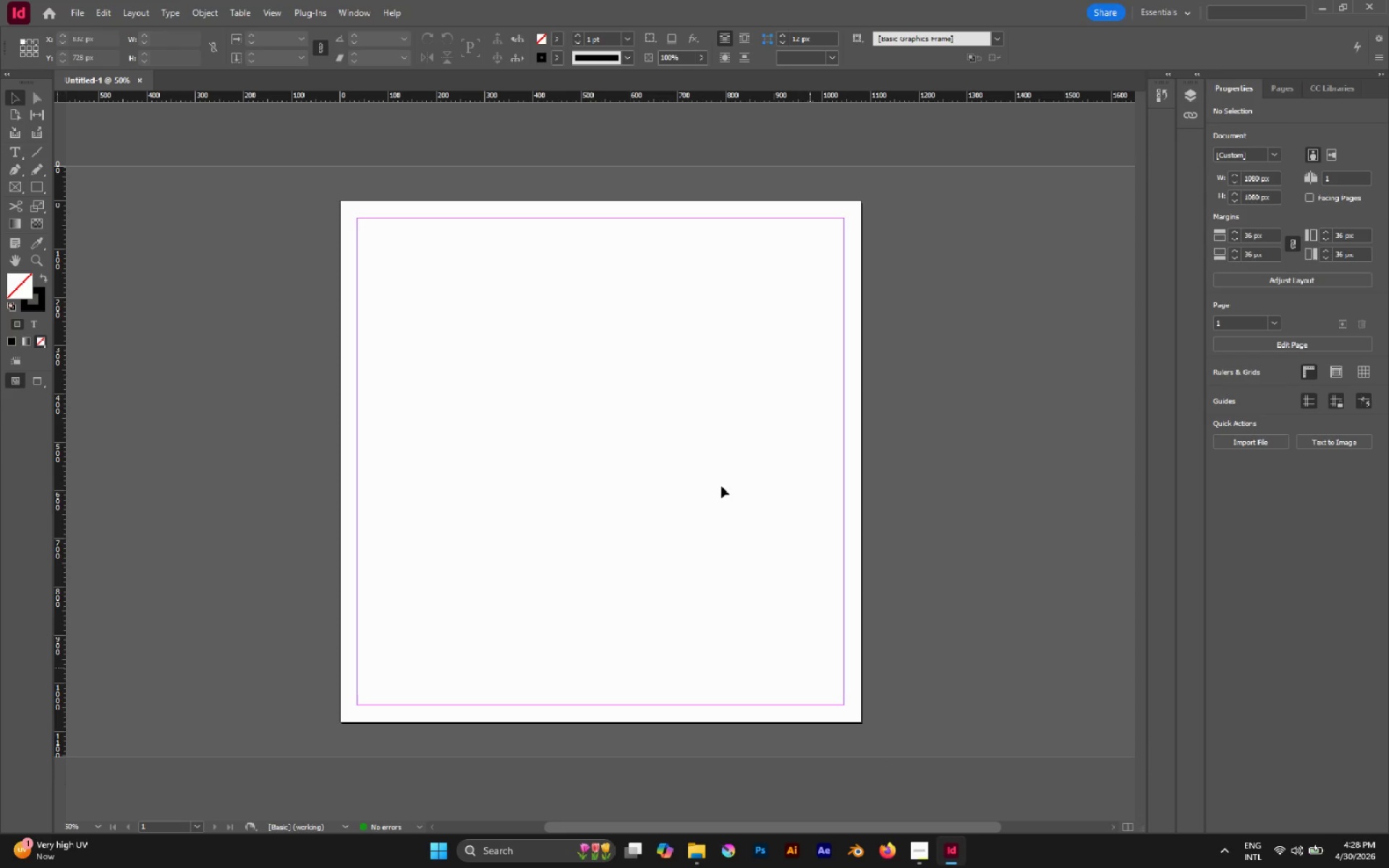 
hold_key(key=AltLeft, duration=0.5)
scroll: coordinate [804, 387], scroll_direction: up, amount: 1.0
 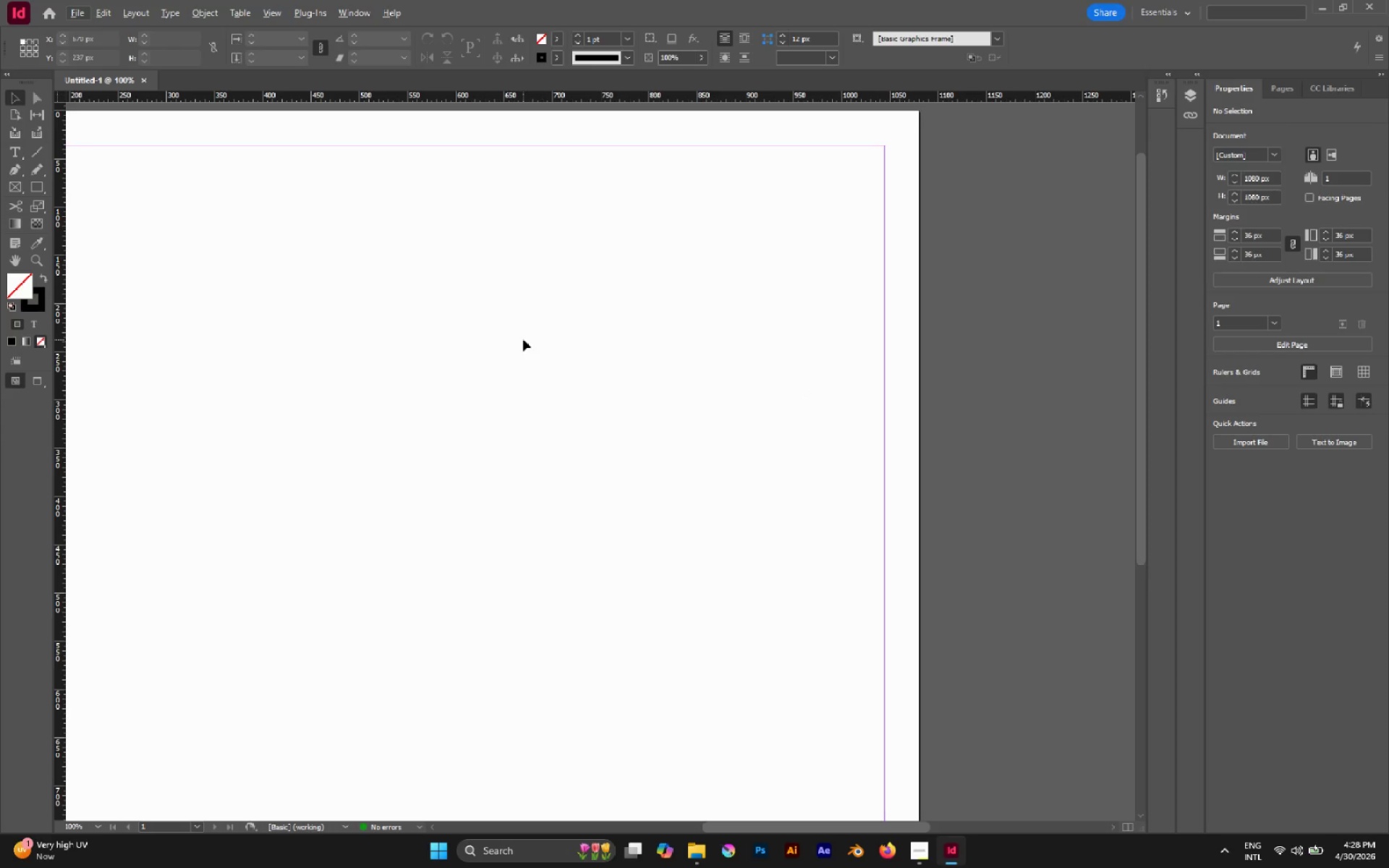 
key(M)
 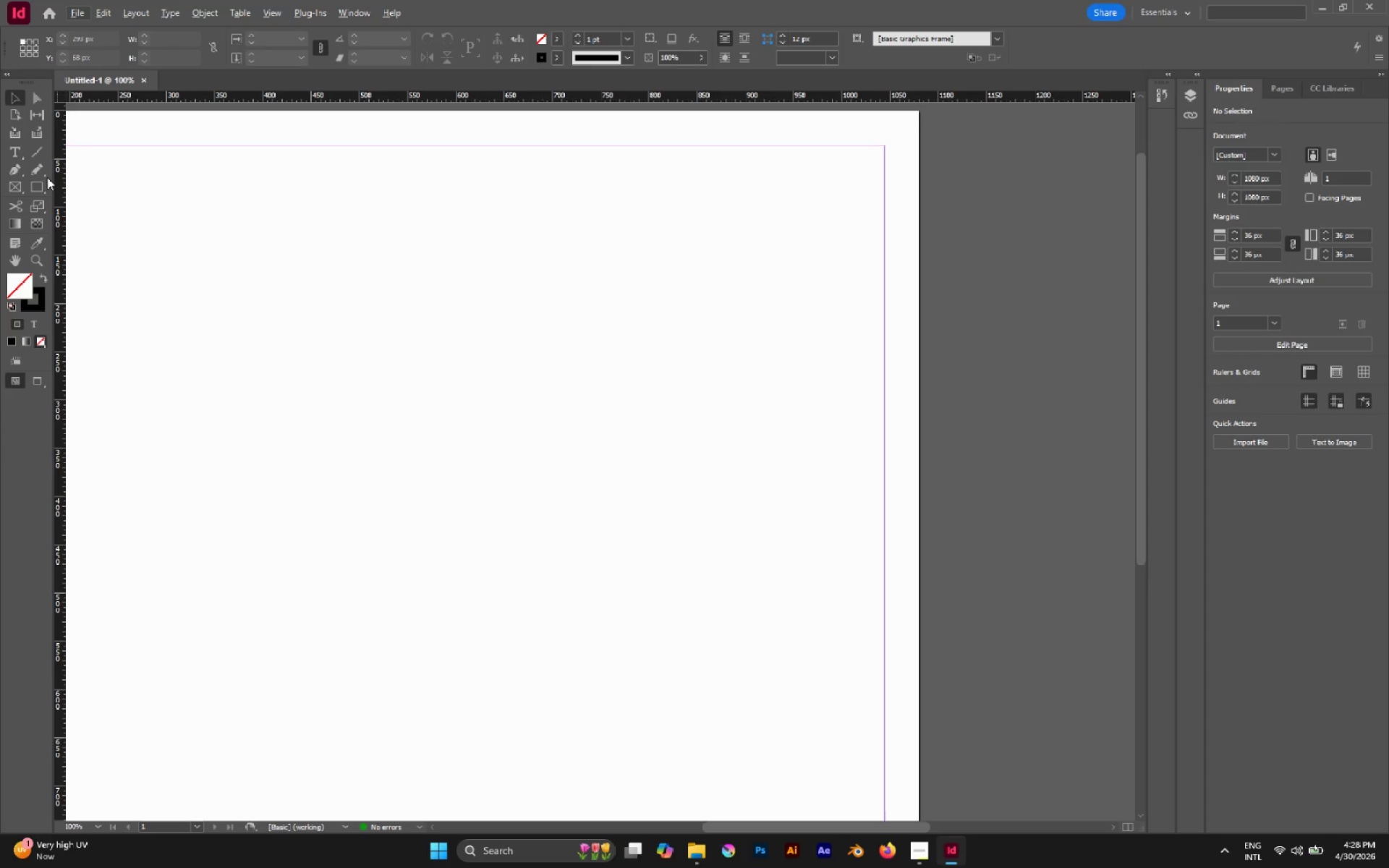 
left_click([43, 184])
 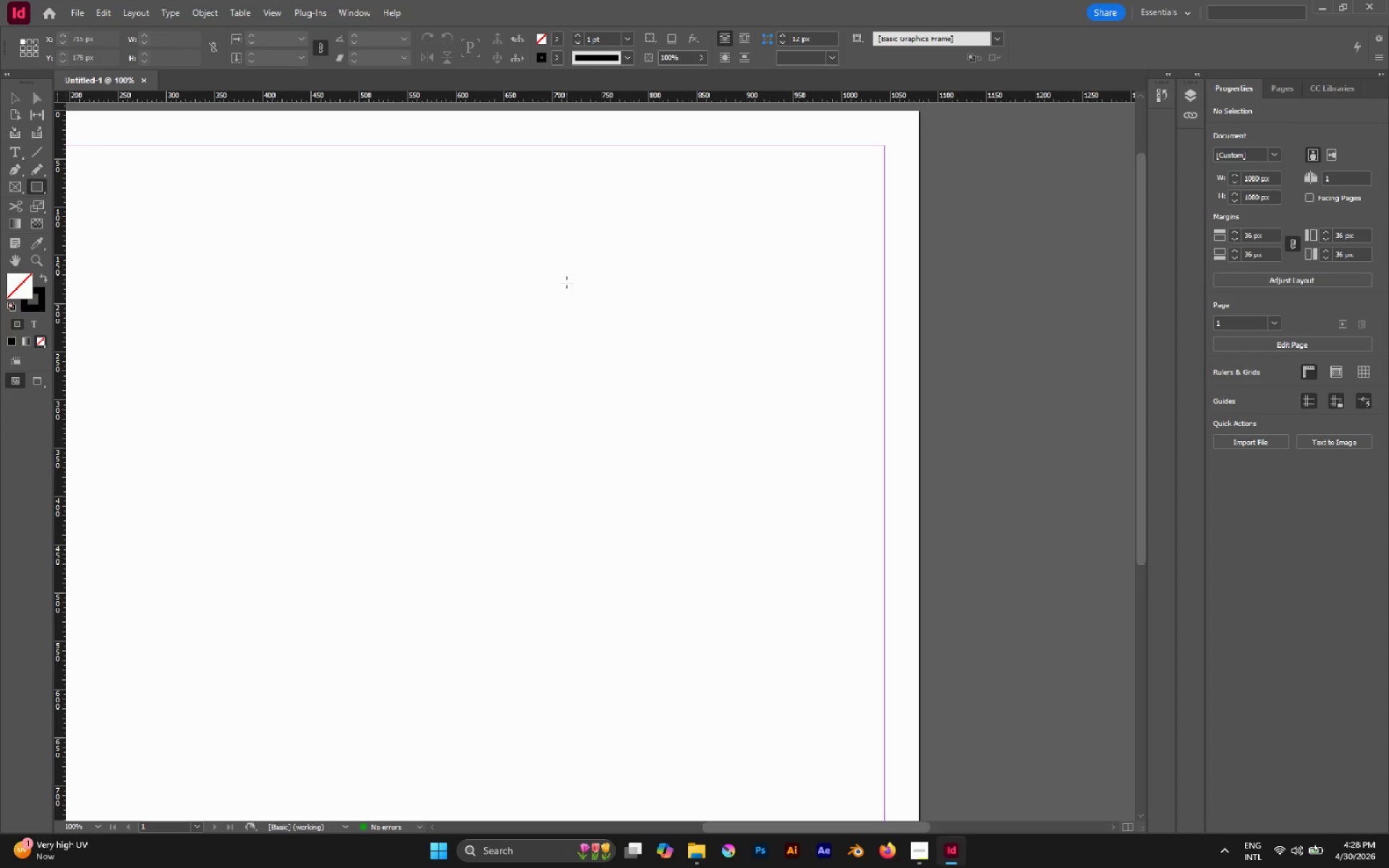 
key(L)
 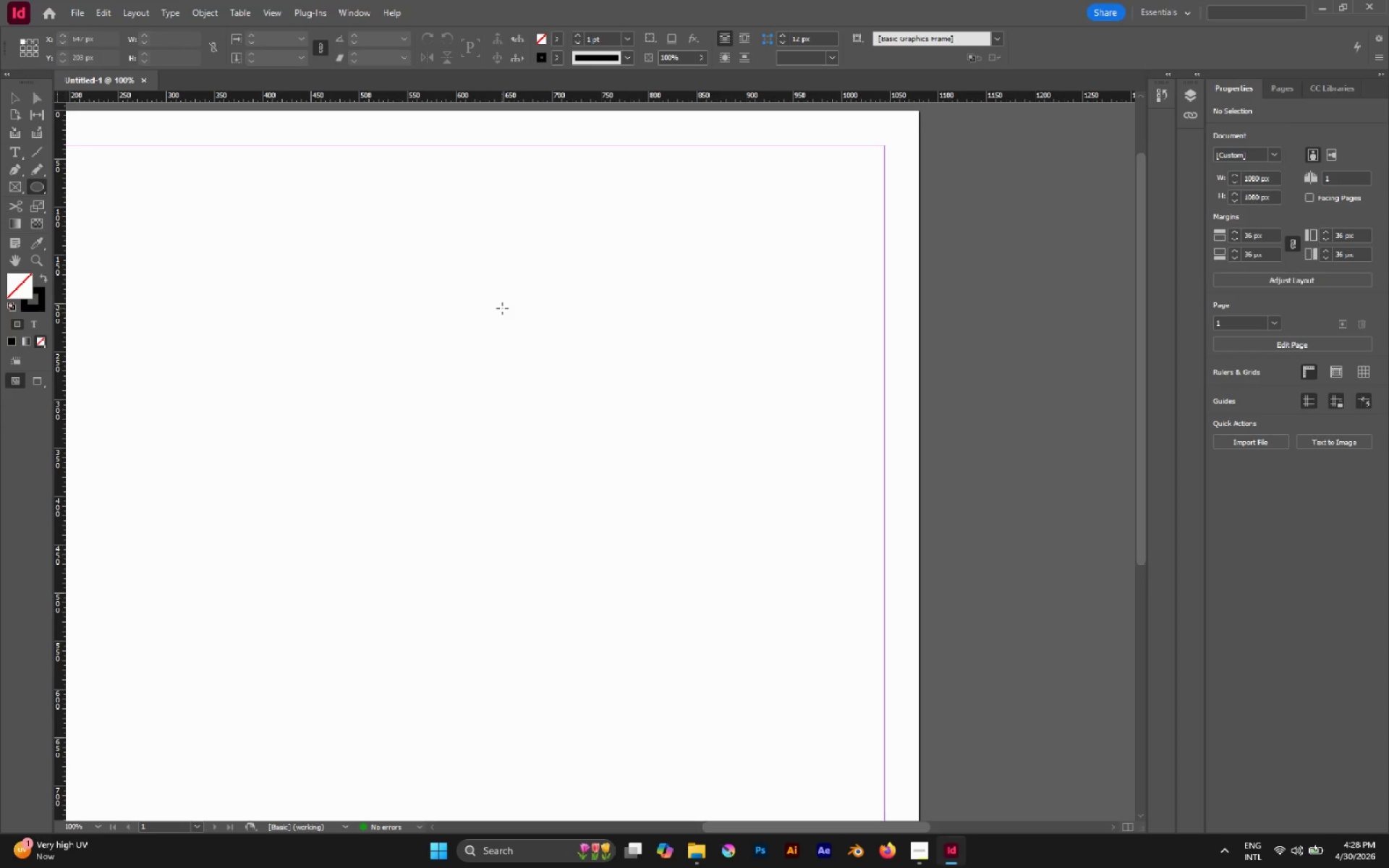 
hold_key(key=ShiftLeft, duration=1.56)
left_click_drag(start_coordinate=[498, 302], to_coordinate=[658, 509])
 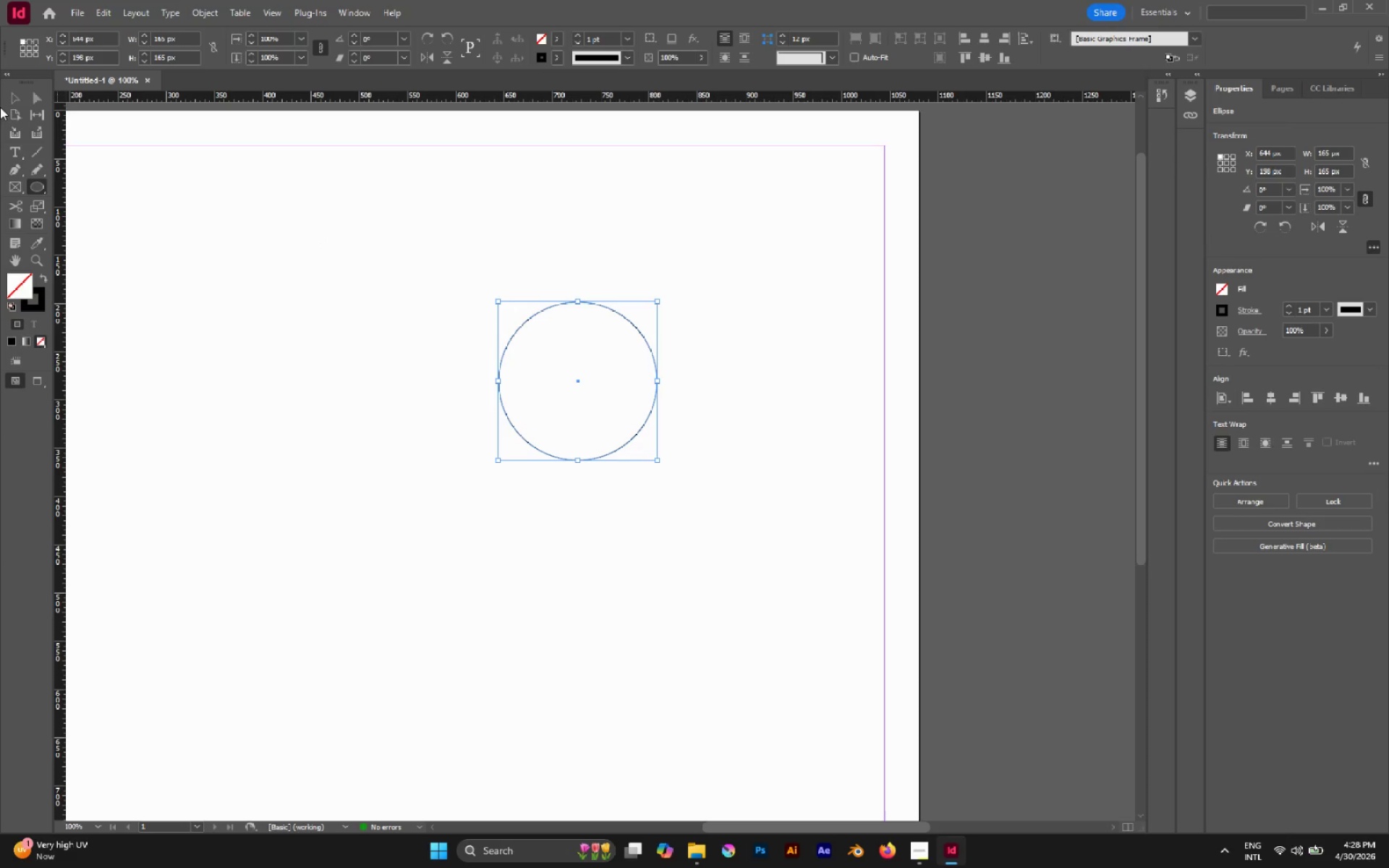 
left_click([9, 99])
 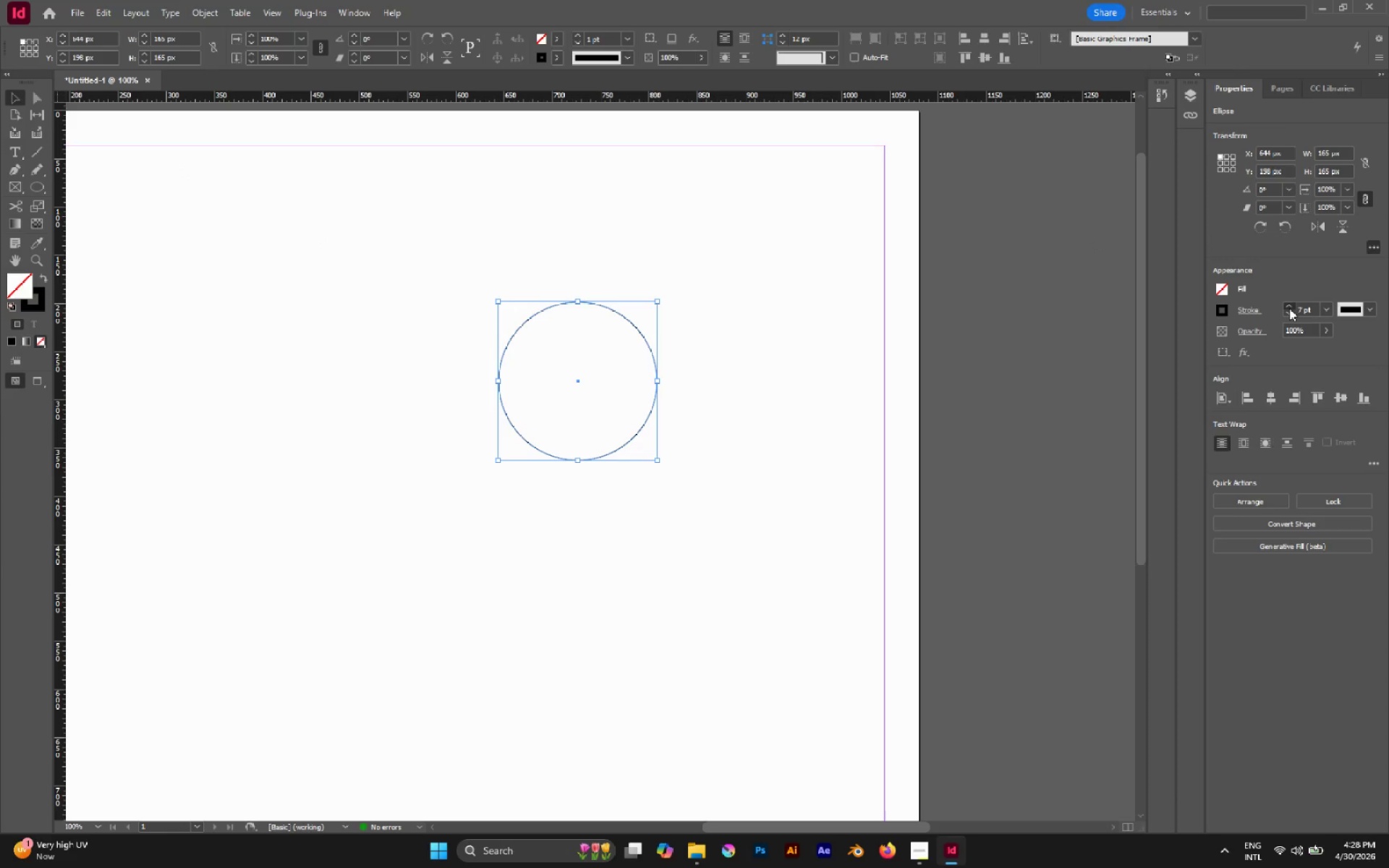 
left_click([1289, 308])
 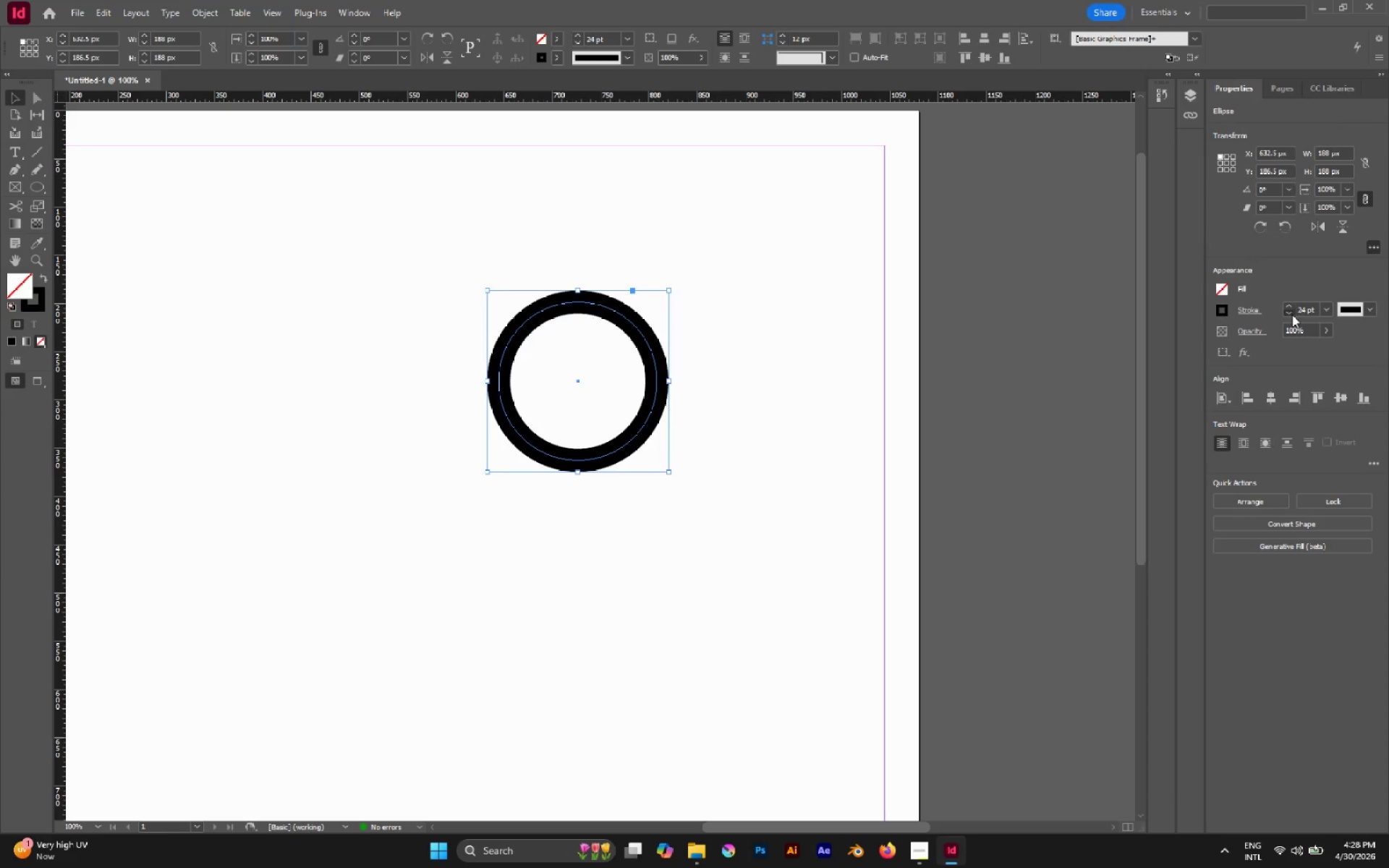 
double_click([1292, 315])
 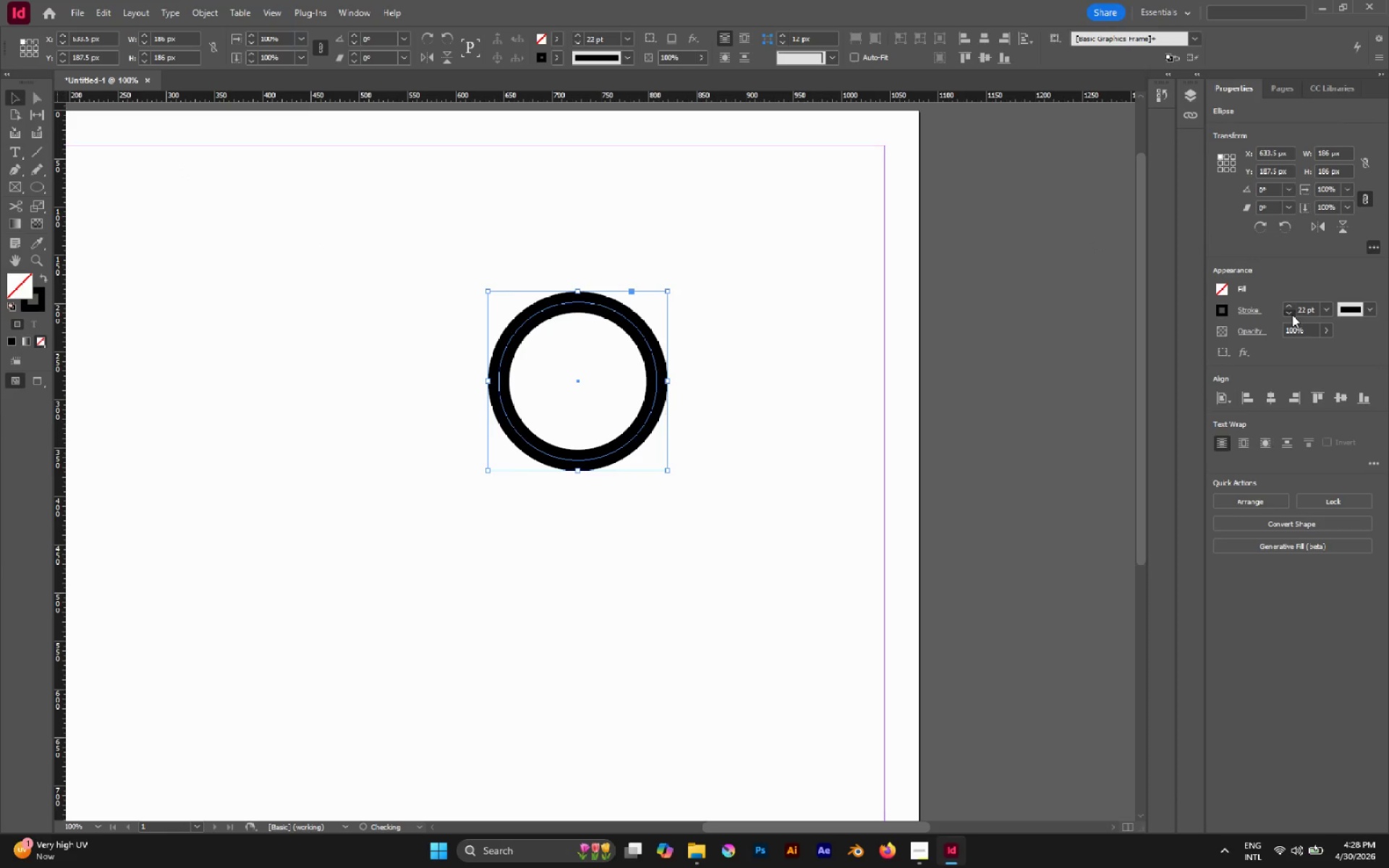 
triple_click([1292, 315])
 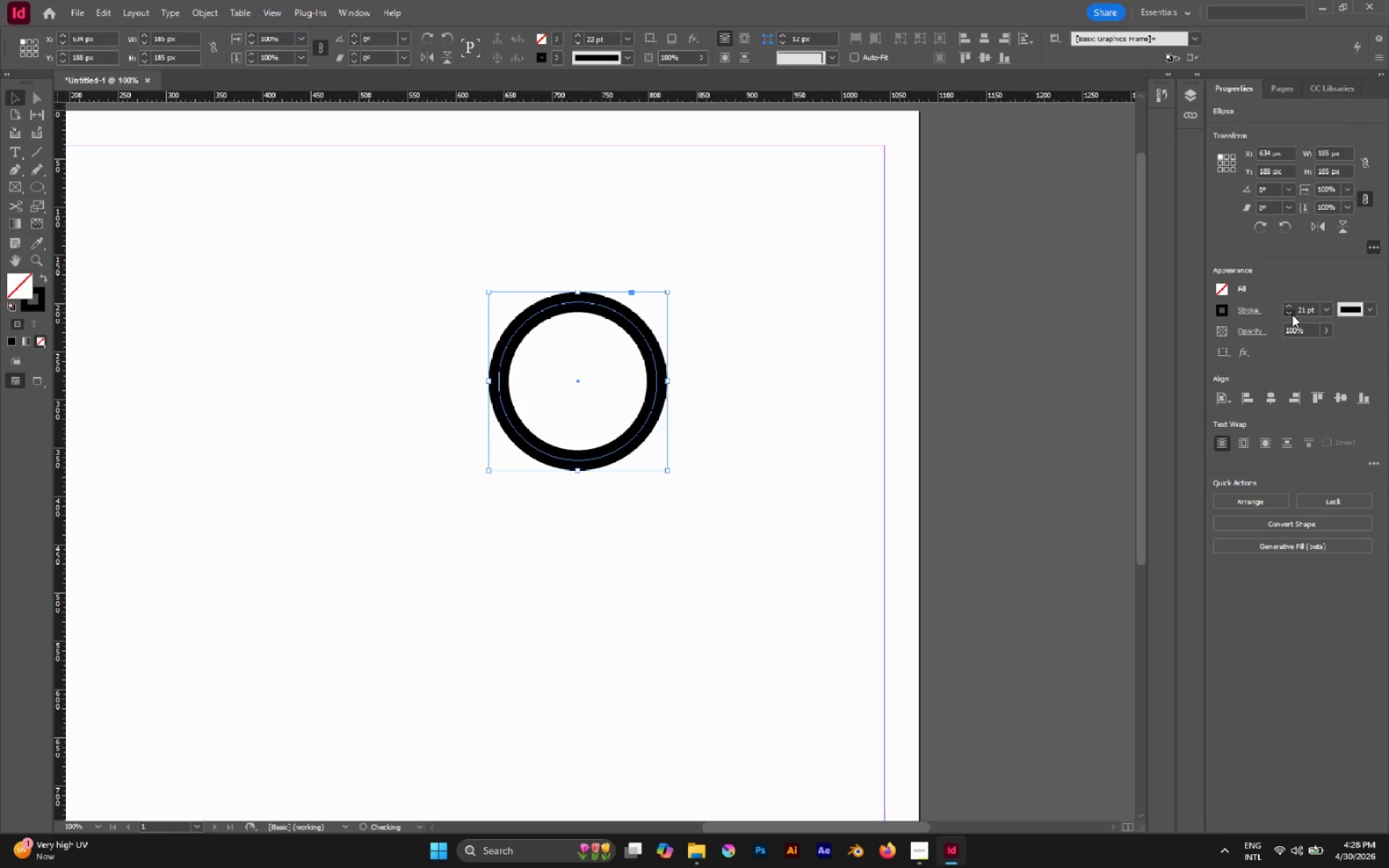 
triple_click([1292, 315])
 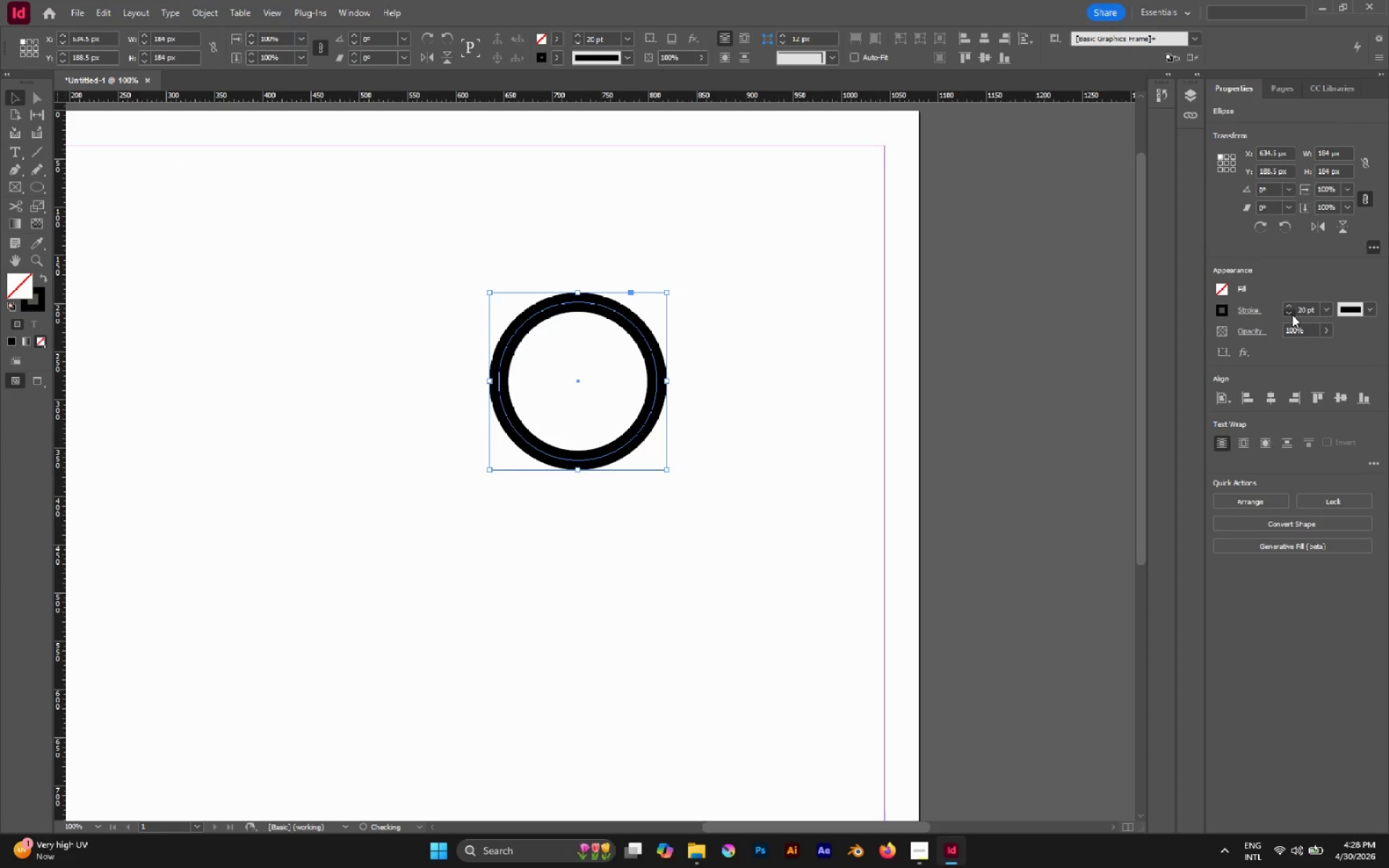 
triple_click([1292, 315])
 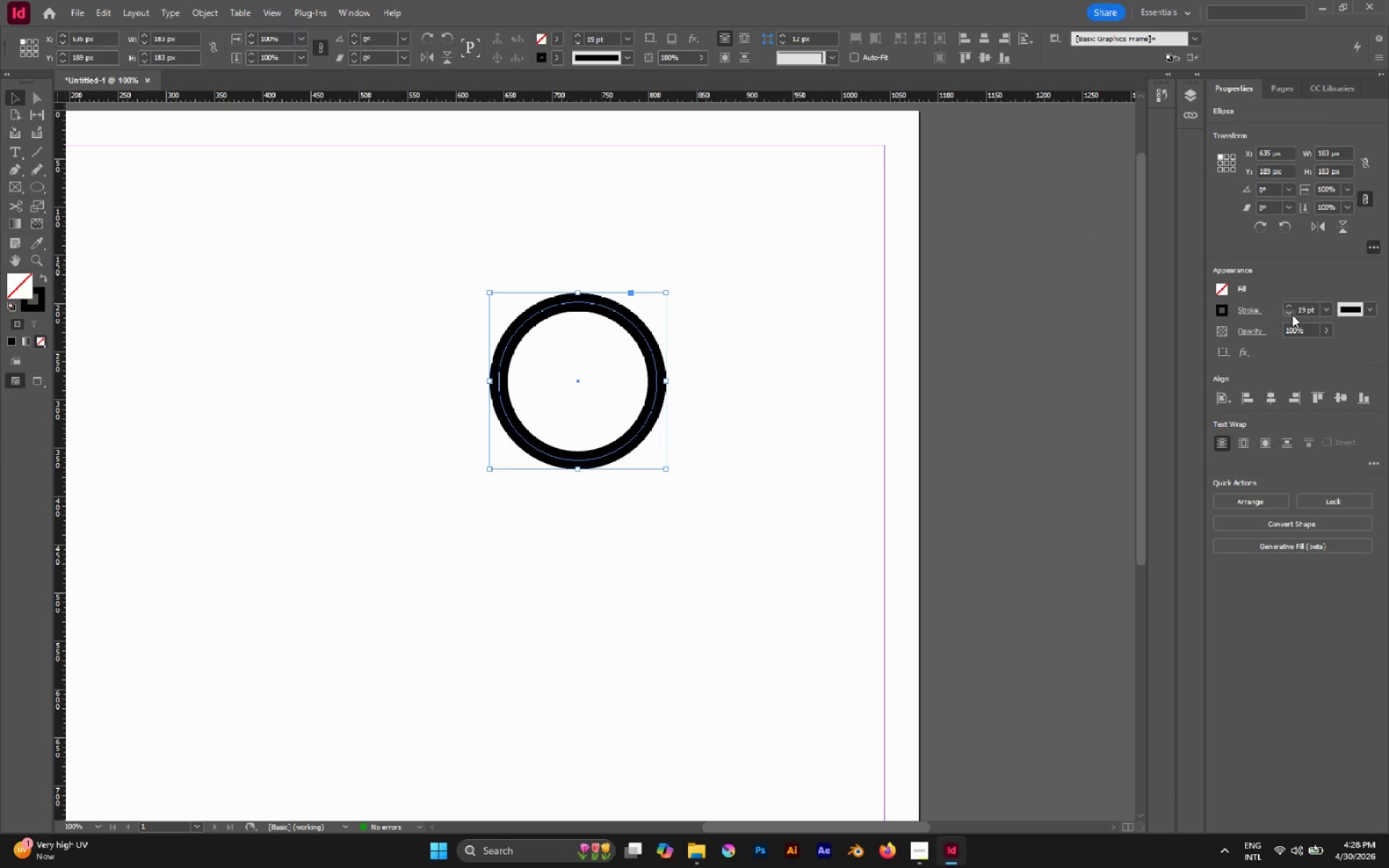 
left_click([1292, 315])
 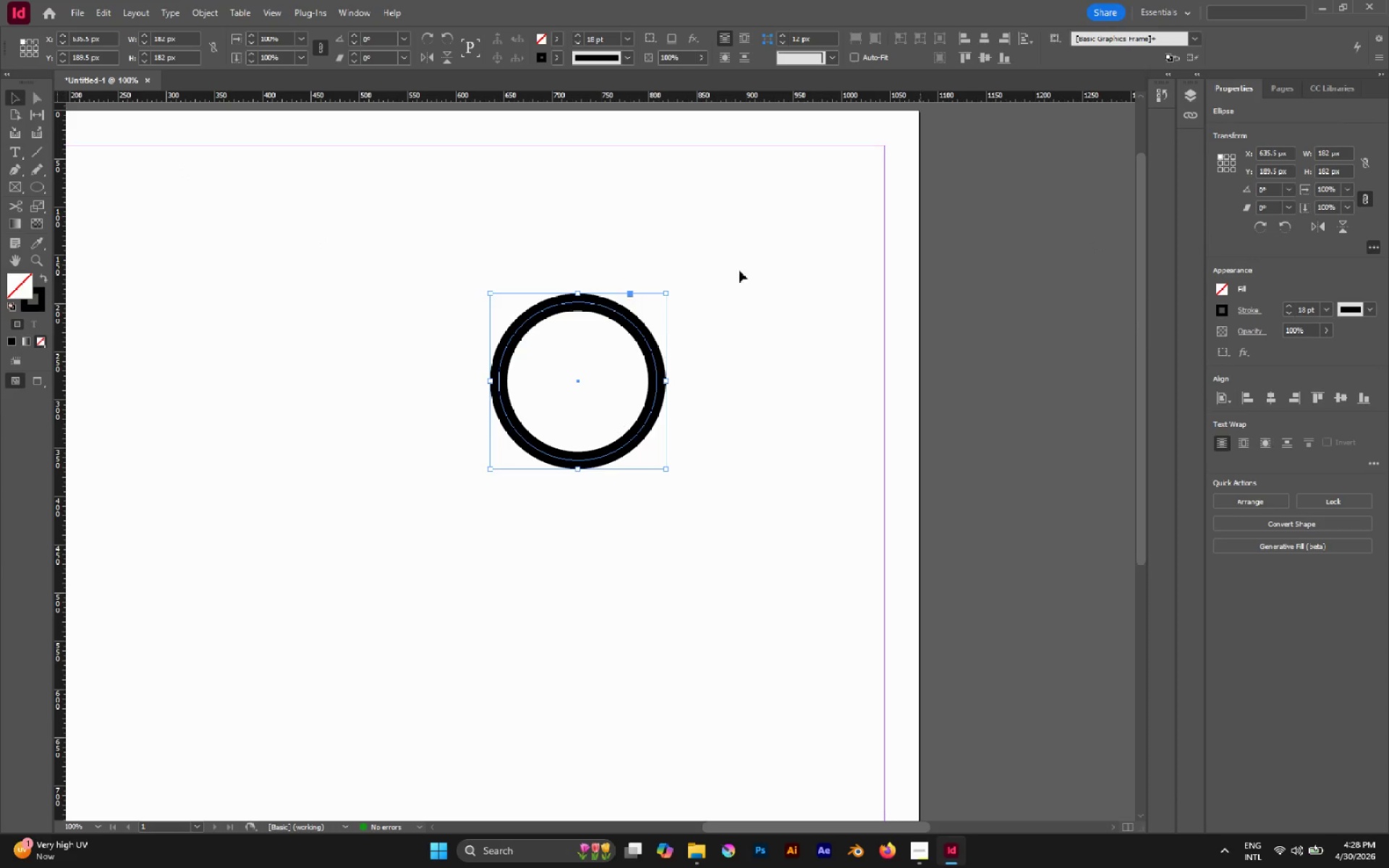 
left_click([650, 256])
 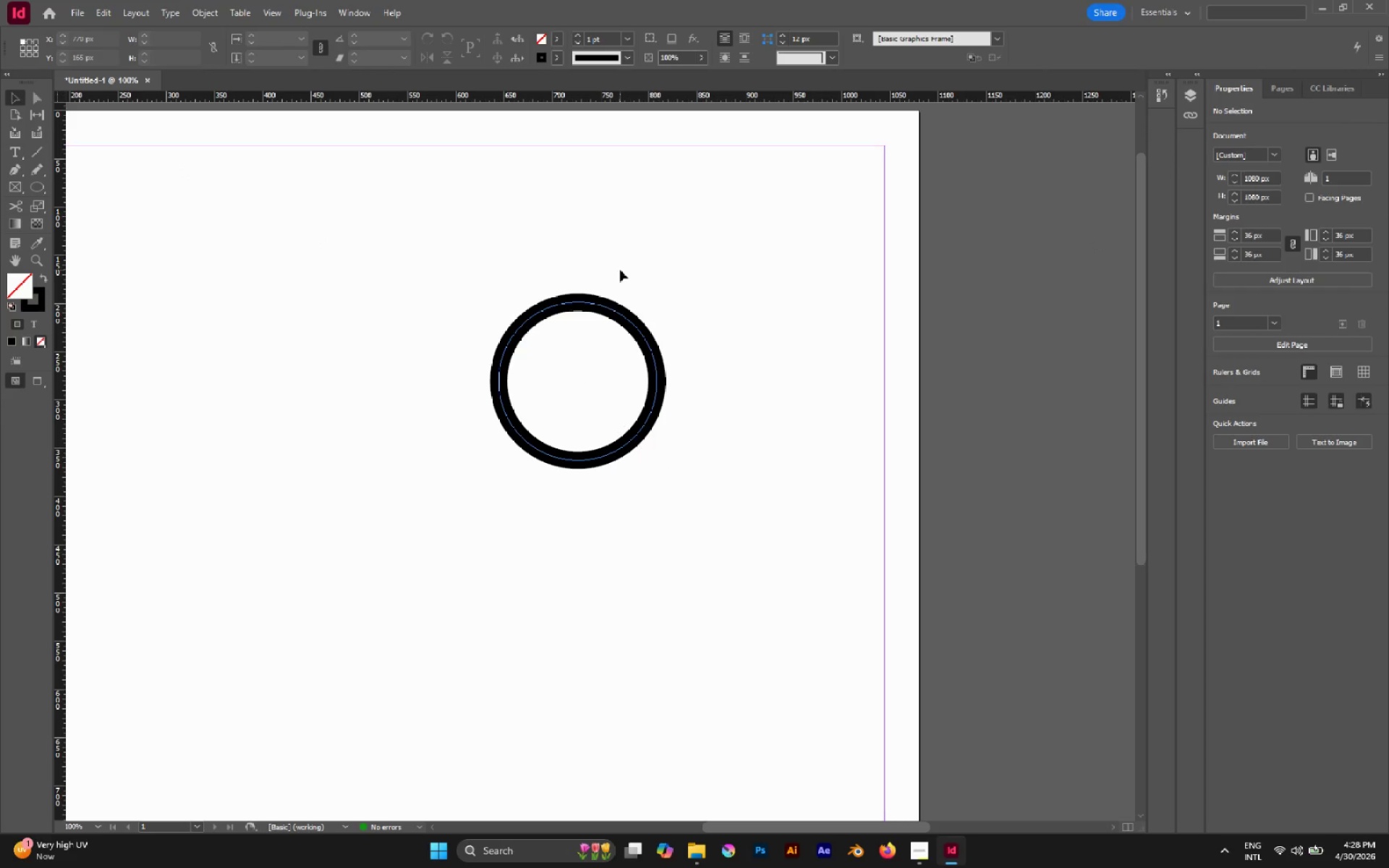 
key(M)
 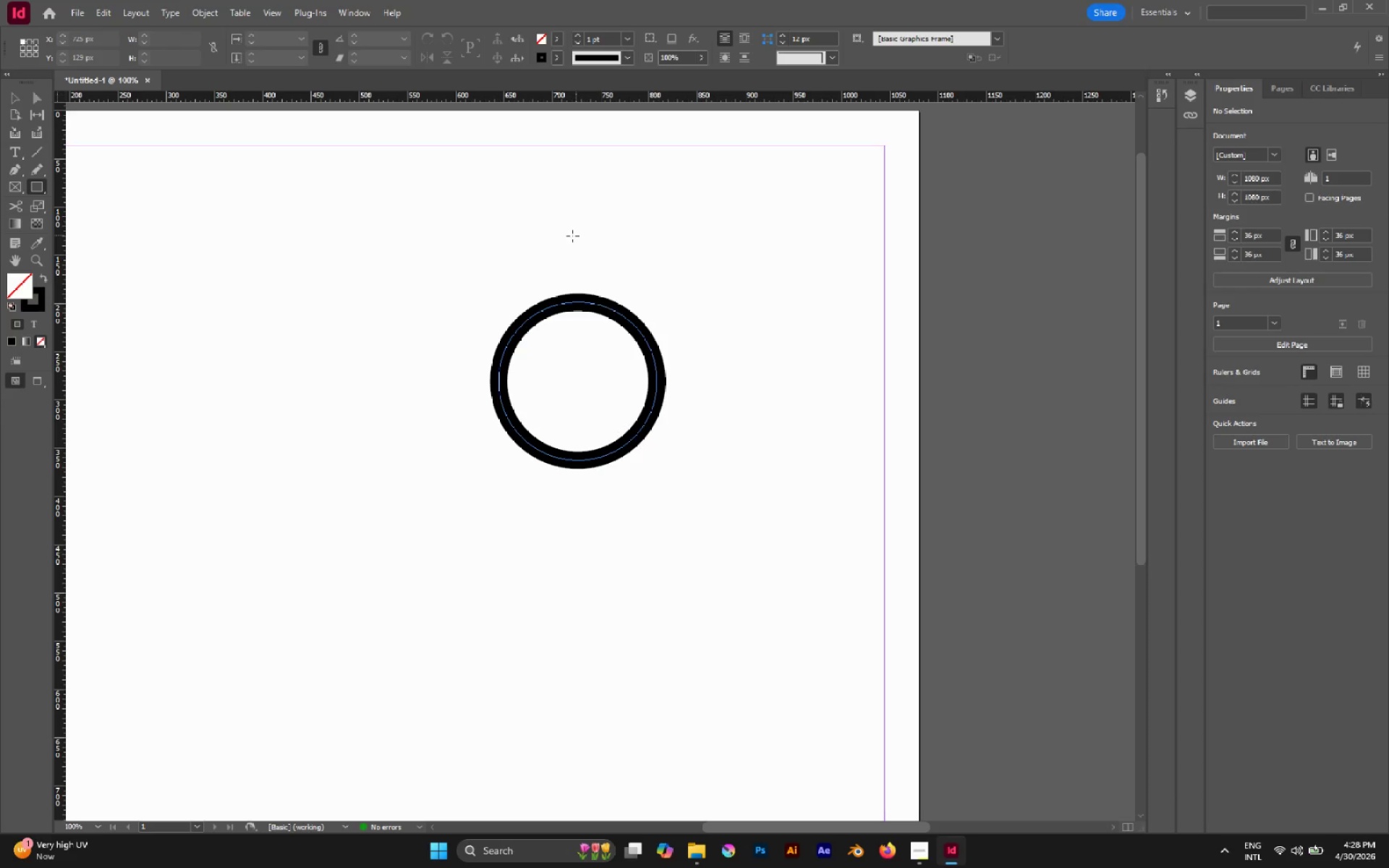 
left_click_drag(start_coordinate=[552, 242], to_coordinate=[584, 286])
 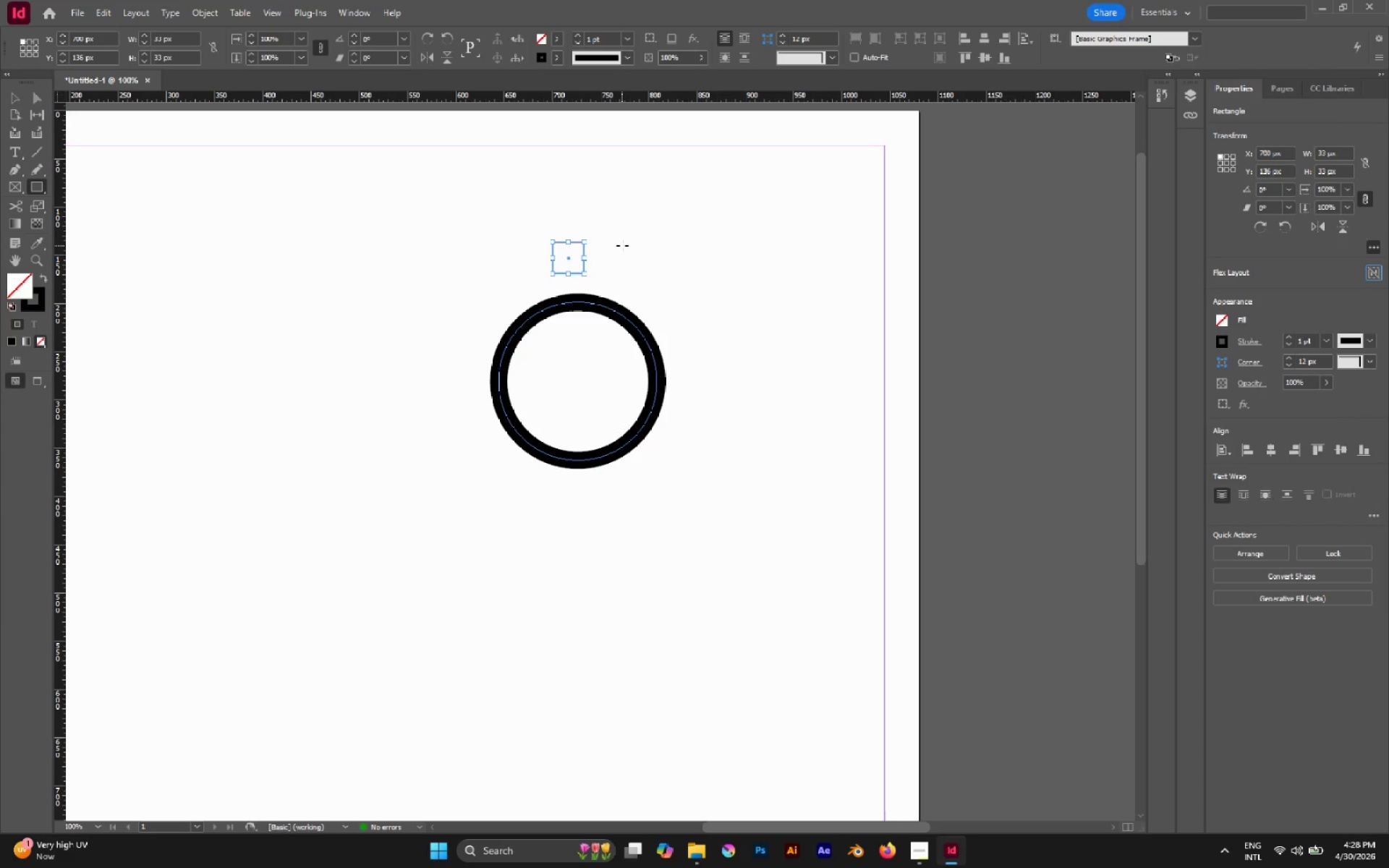 
hold_key(key=ShiftLeft, duration=1.2)
 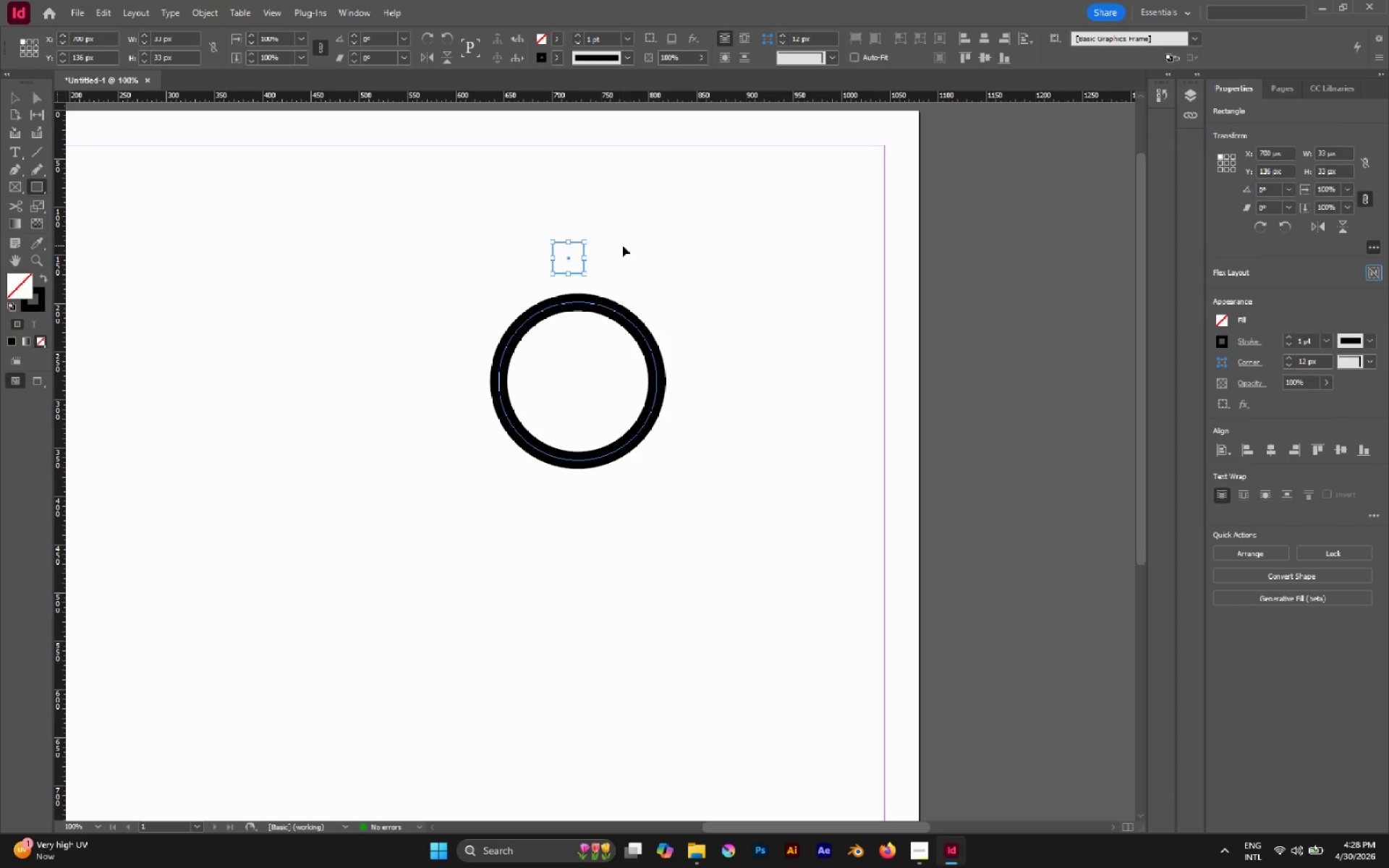 
key(V)
 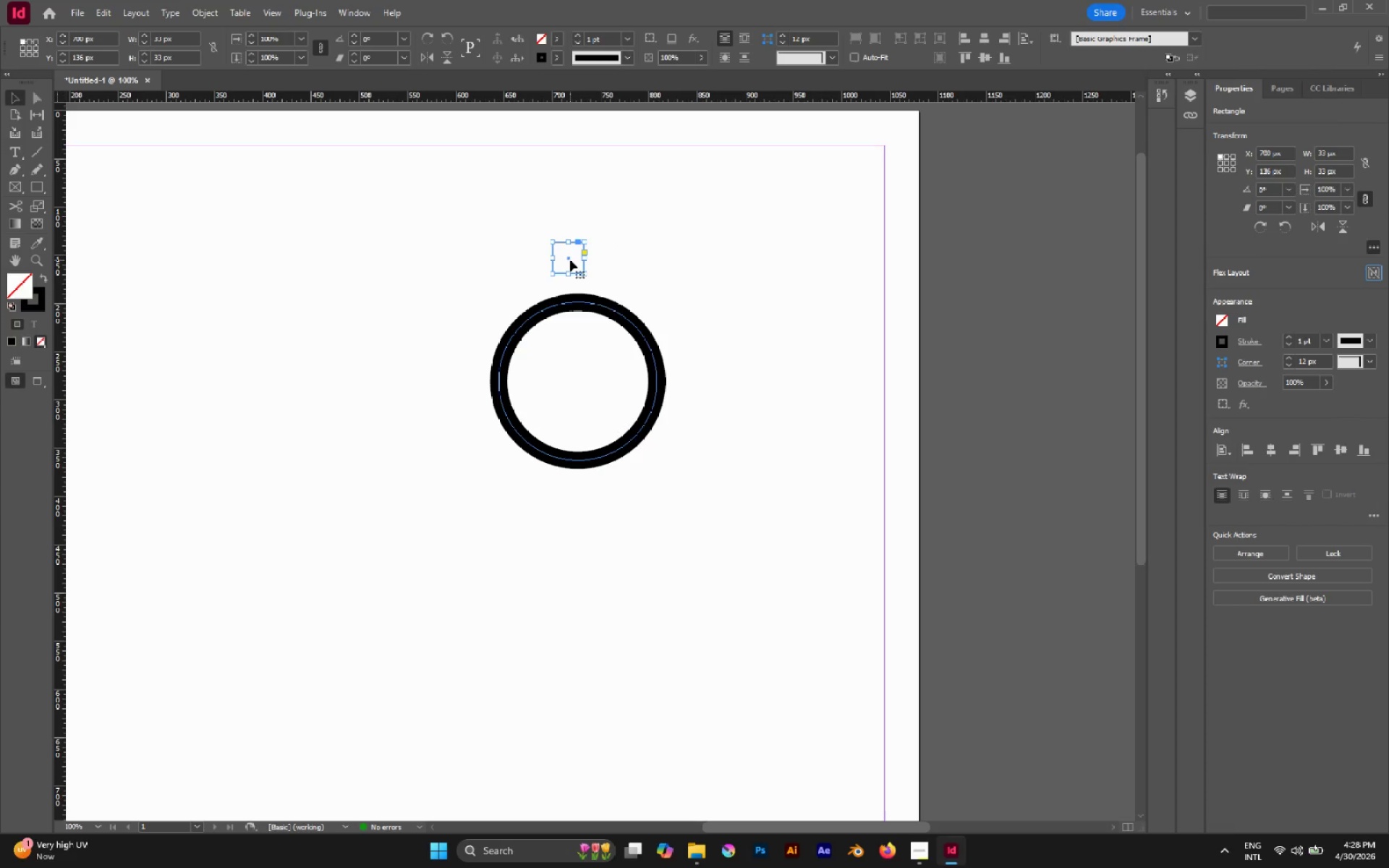 
left_click_drag(start_coordinate=[570, 260], to_coordinate=[581, 287])
 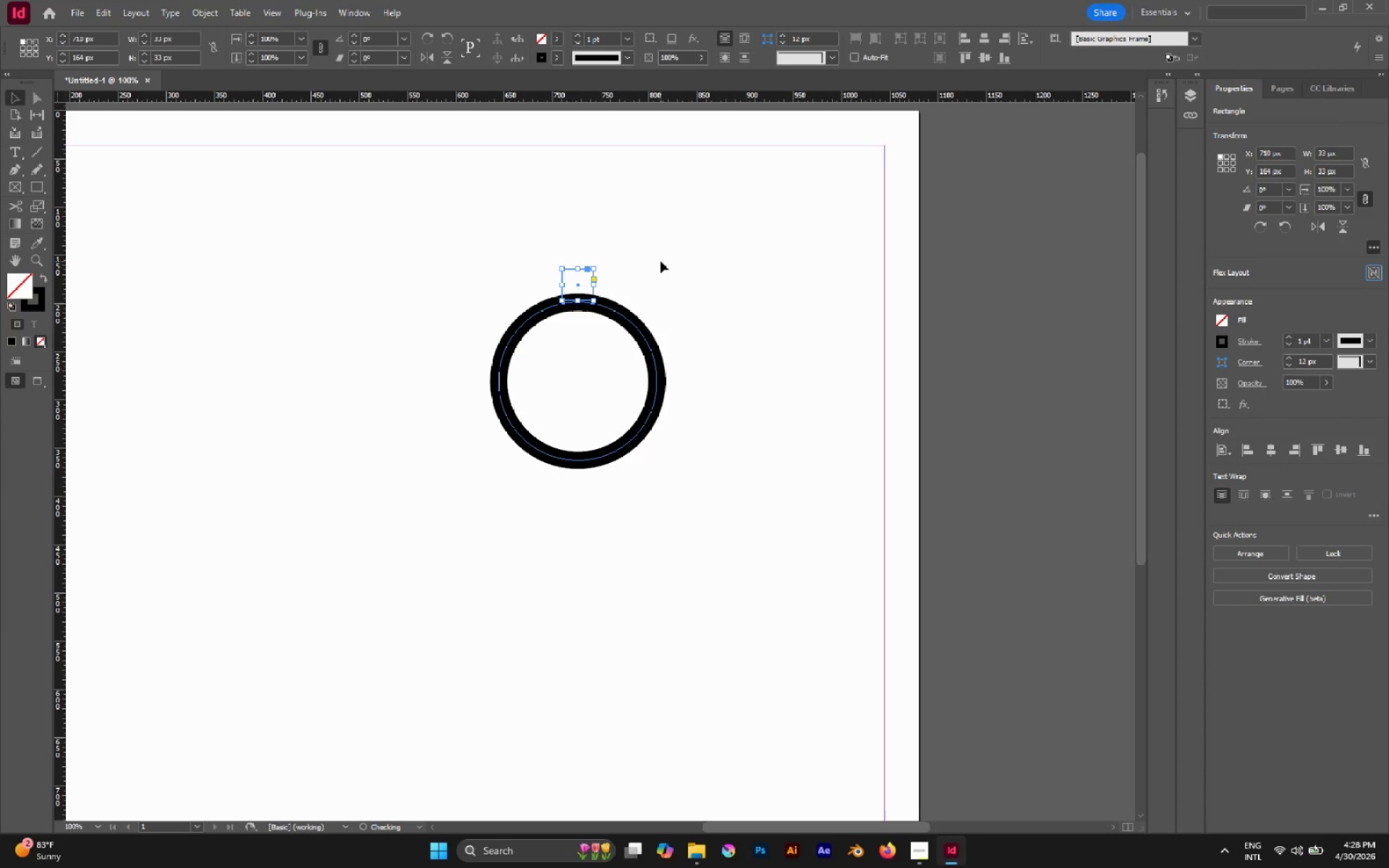 
left_click([660, 261])
 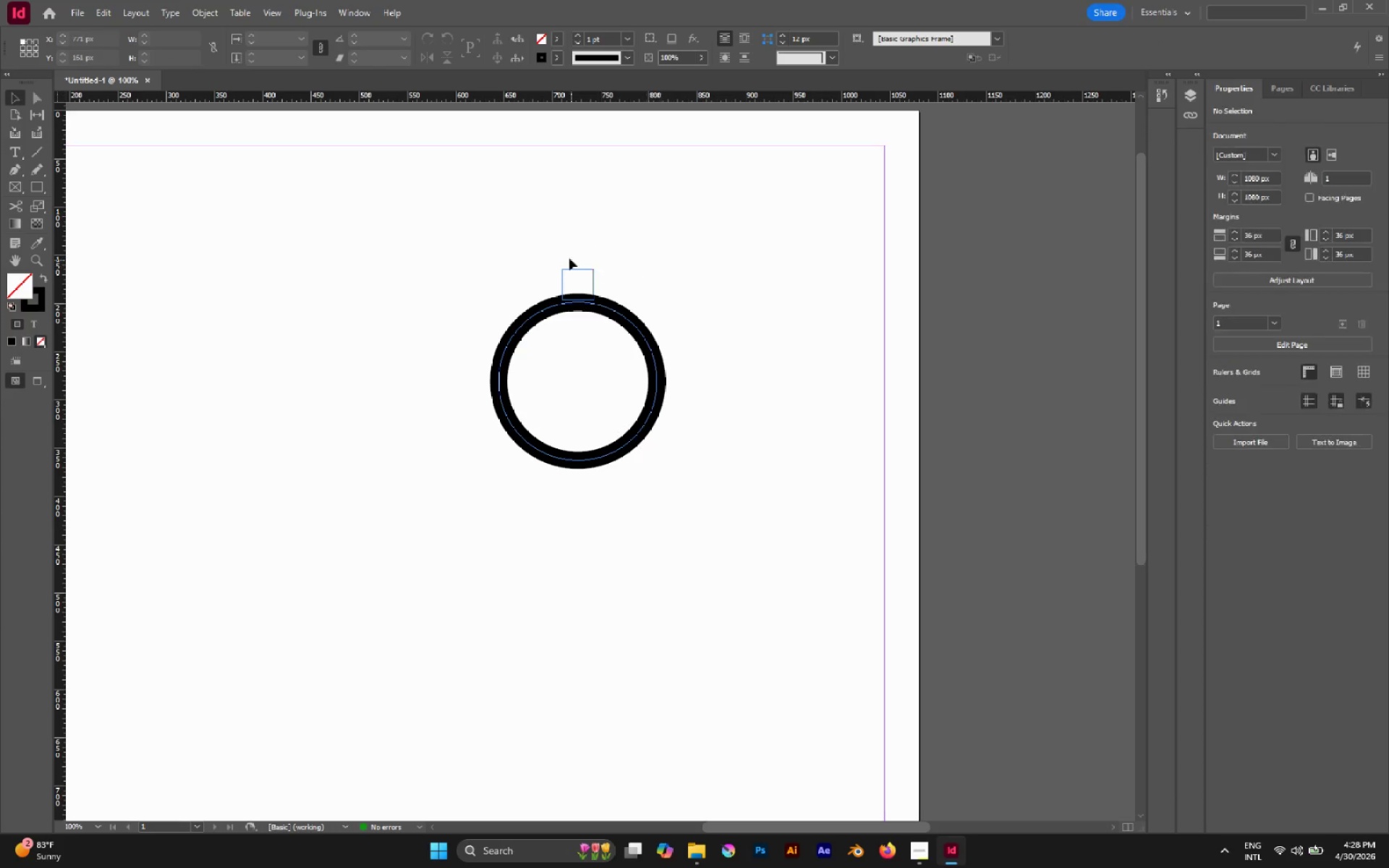 
left_click_drag(start_coordinate=[567, 256], to_coordinate=[590, 278])
 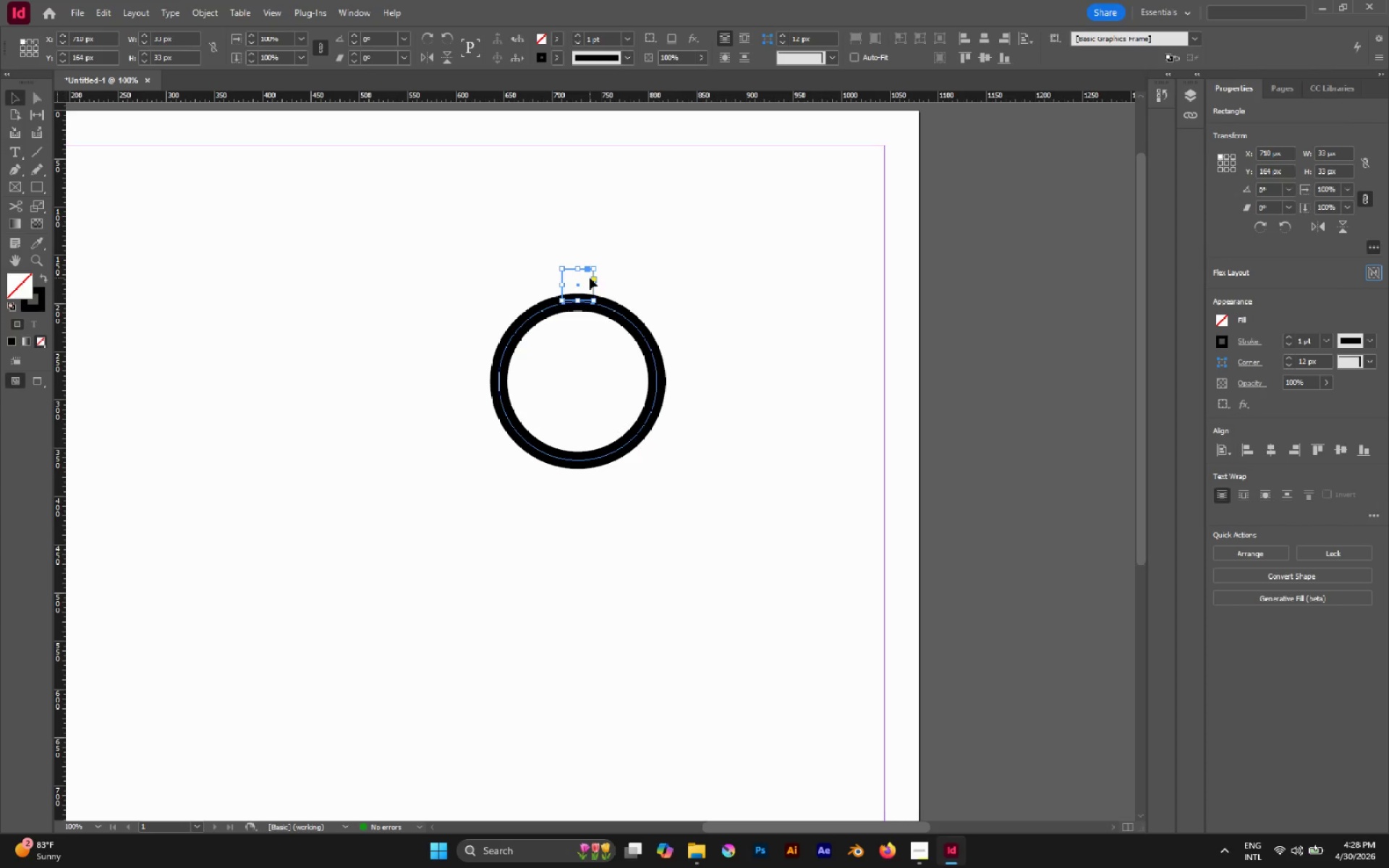 
key(Shift+X)
 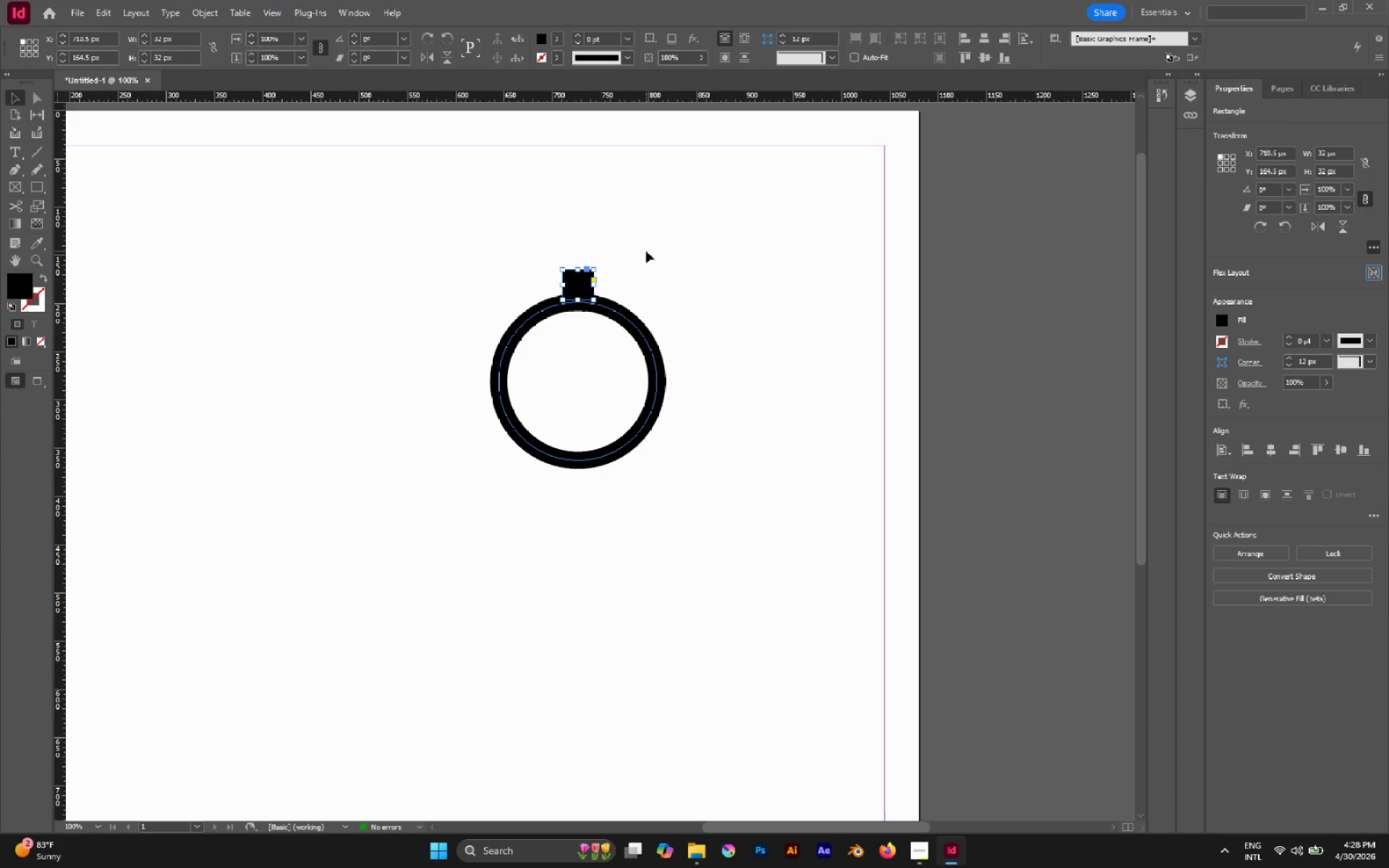 
left_click([646, 251])
 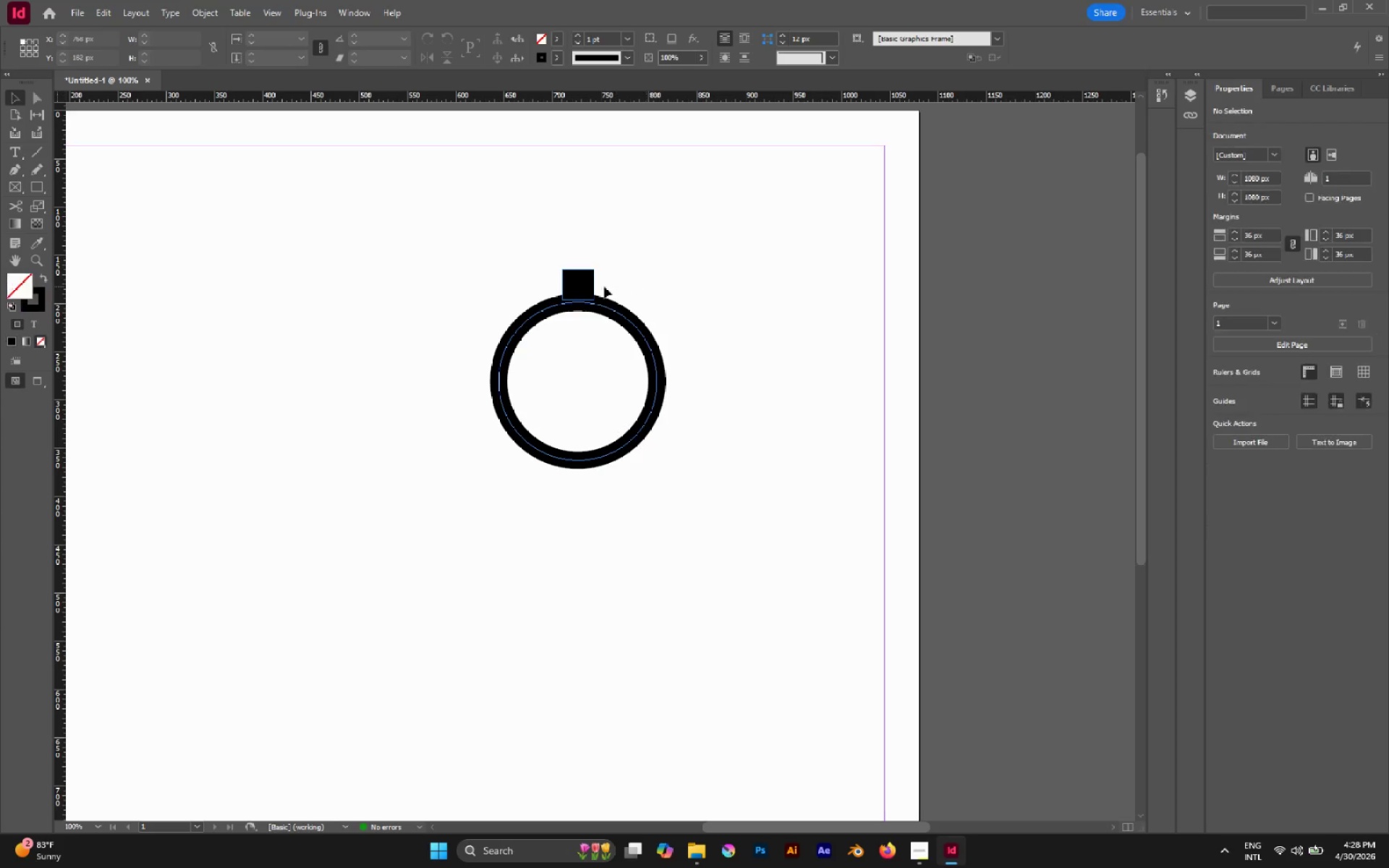 
hold_key(key=AltLeft, duration=0.88)
 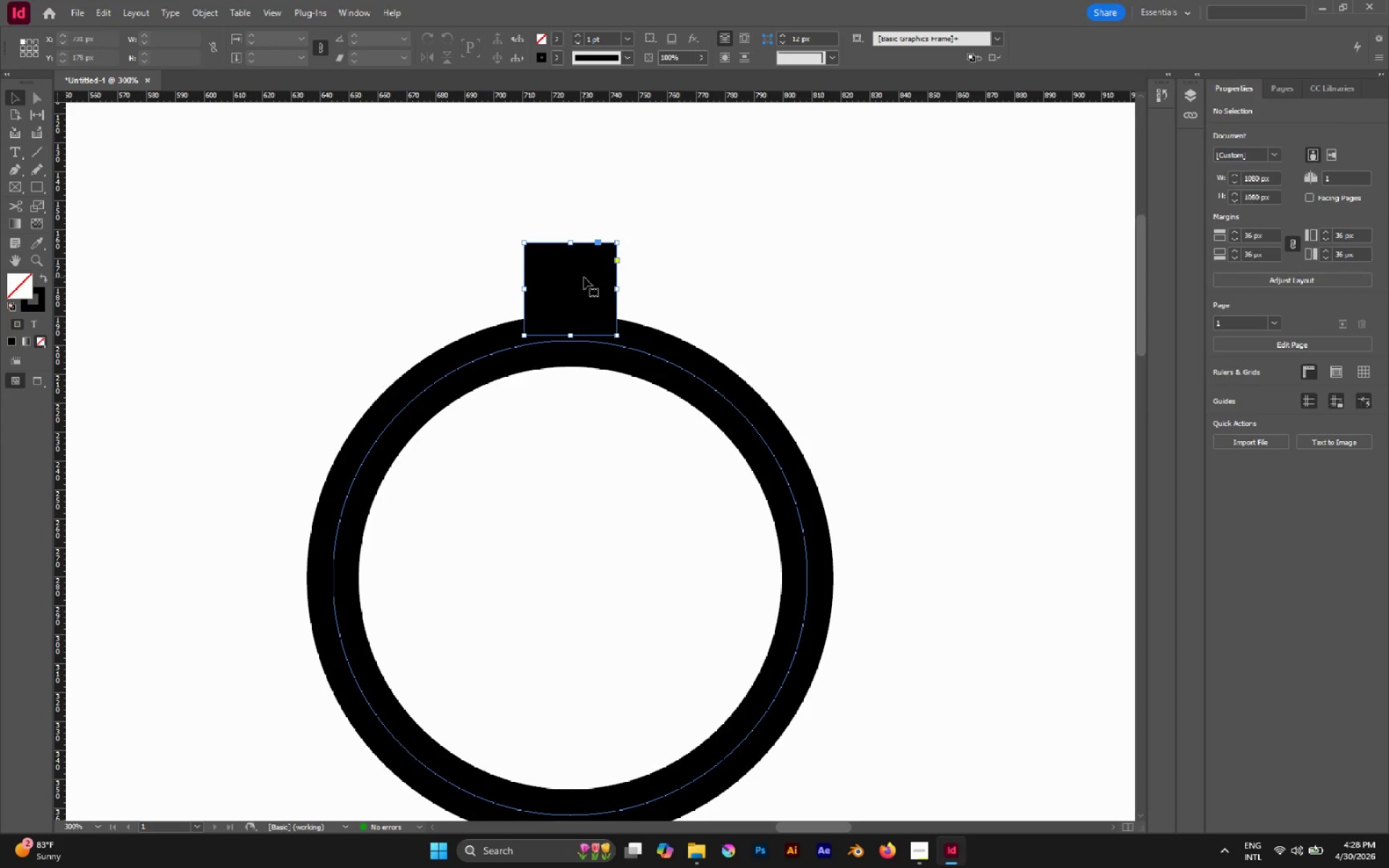 
left_click([583, 281])
 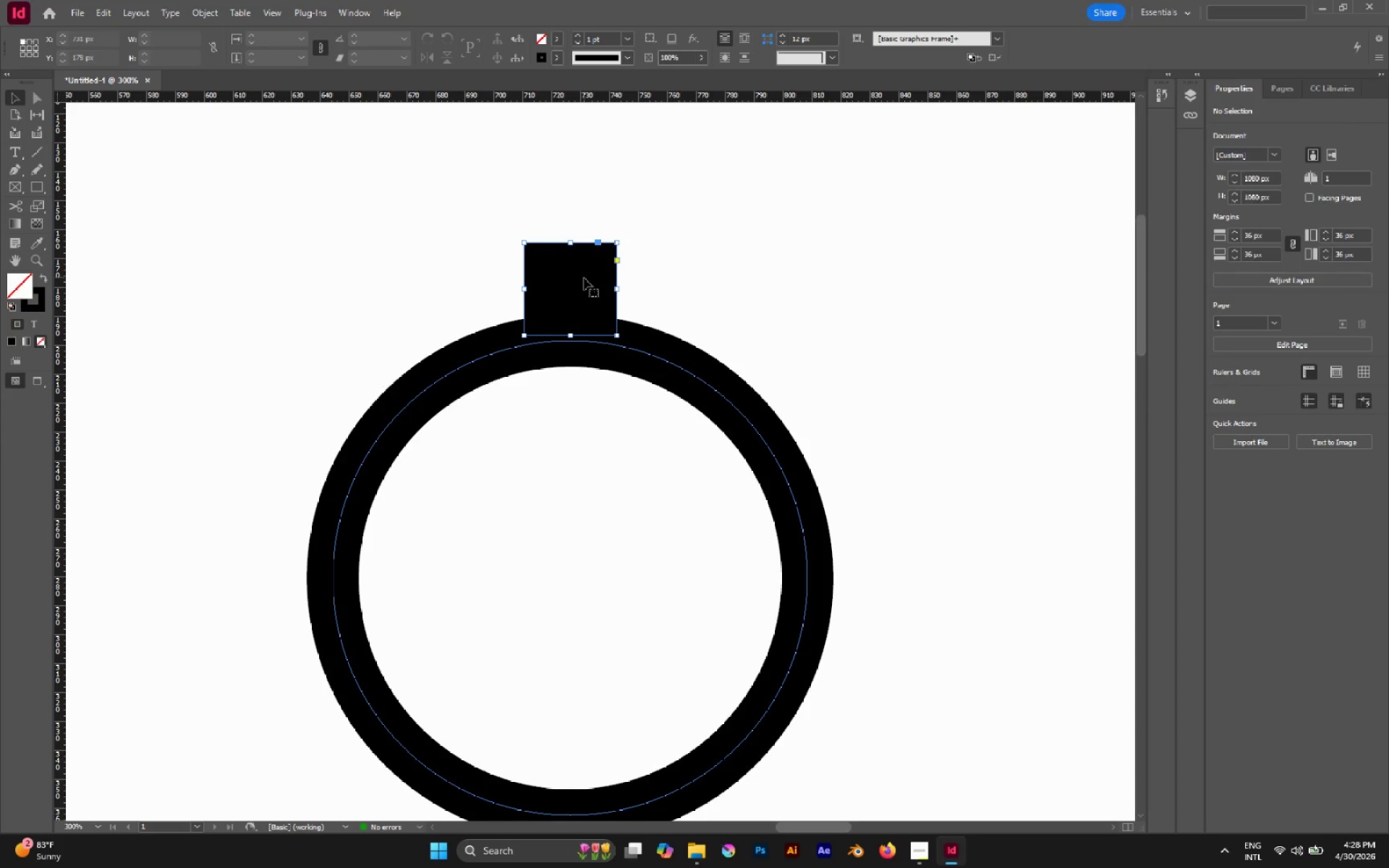 
scroll: coordinate [582, 283], scroll_direction: up, amount: 4.0
 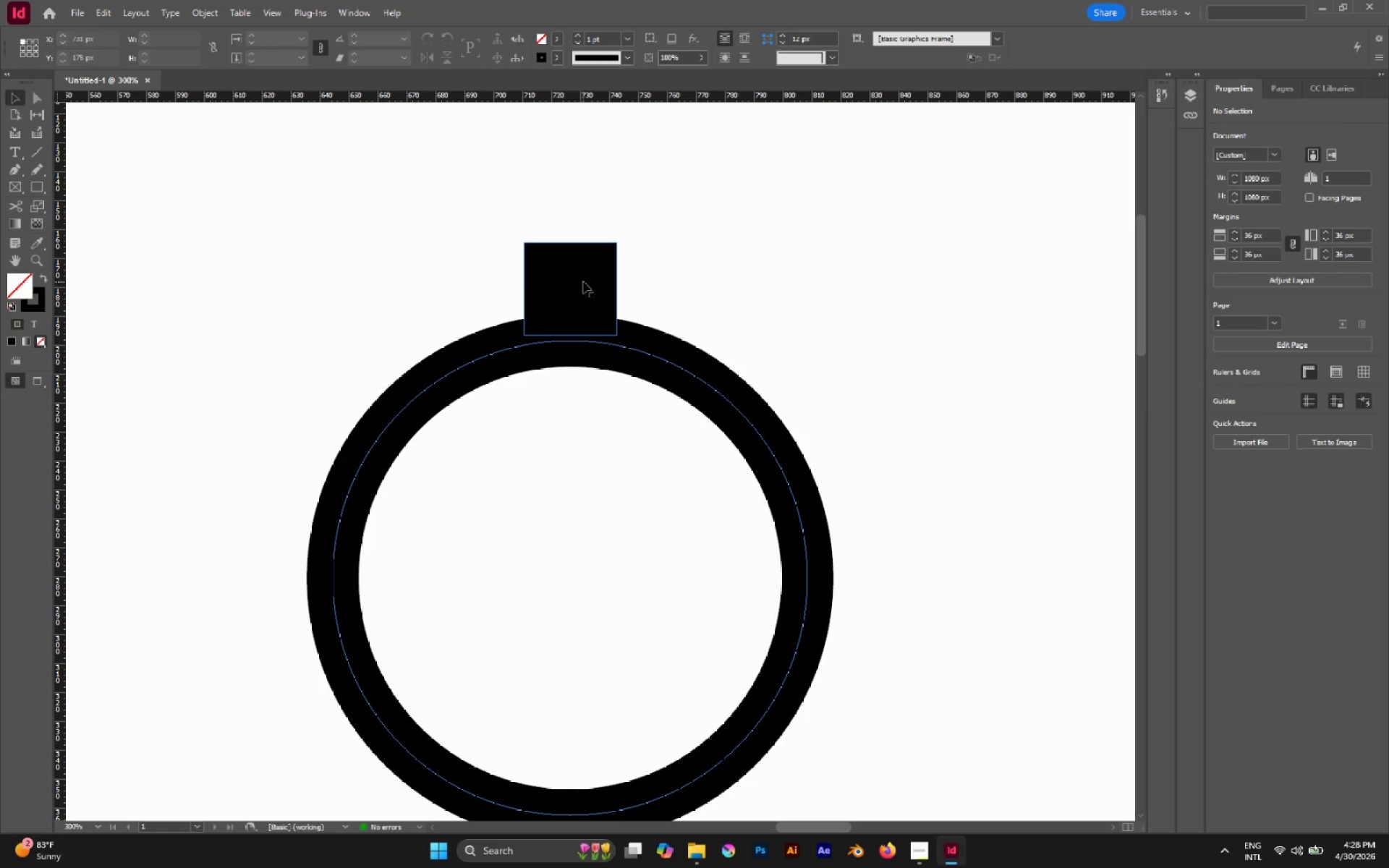 
left_click_drag(start_coordinate=[584, 277], to_coordinate=[585, 282])
 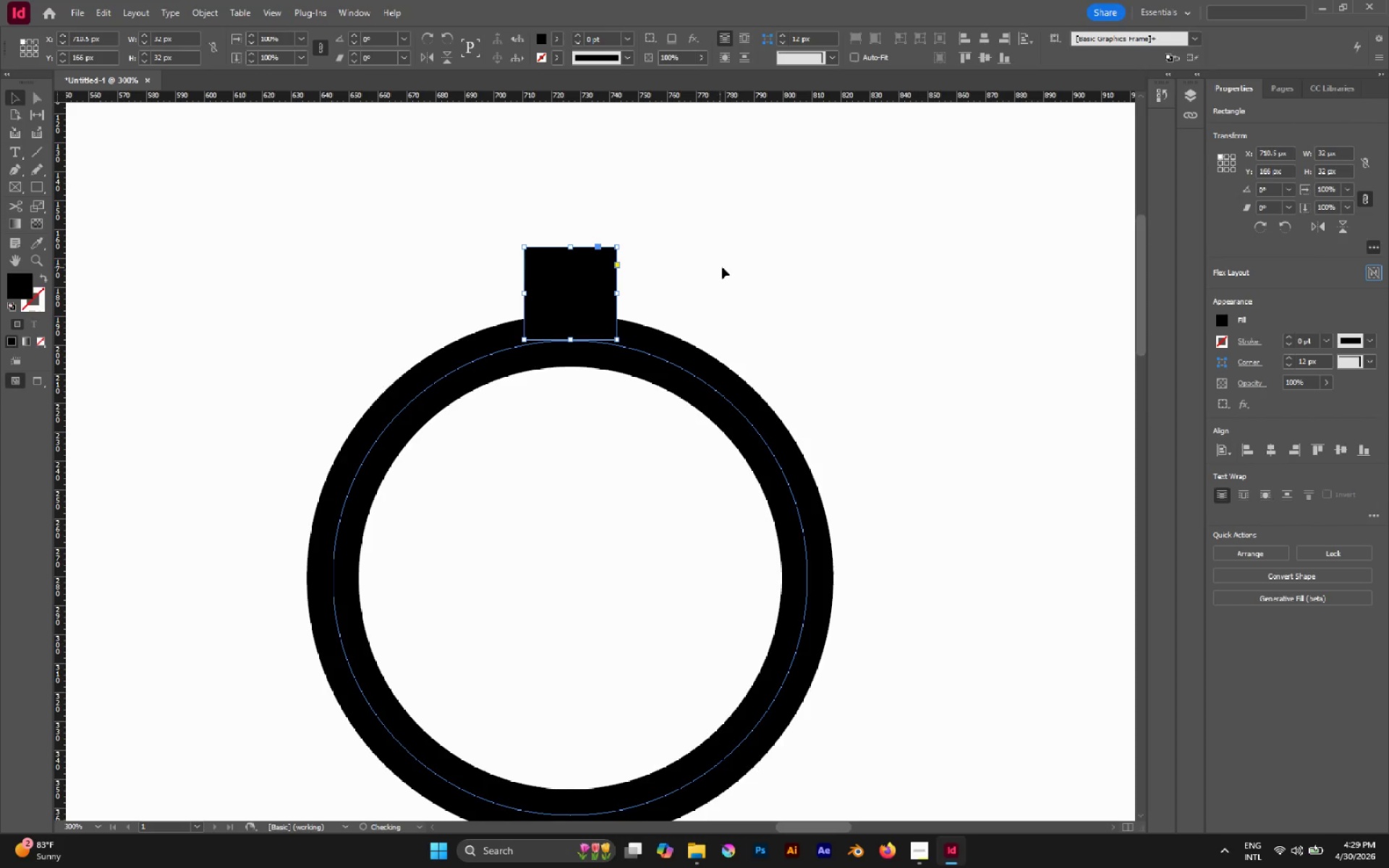 
left_click([722, 267])
 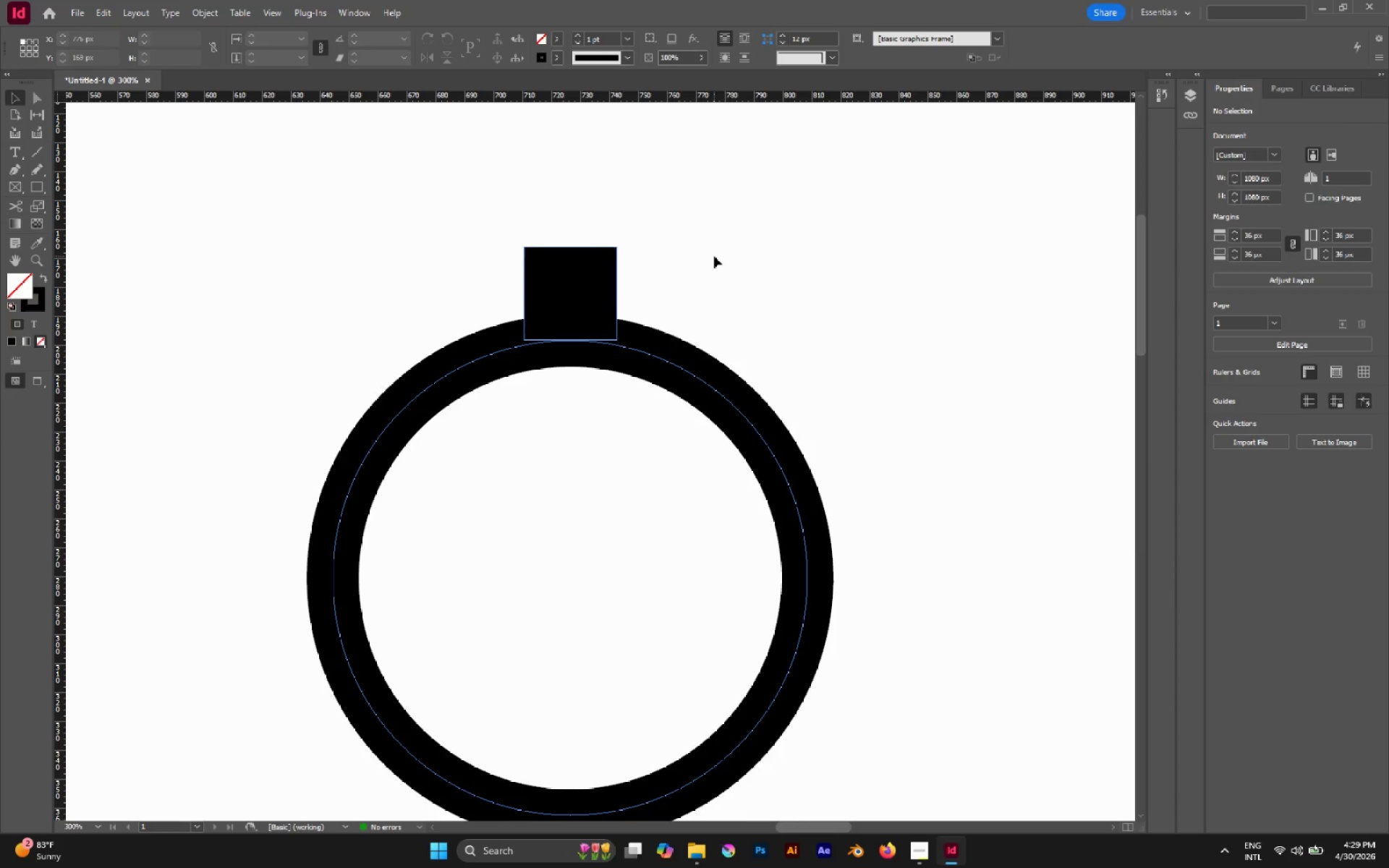 
scroll: coordinate [714, 255], scroll_direction: down, amount: 1.0
 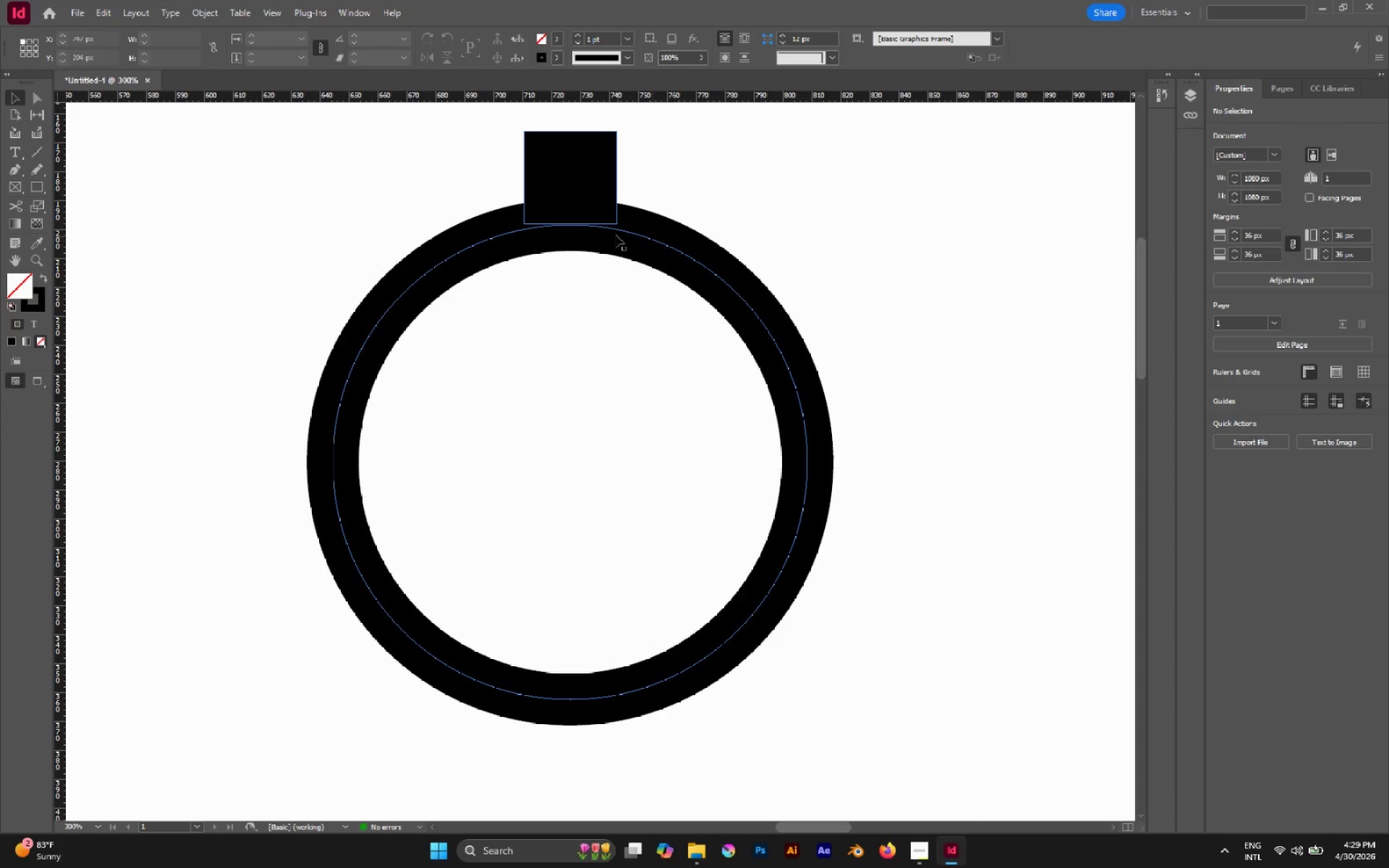 
hold_key(key=AltLeft, duration=0.69)
scroll: coordinate [614, 234], scroll_direction: down, amount: 2.0
 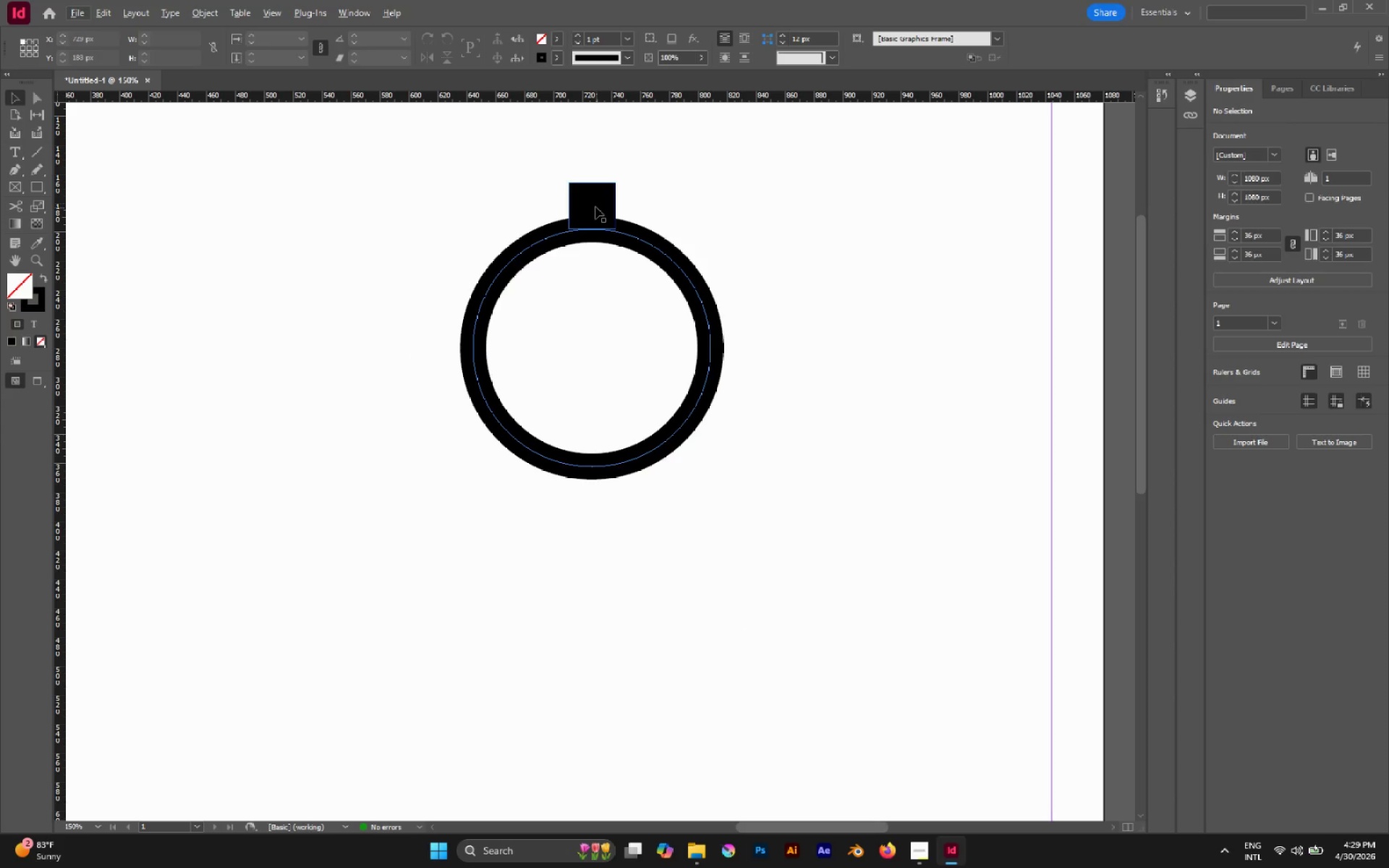 
key(W)
 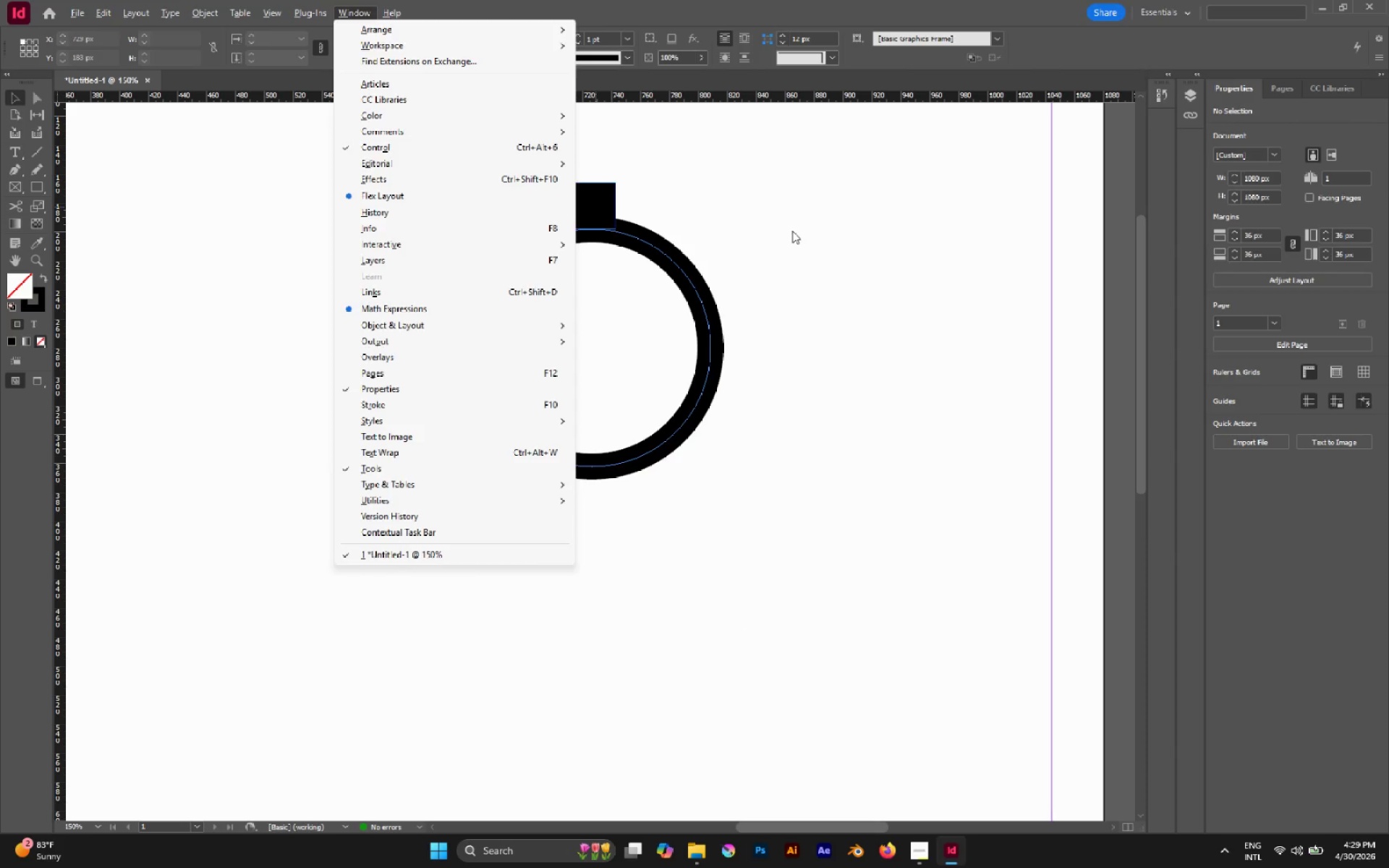 
left_click([792, 231])
 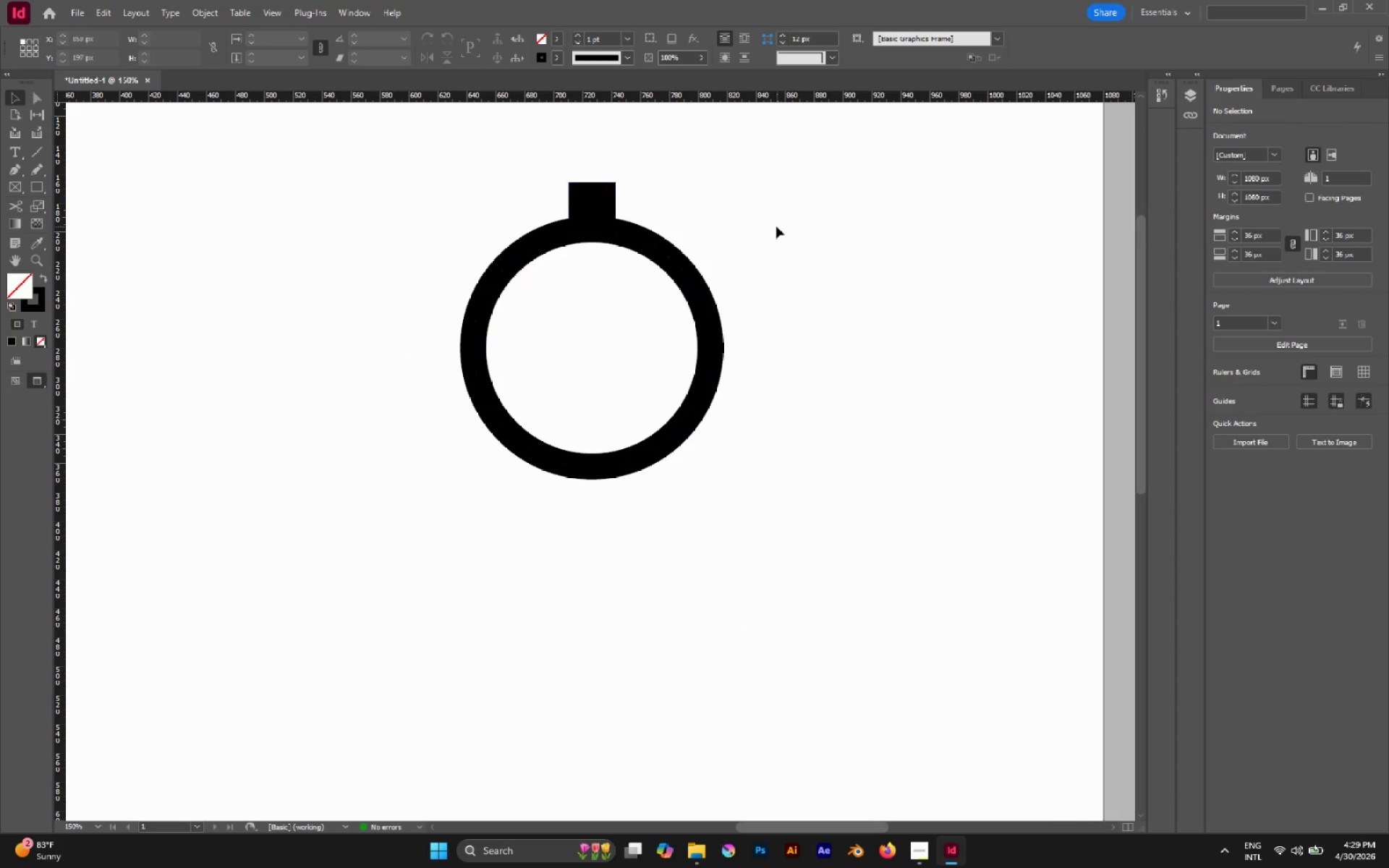 
key(W)
 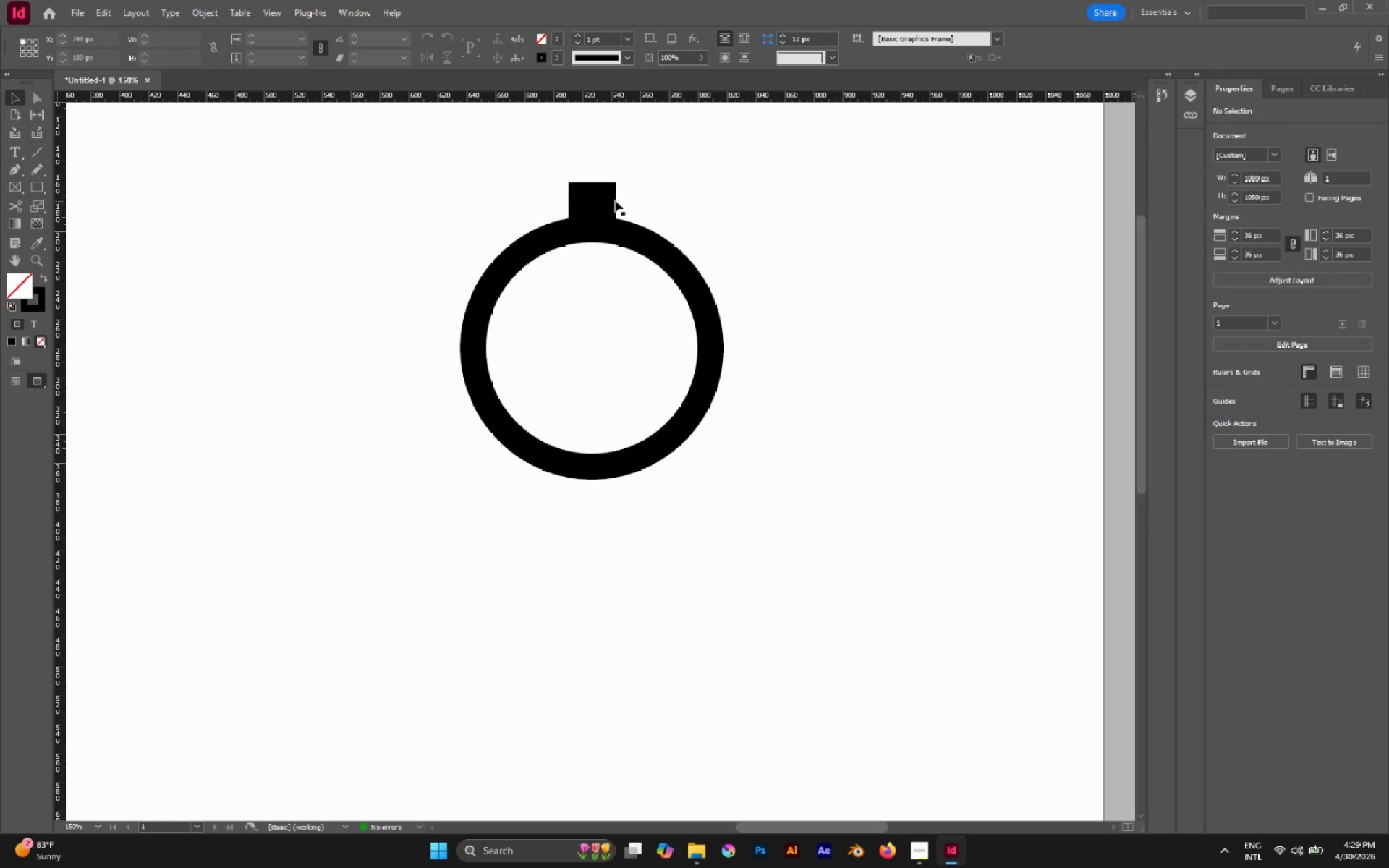 
left_click([608, 197])
 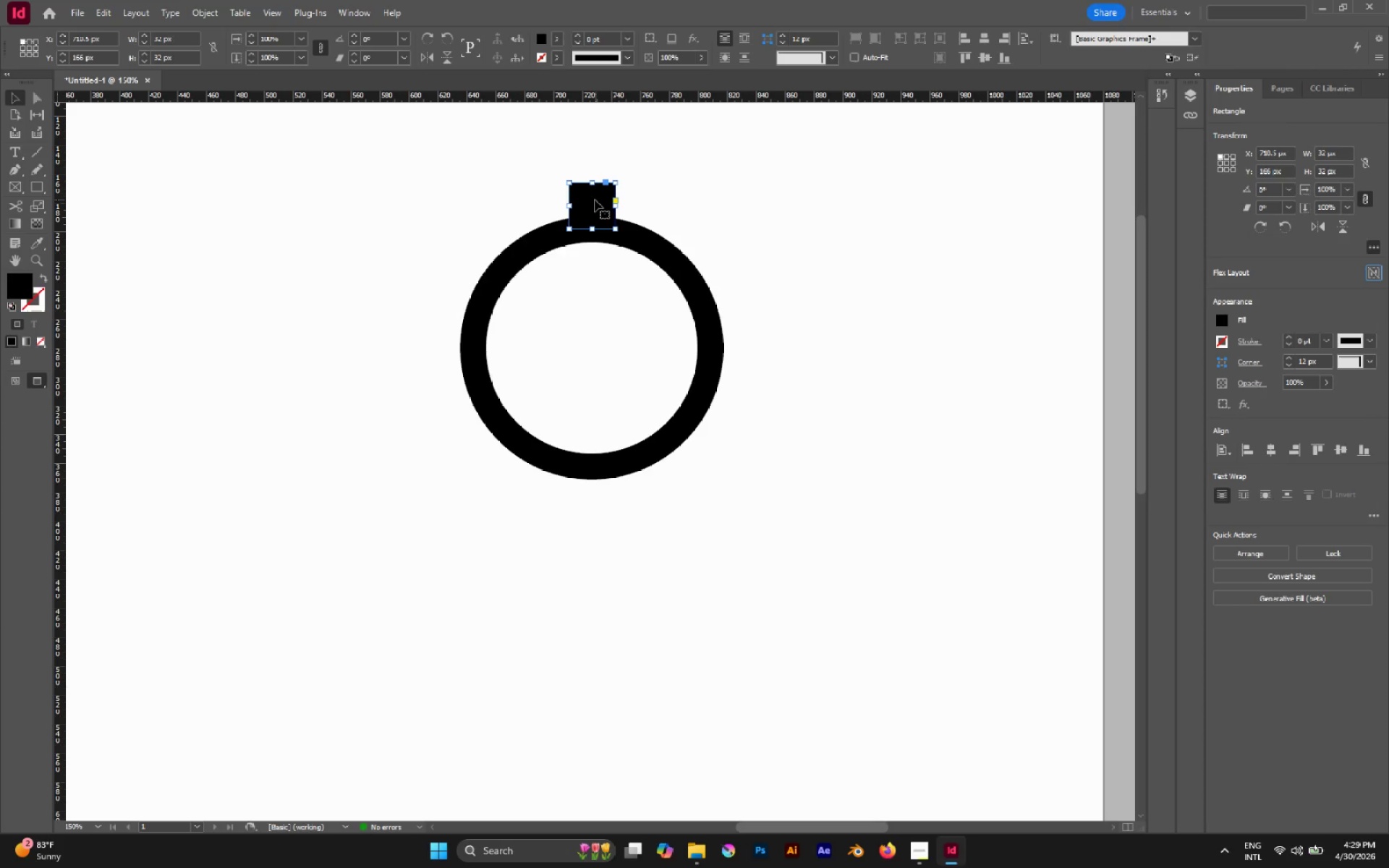 
hold_key(key=AltLeft, duration=0.81)
scroll: coordinate [592, 200], scroll_direction: up, amount: 4.0
 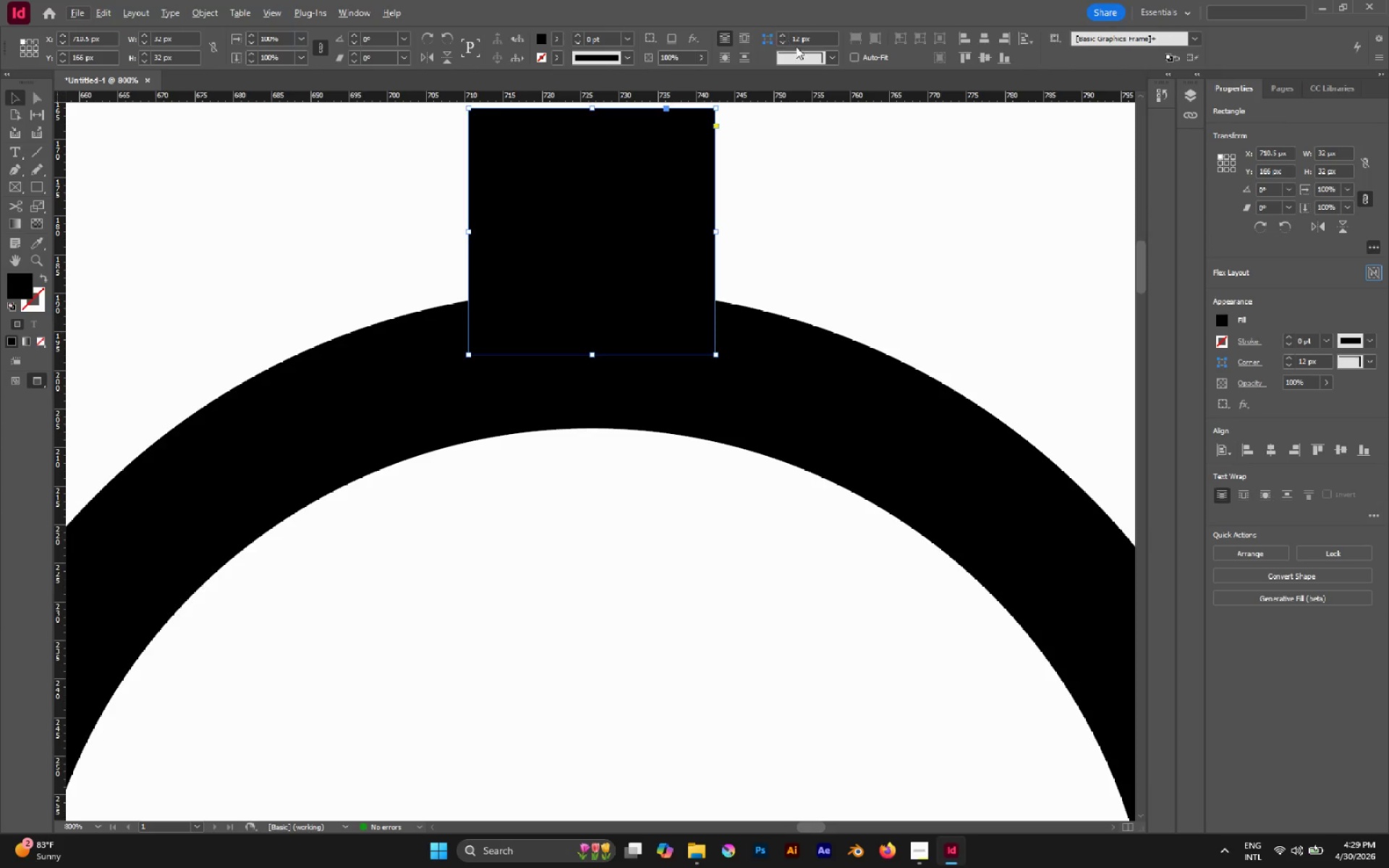 
left_click([833, 56])
 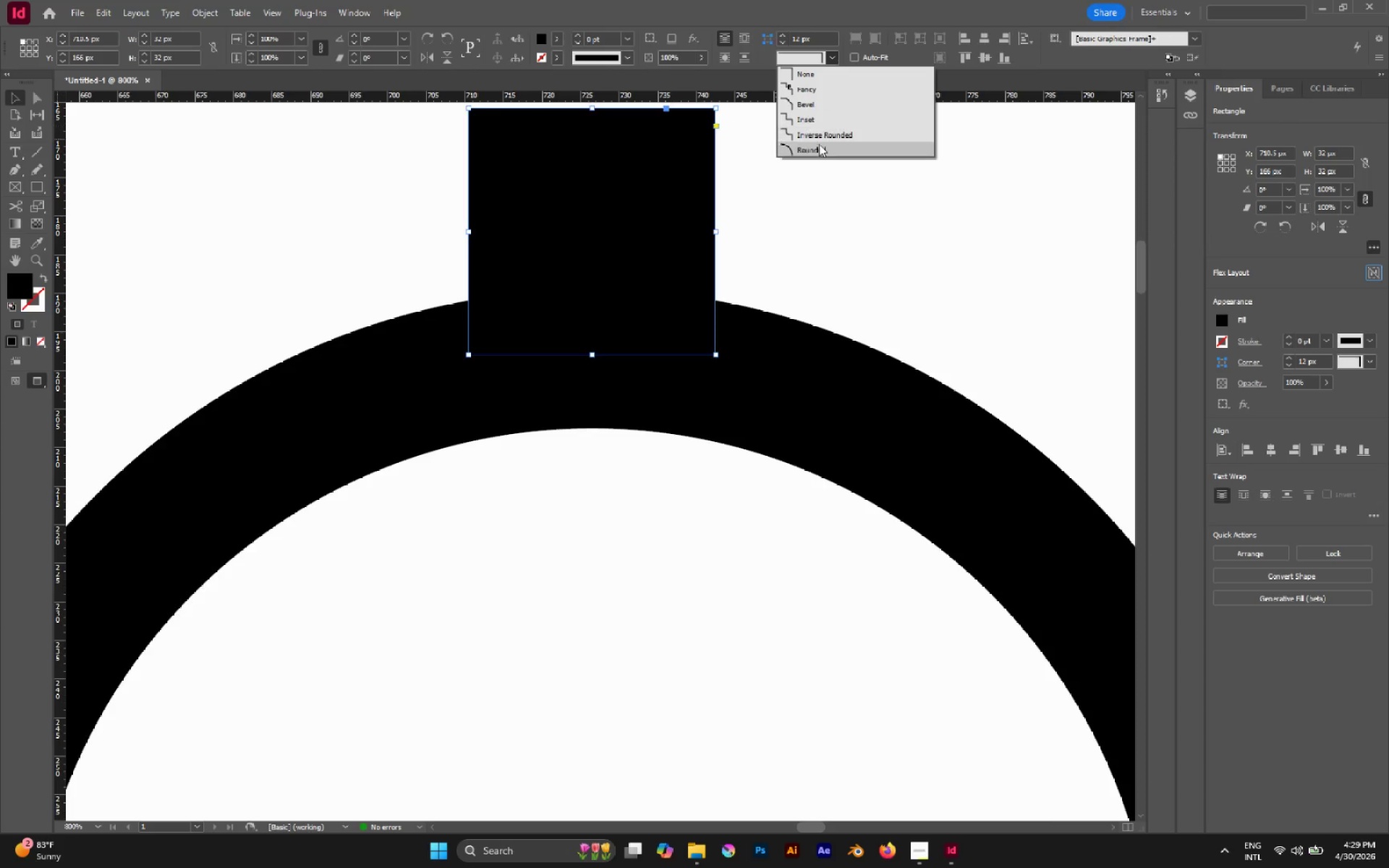 
left_click([817, 151])
 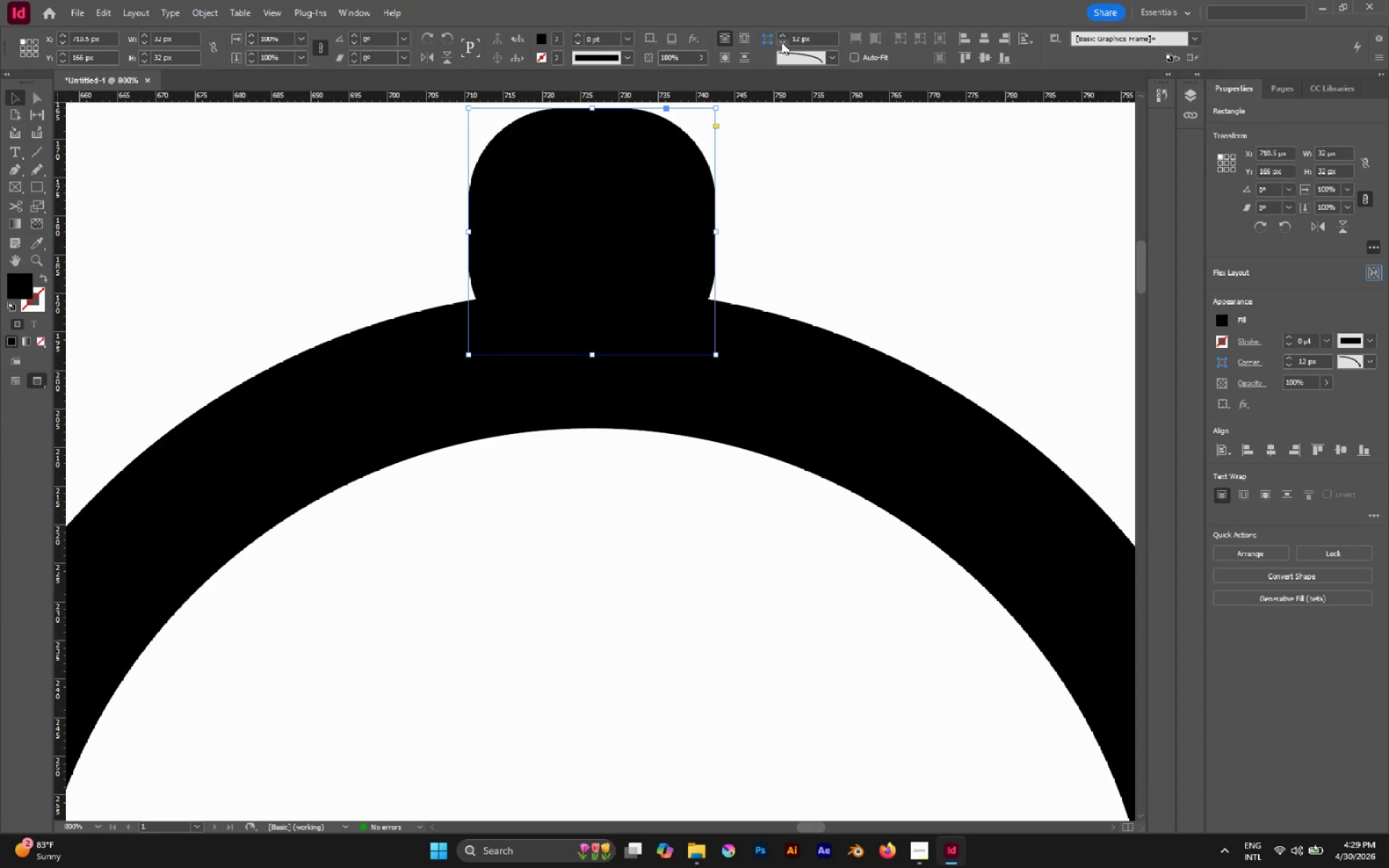 
double_click([781, 41])
 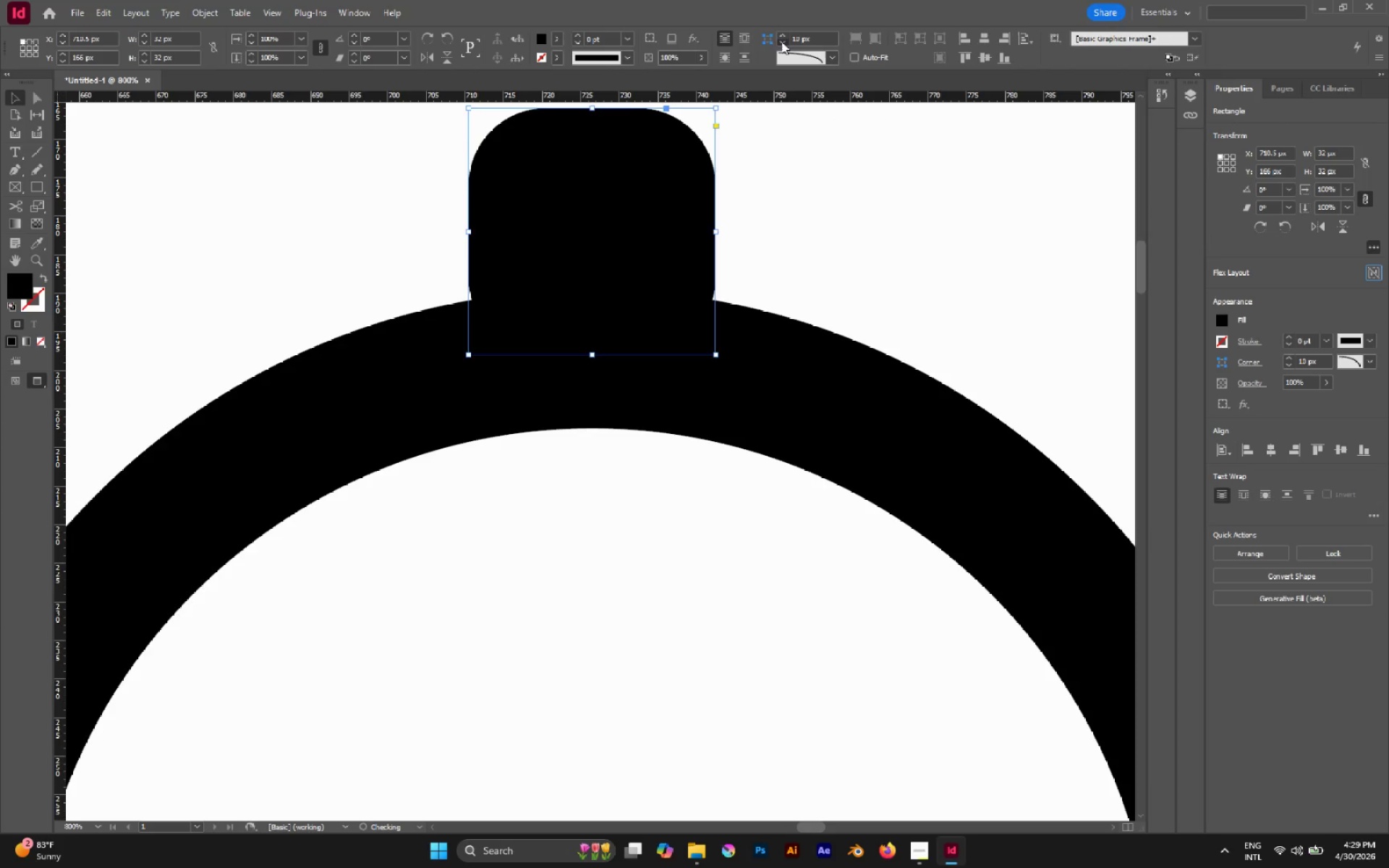 
triple_click([781, 41])
 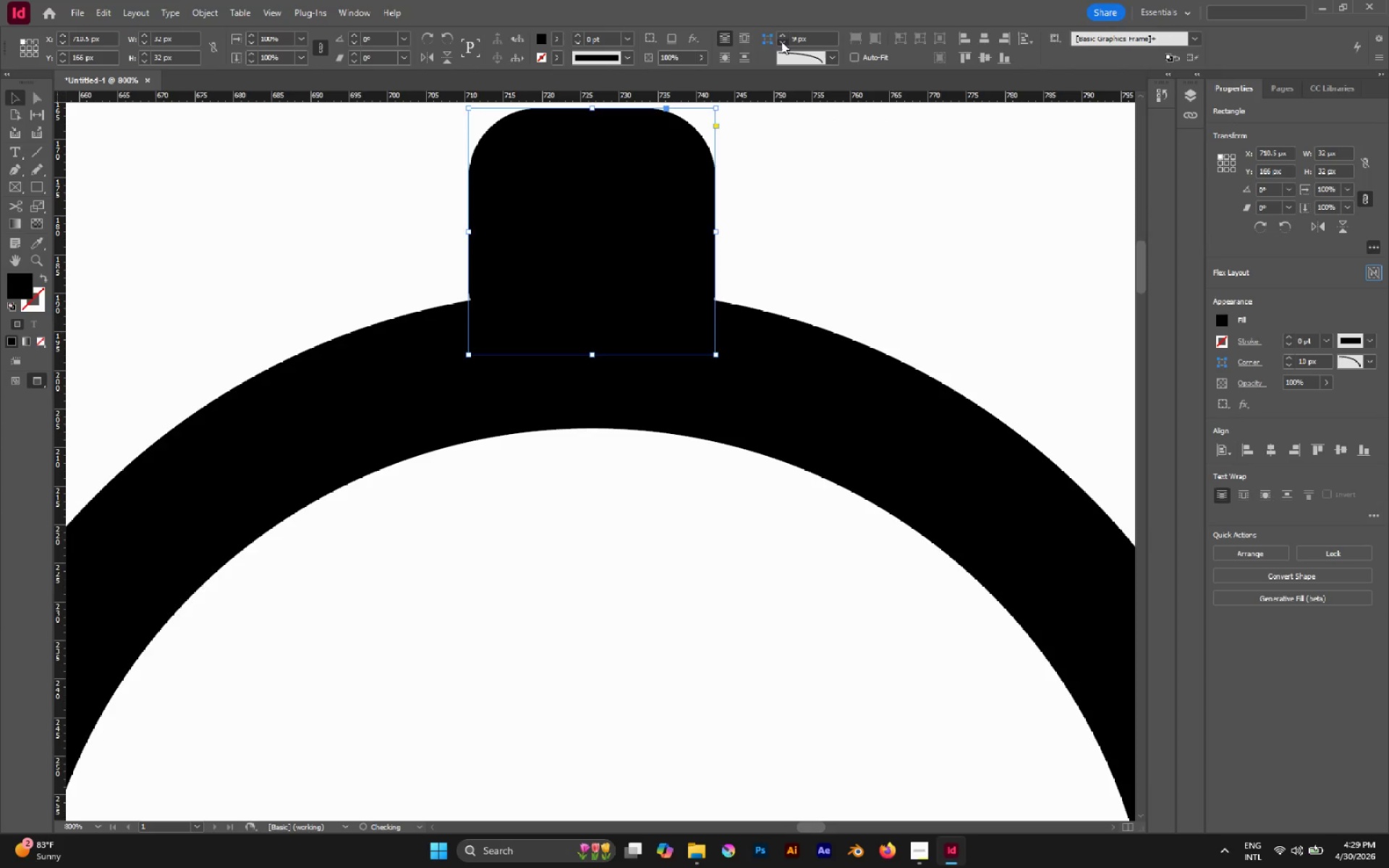 
triple_click([781, 41])
 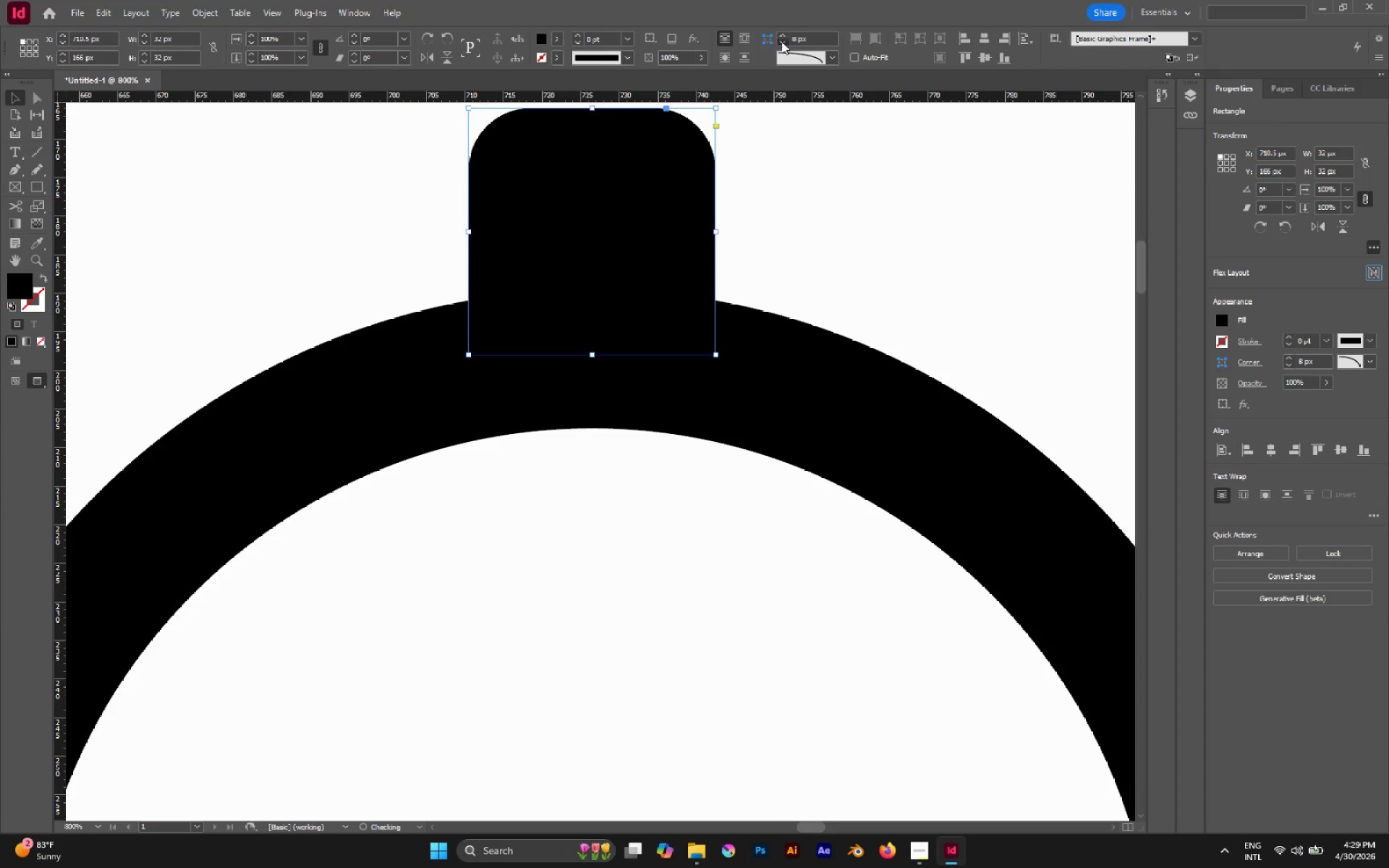 
triple_click([781, 41])
 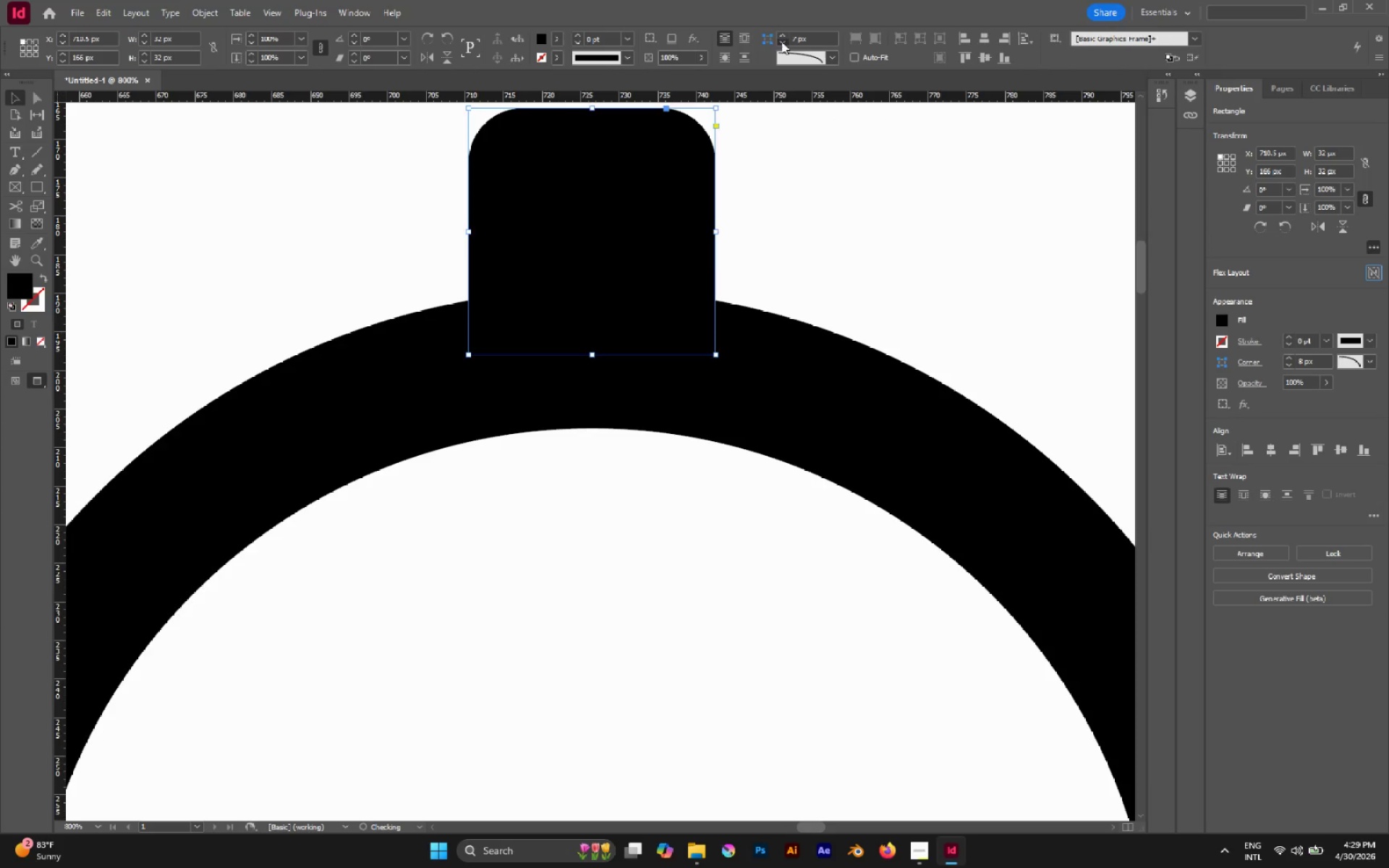 
triple_click([781, 41])
 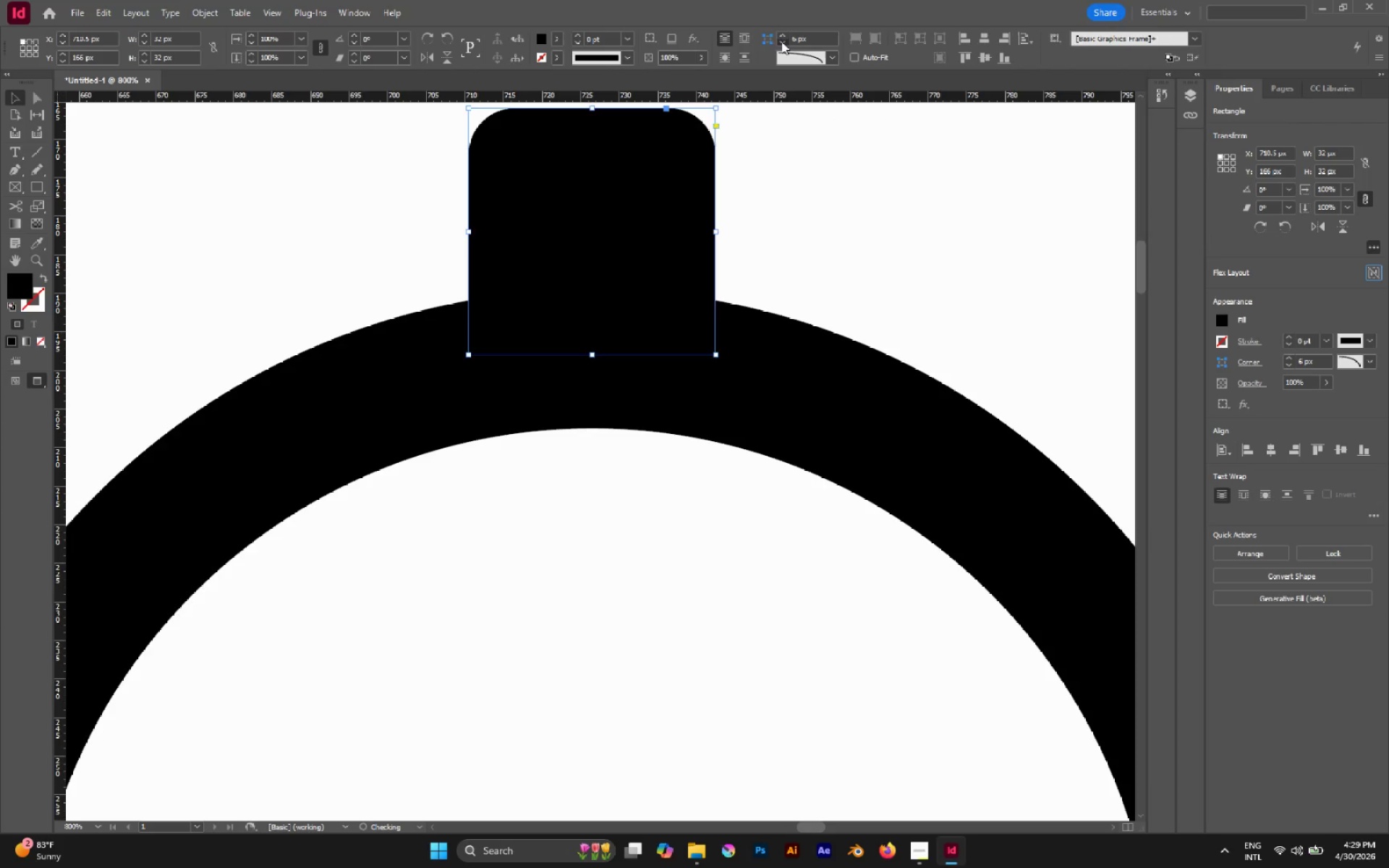 
triple_click([781, 41])
 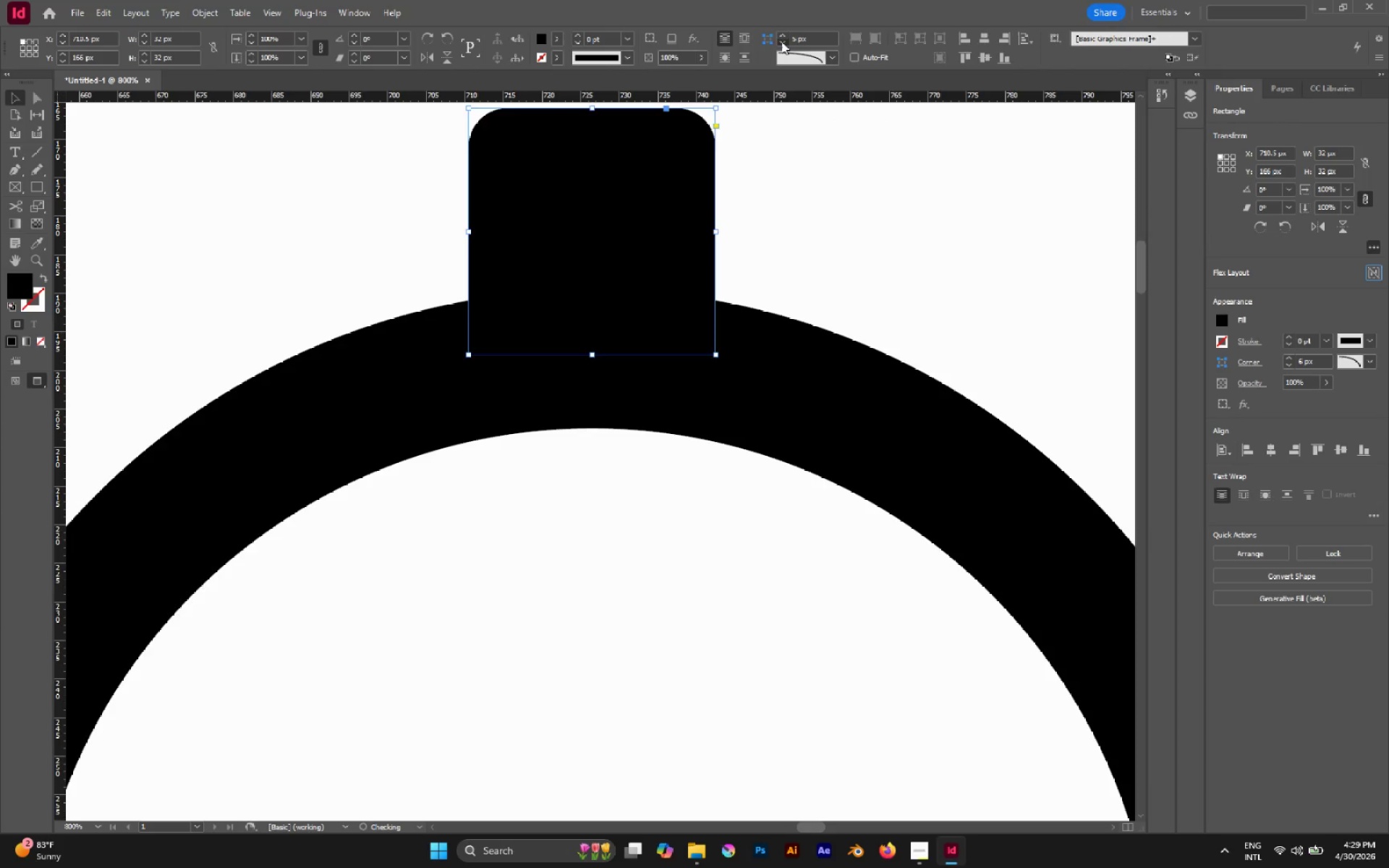 
triple_click([781, 41])
 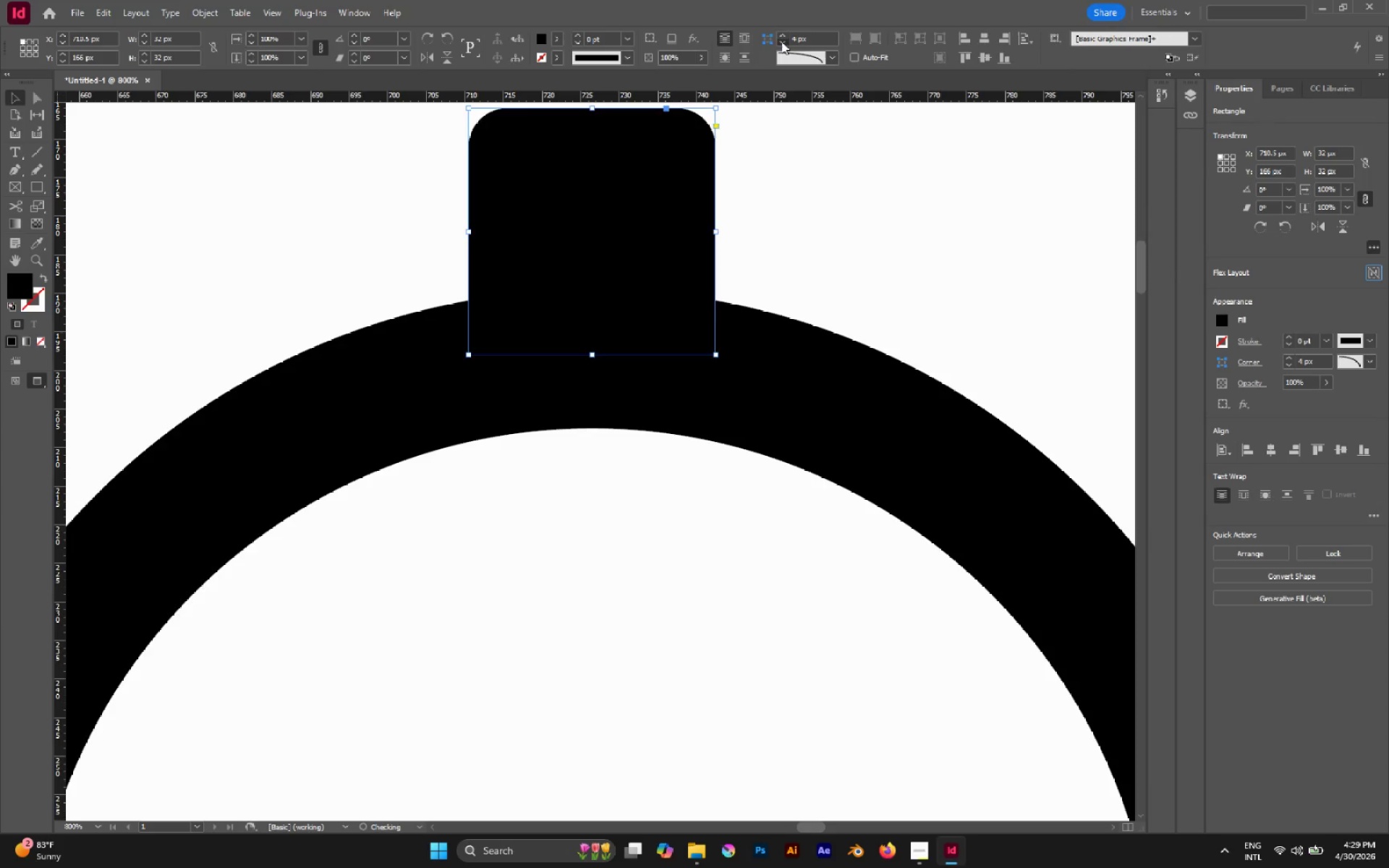 
triple_click([781, 41])
 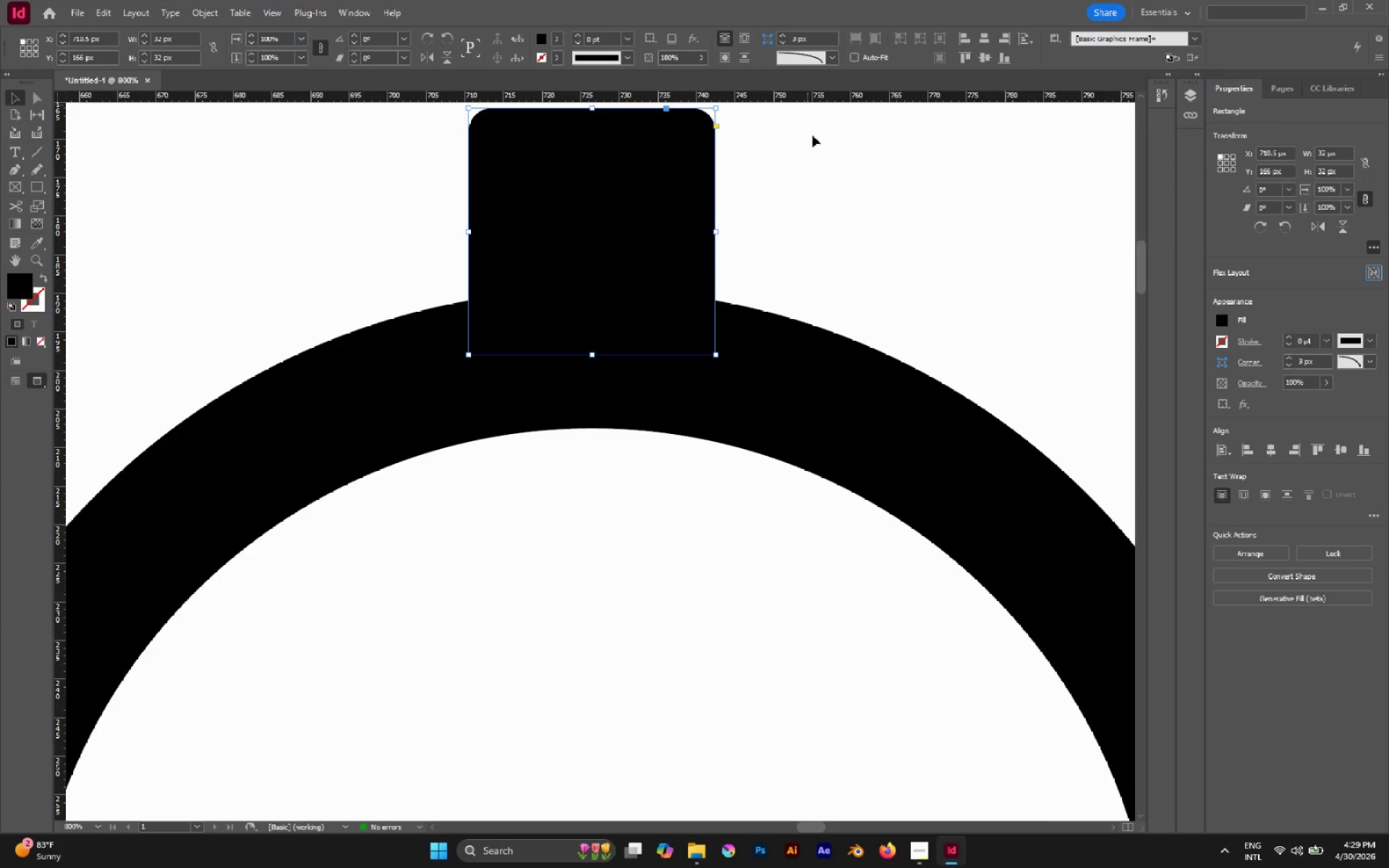 
hold_key(key=AltLeft, duration=1.03)
scroll: coordinate [684, 187], scroll_direction: down, amount: 2.0
 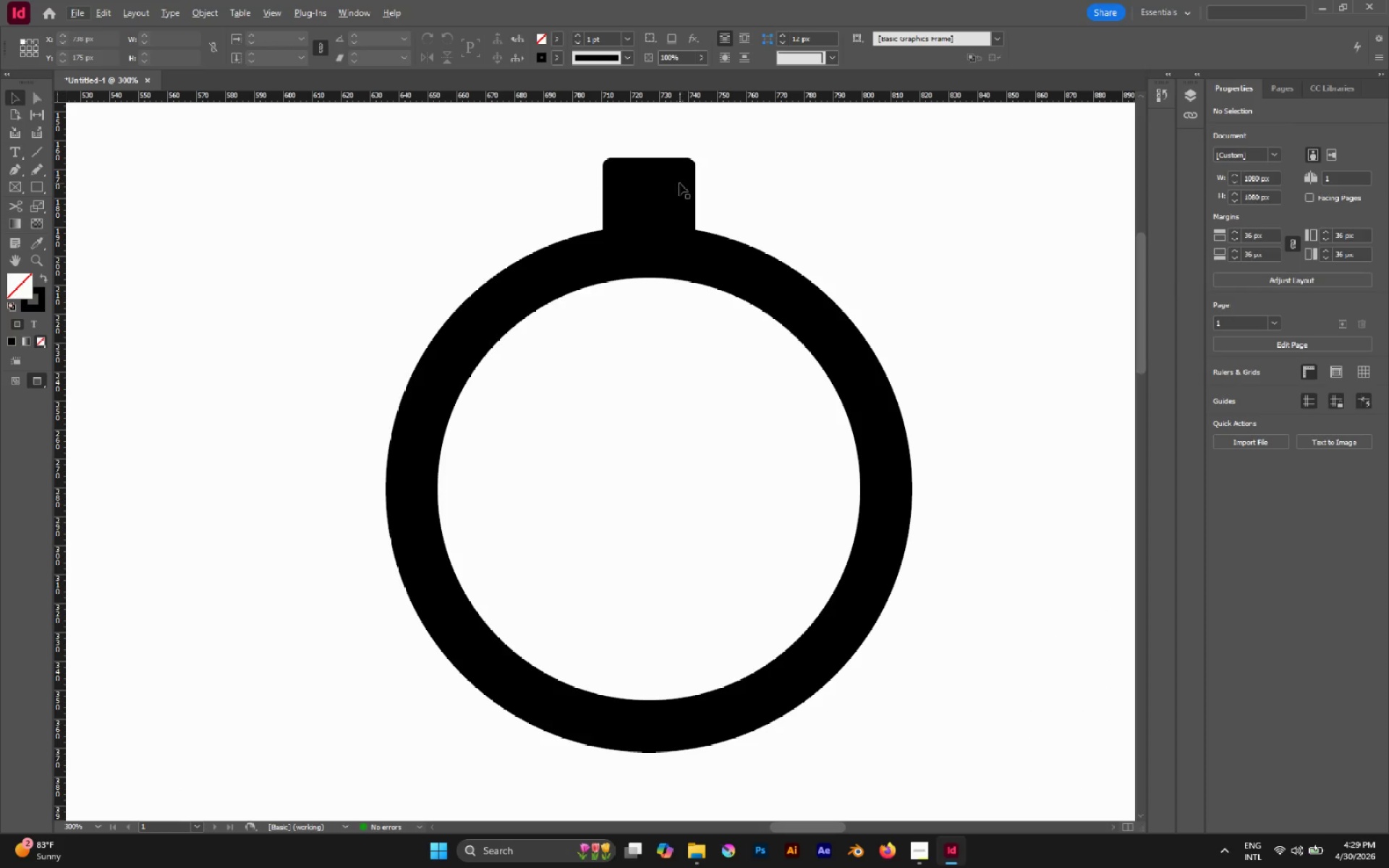 
left_click([679, 183])
 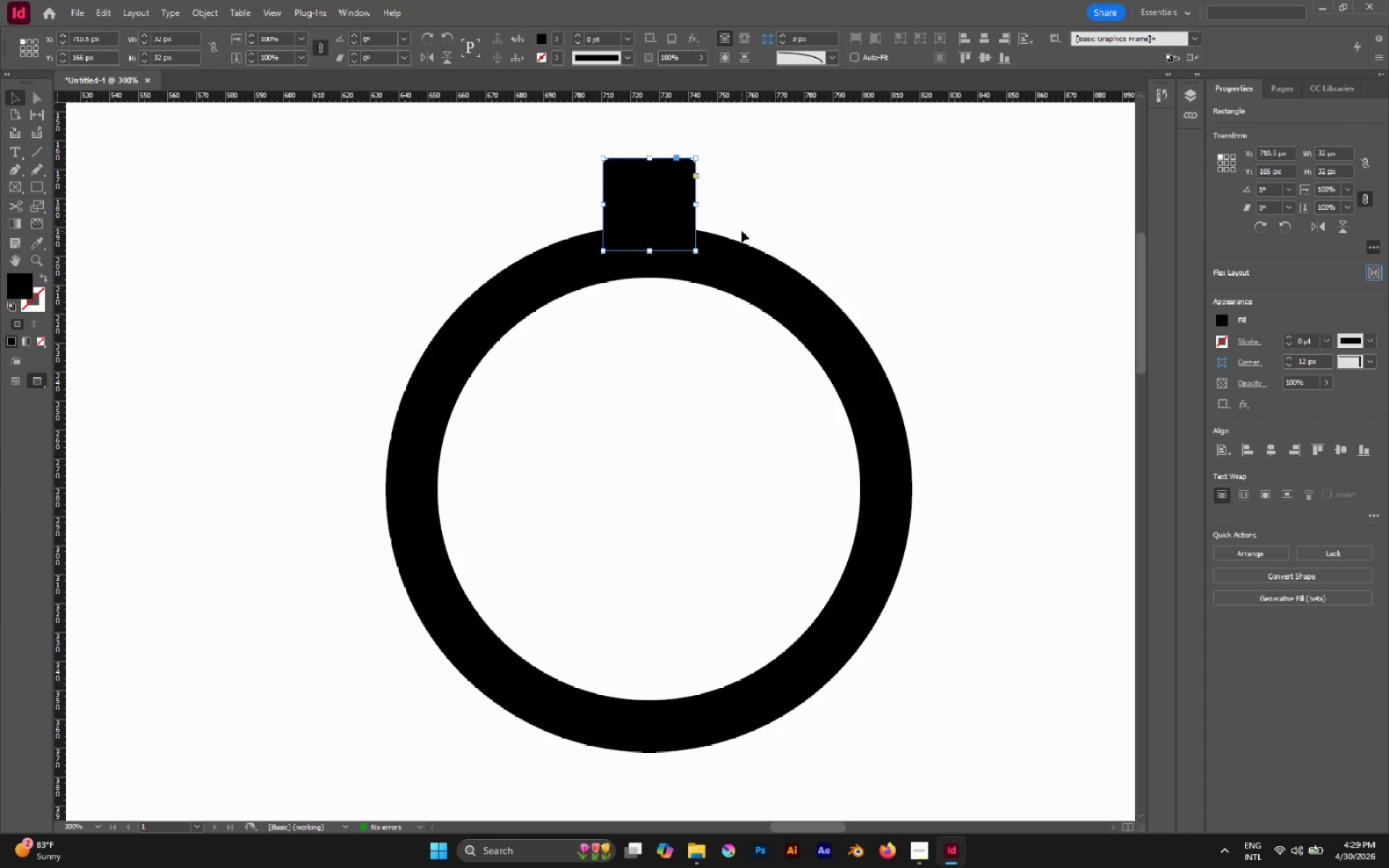 
key(A)
 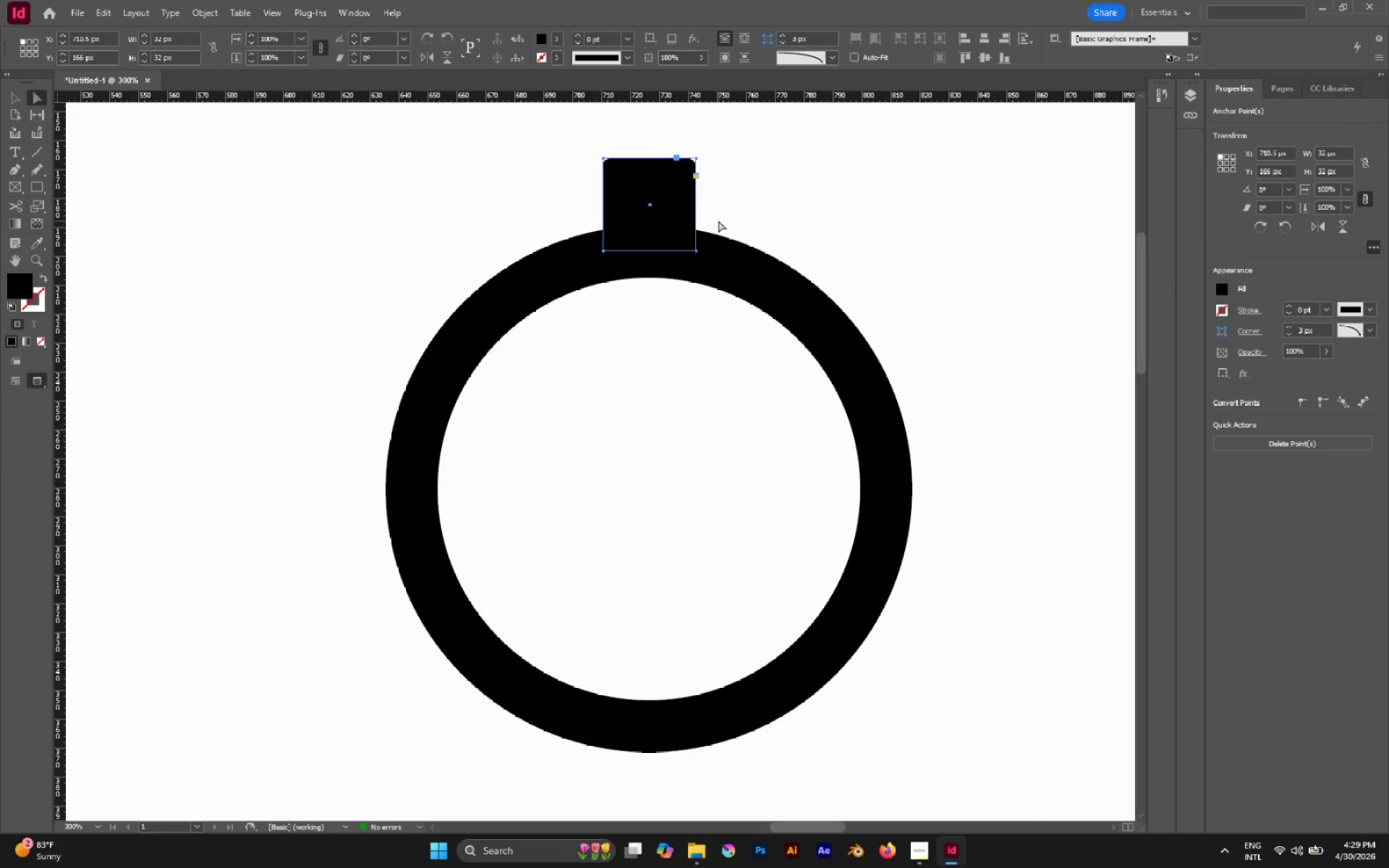 
left_click([740, 202])
 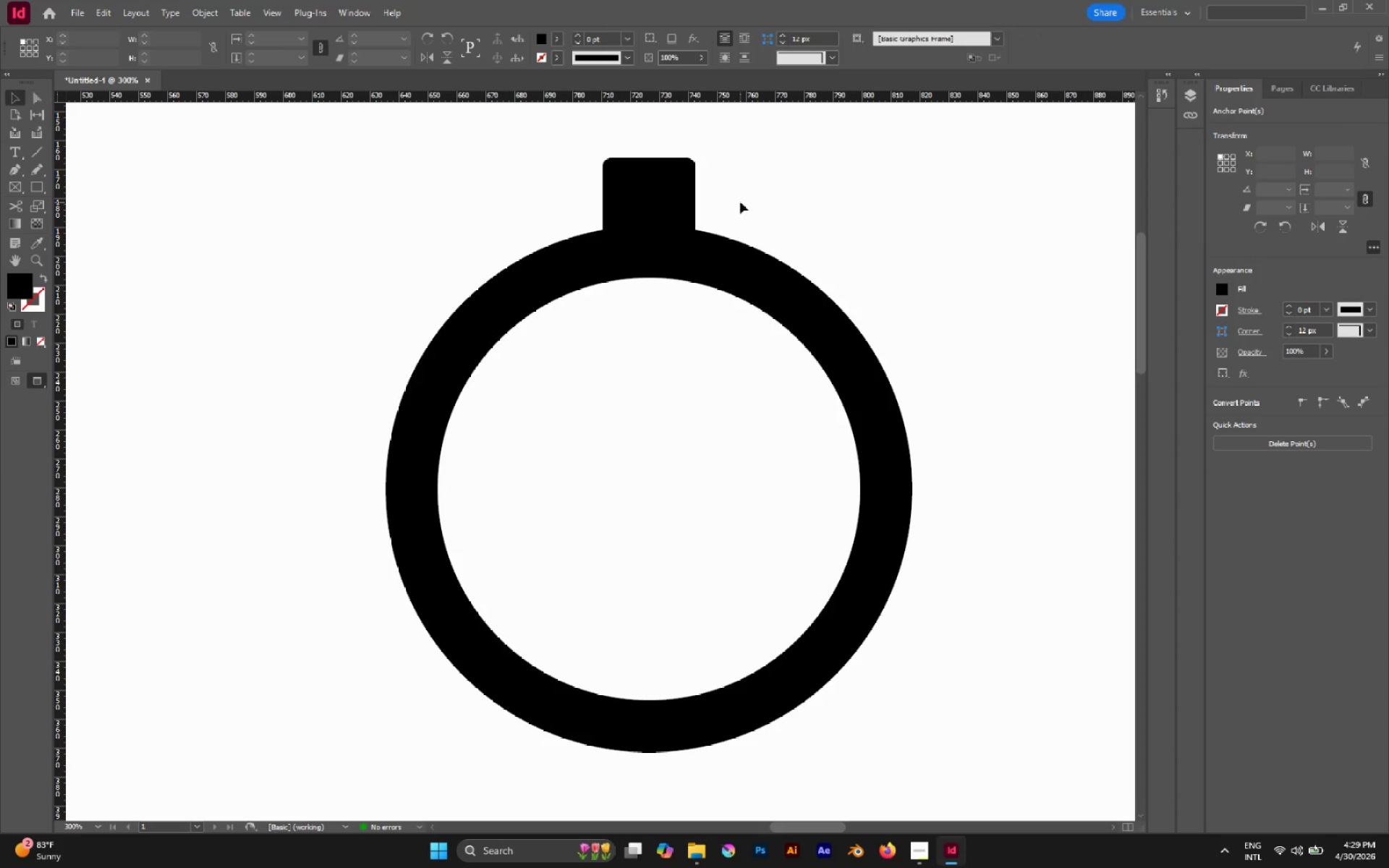 
key(V)
 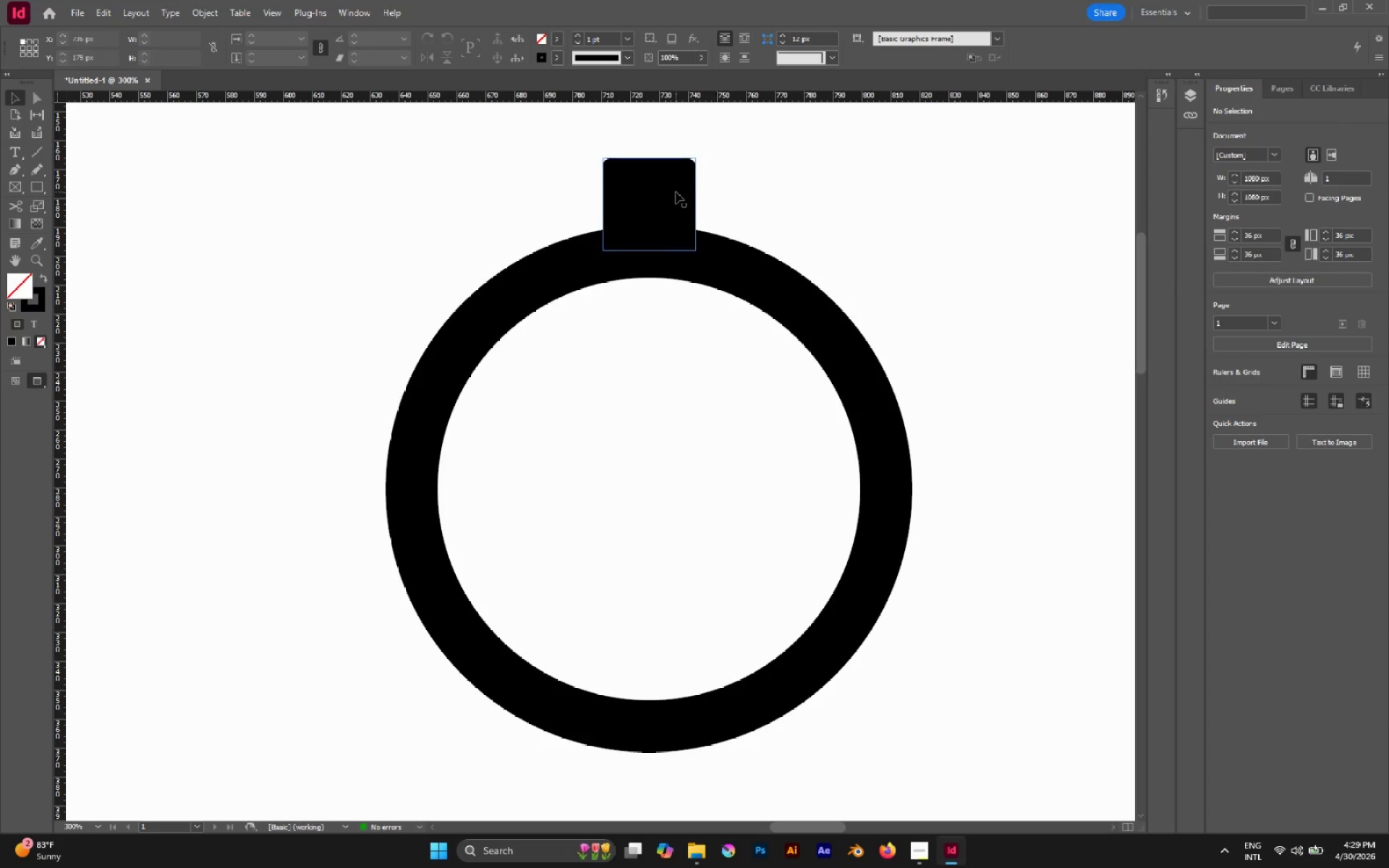 
left_click_drag(start_coordinate=[676, 192], to_coordinate=[870, 203])
 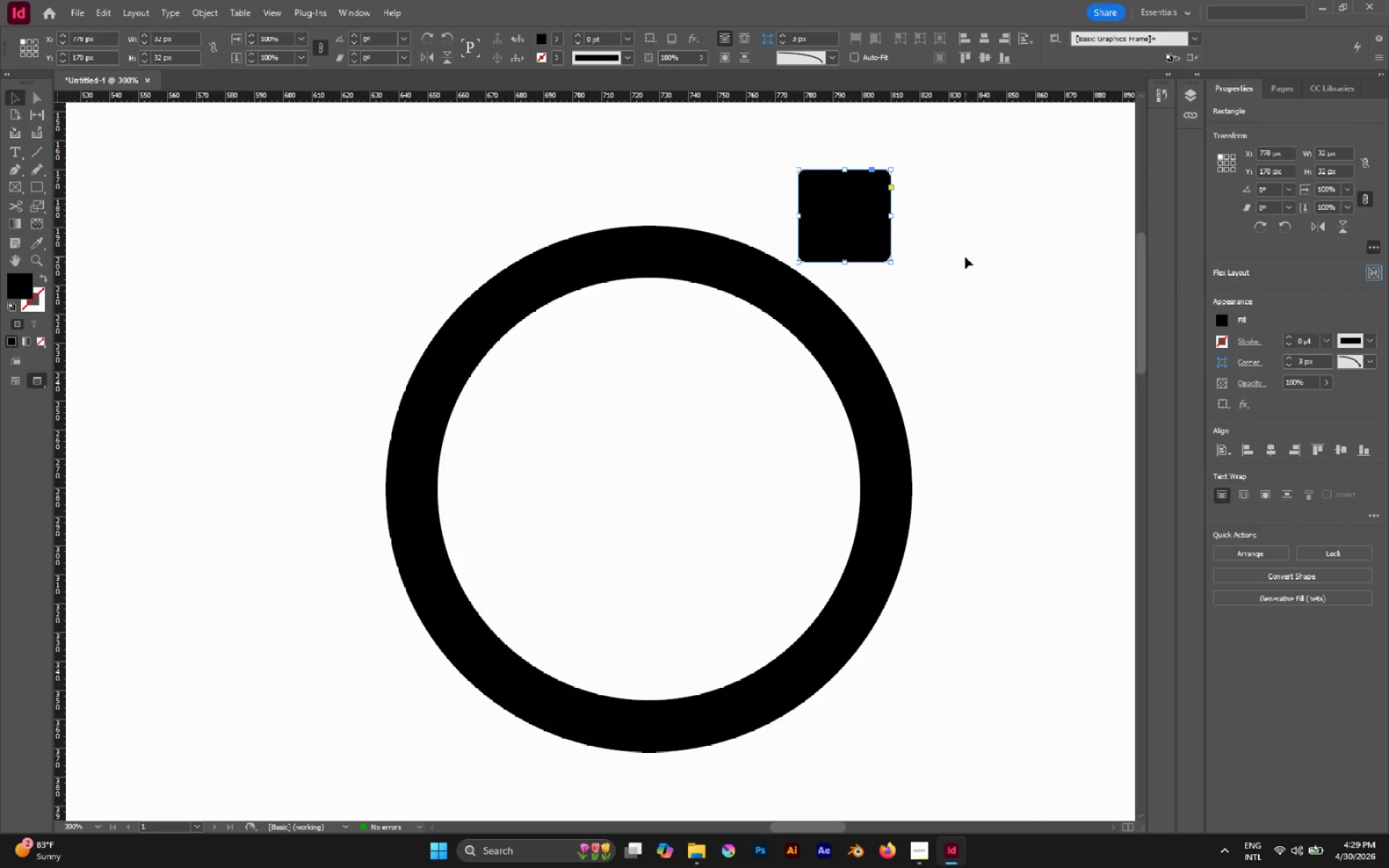 
left_click([965, 257])
 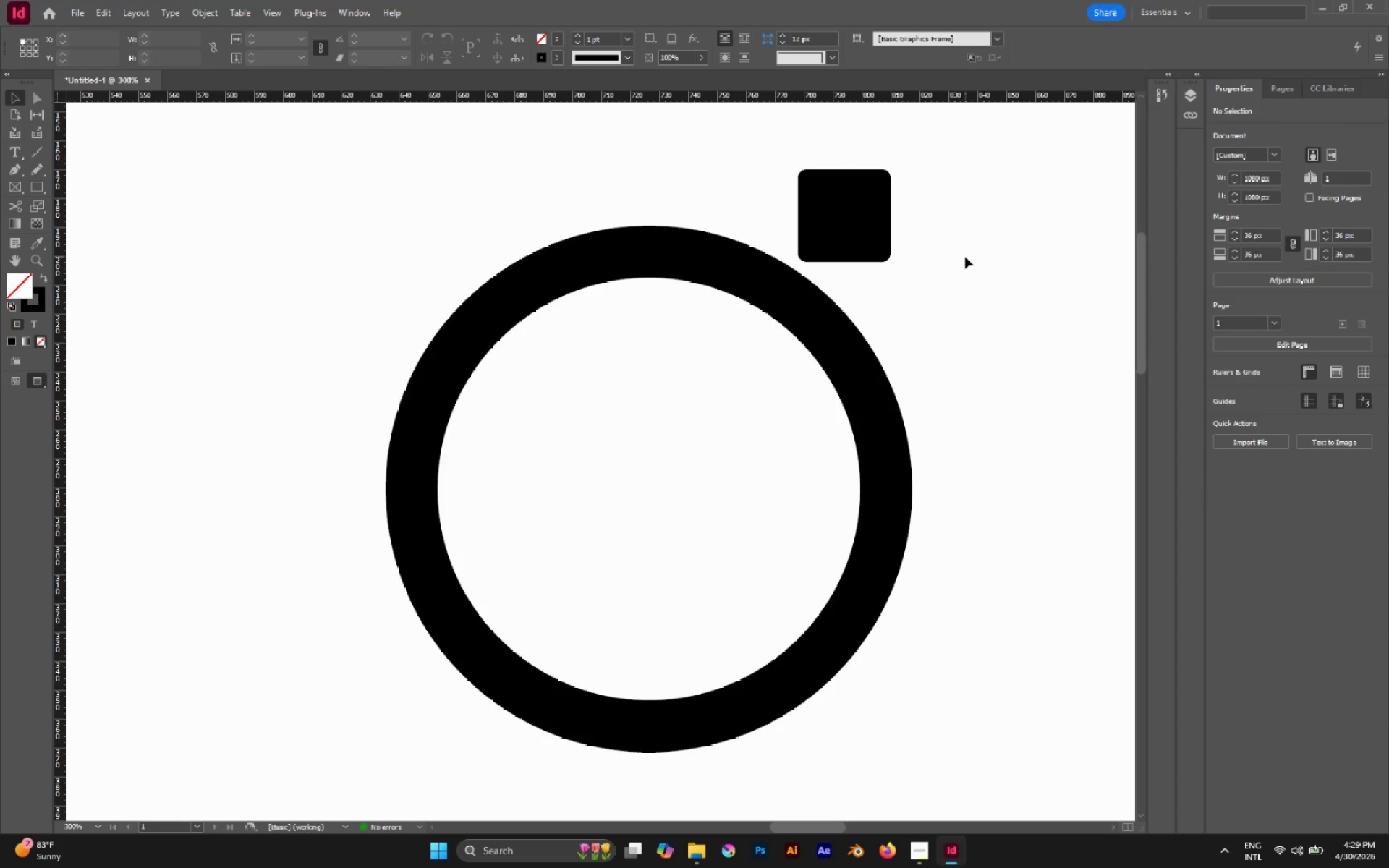 
key(Control+Z)
 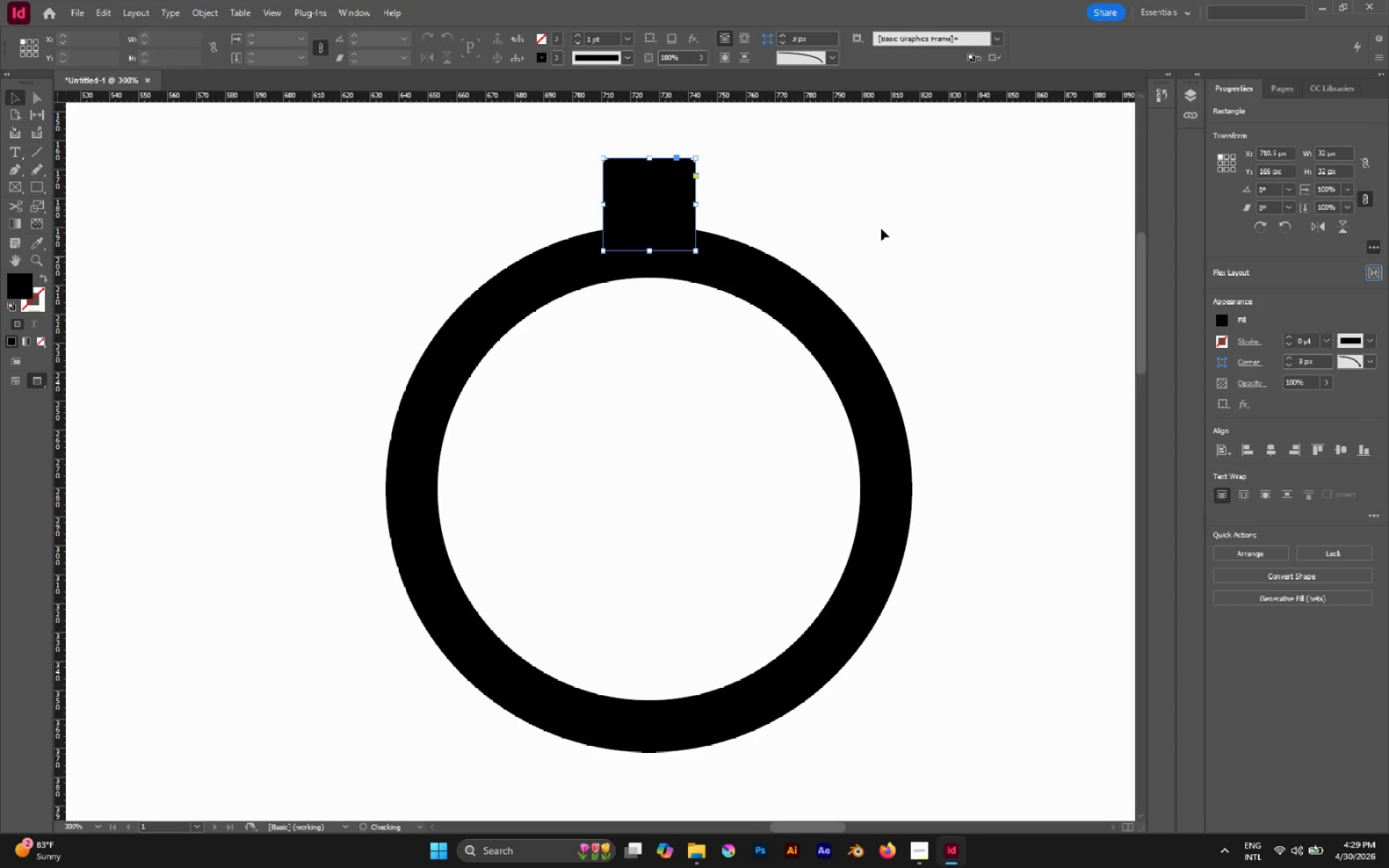 
left_click([881, 229])
 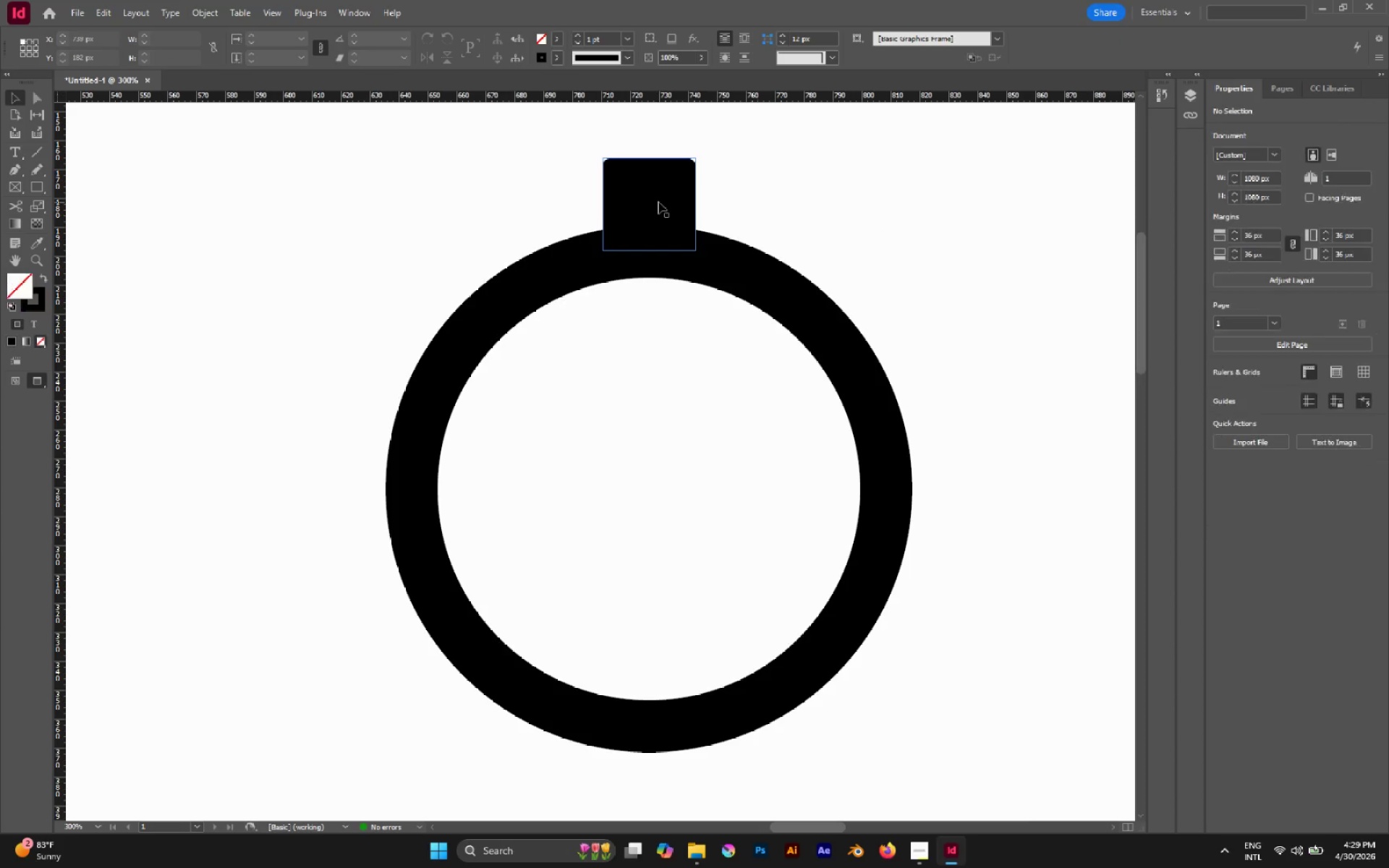 
left_click([658, 202])
 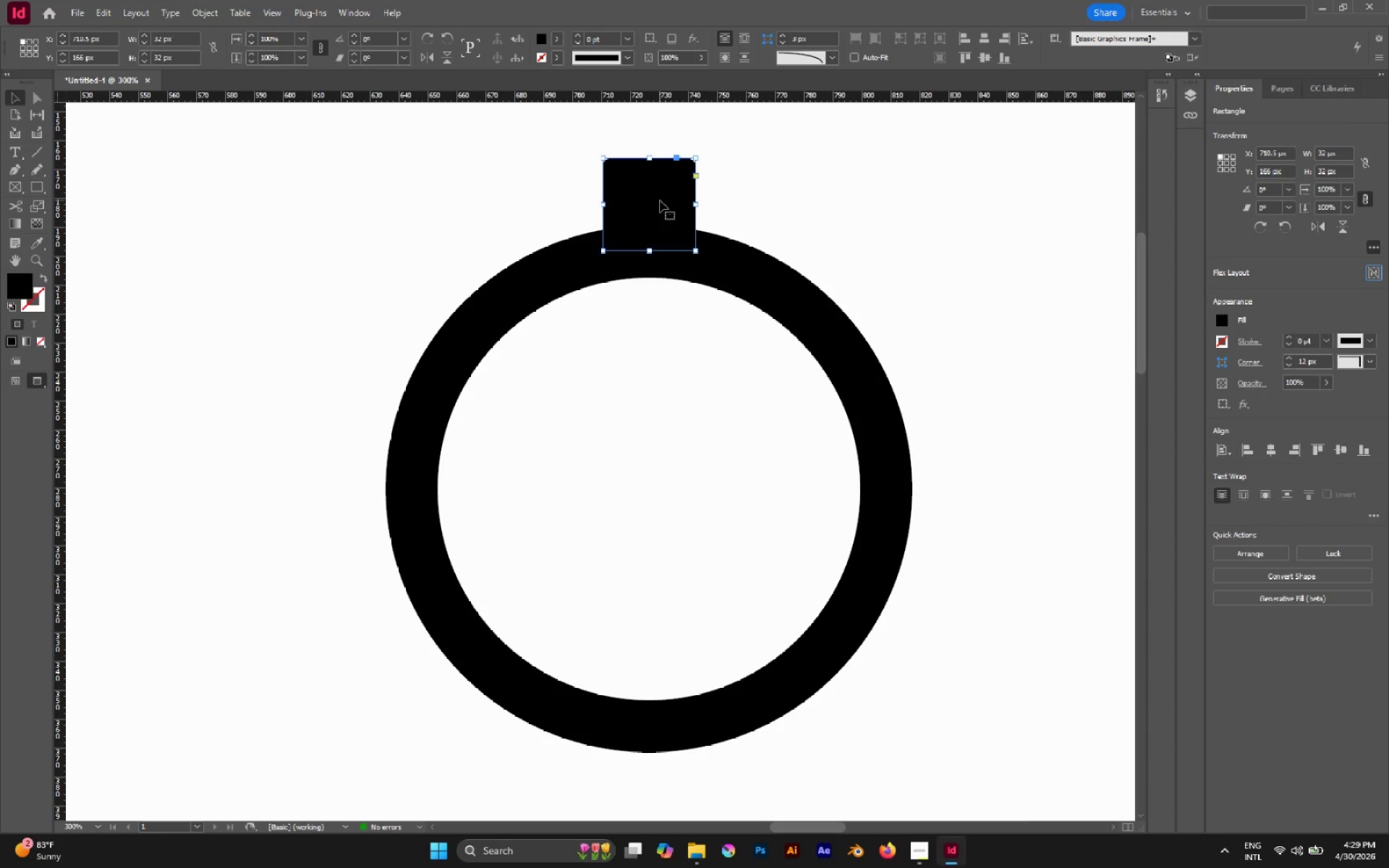 
scroll: coordinate [660, 200], scroll_direction: down, amount: 2.0
 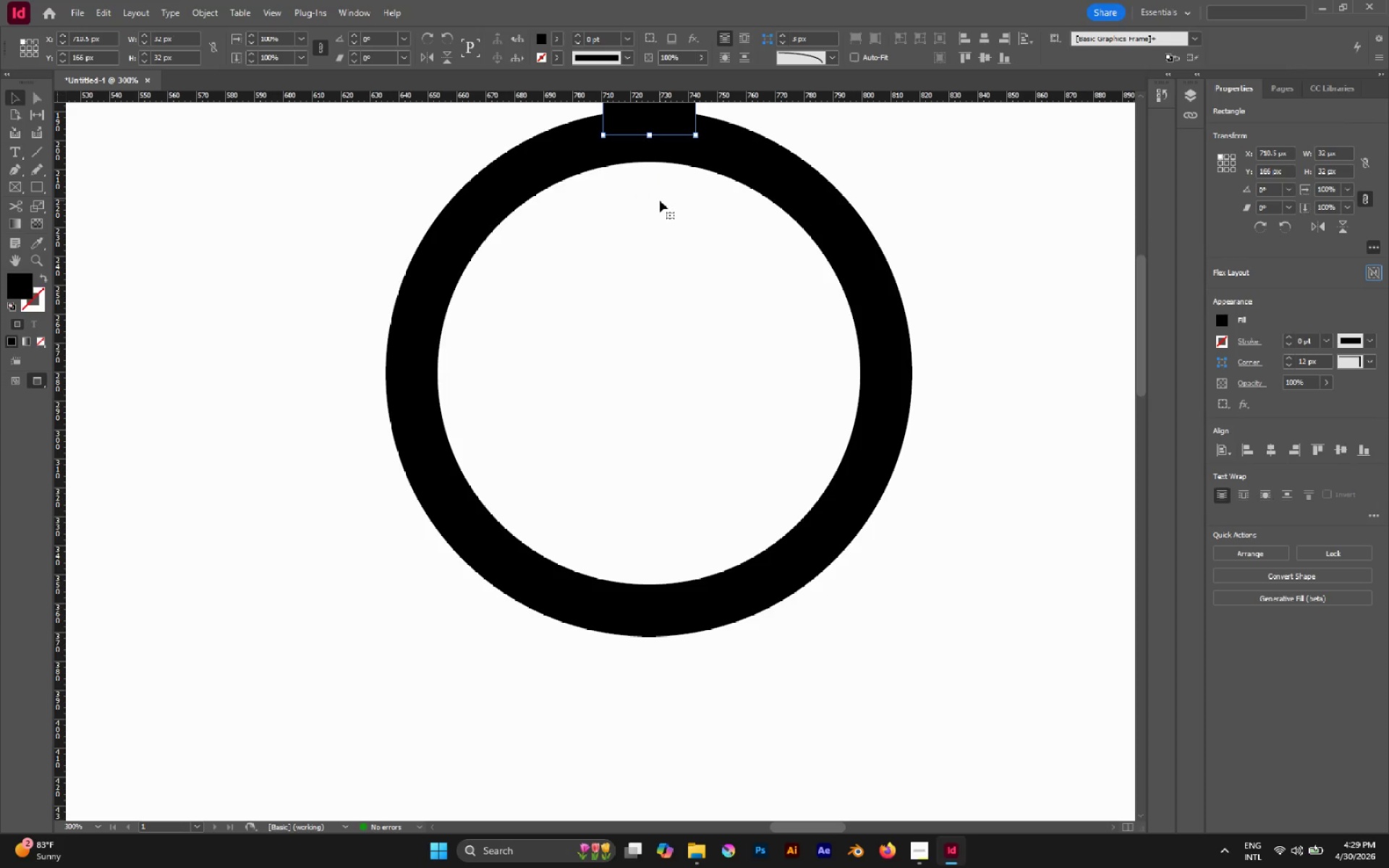 
scroll: coordinate [660, 200], scroll_direction: none, amount: 0.0
 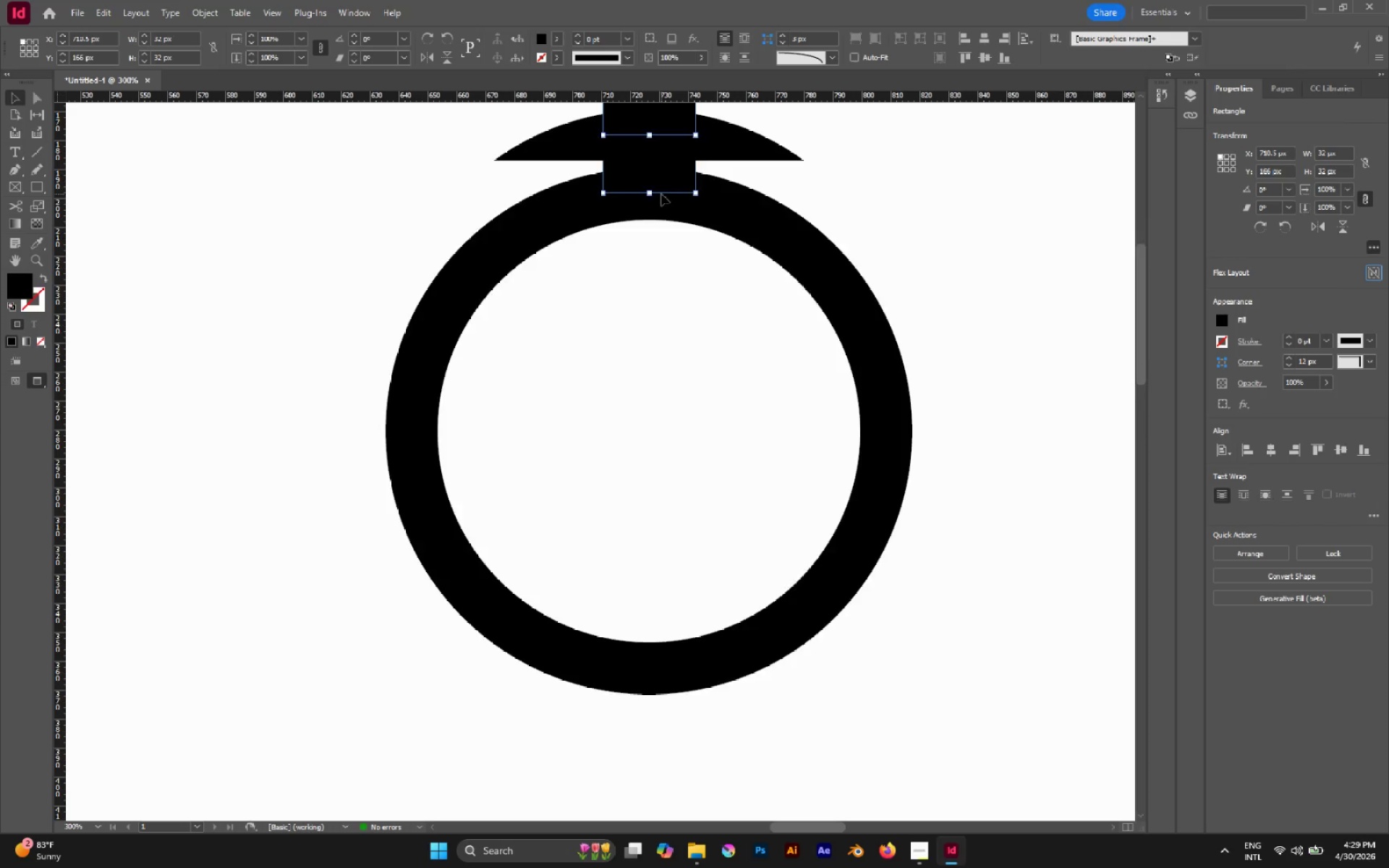 
hold_key(key=AltLeft, duration=3.31)
 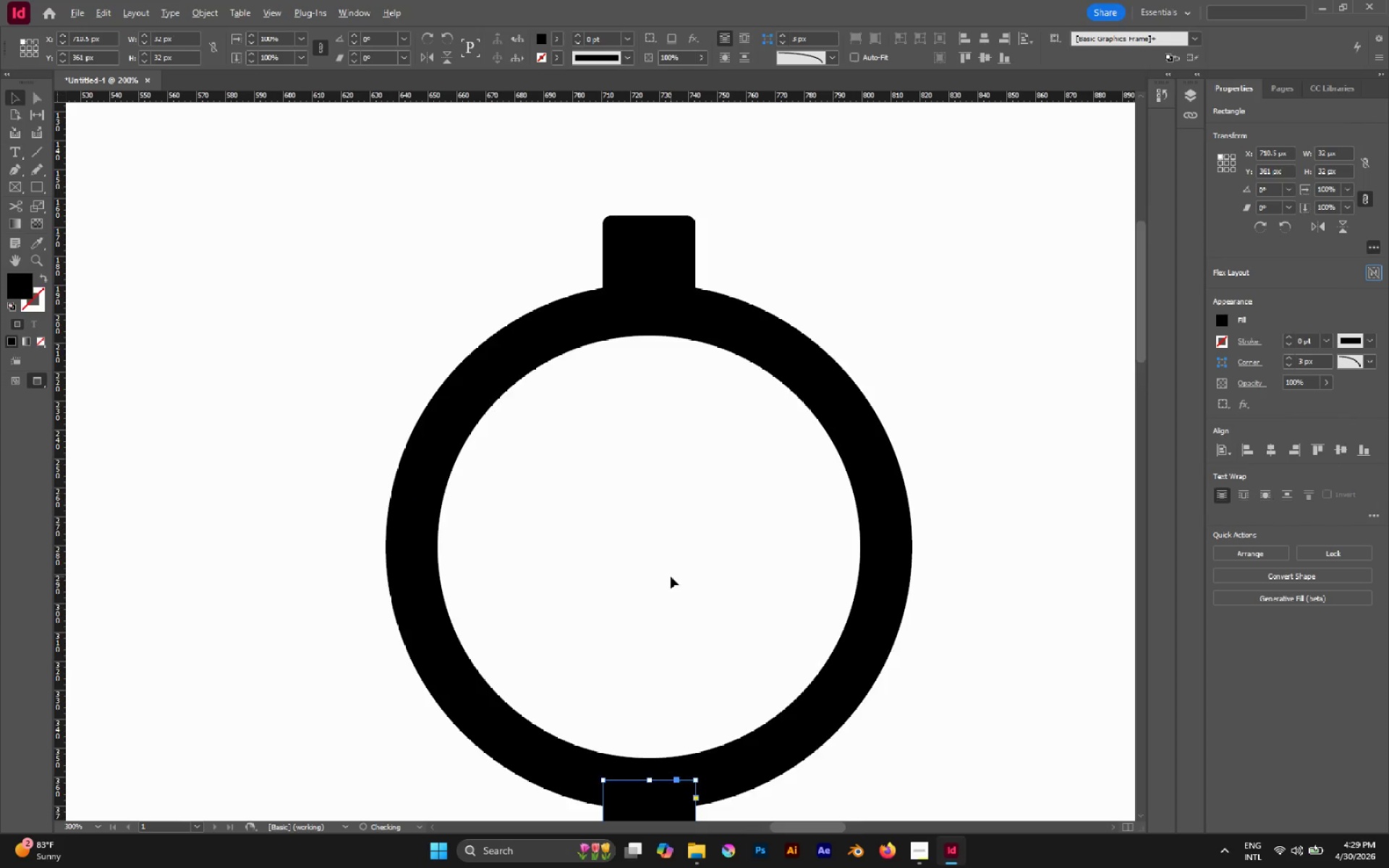 
scroll: coordinate [661, 194], scroll_direction: up, amount: 2.0
 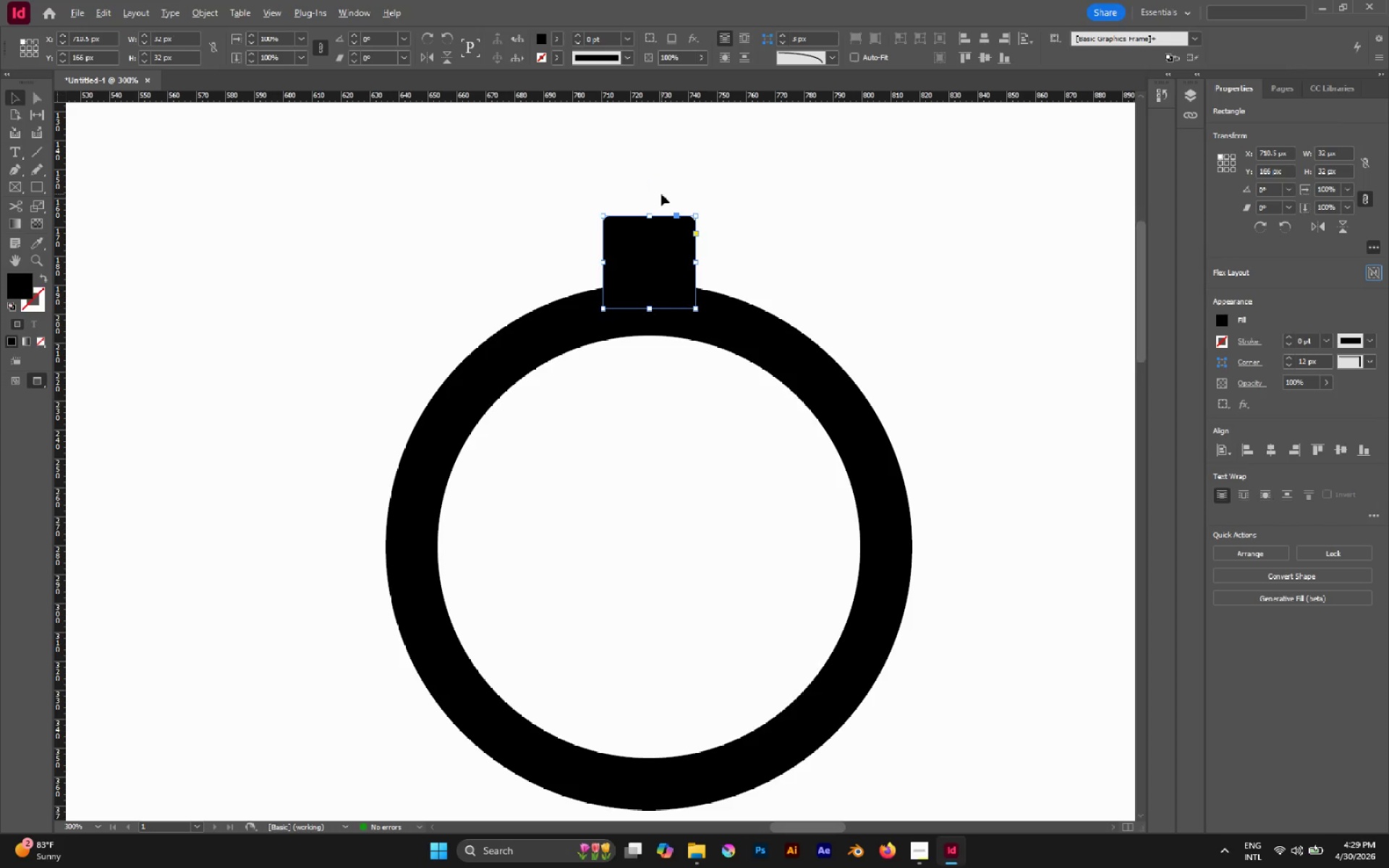 
left_click_drag(start_coordinate=[674, 255], to_coordinate=[693, 817])
 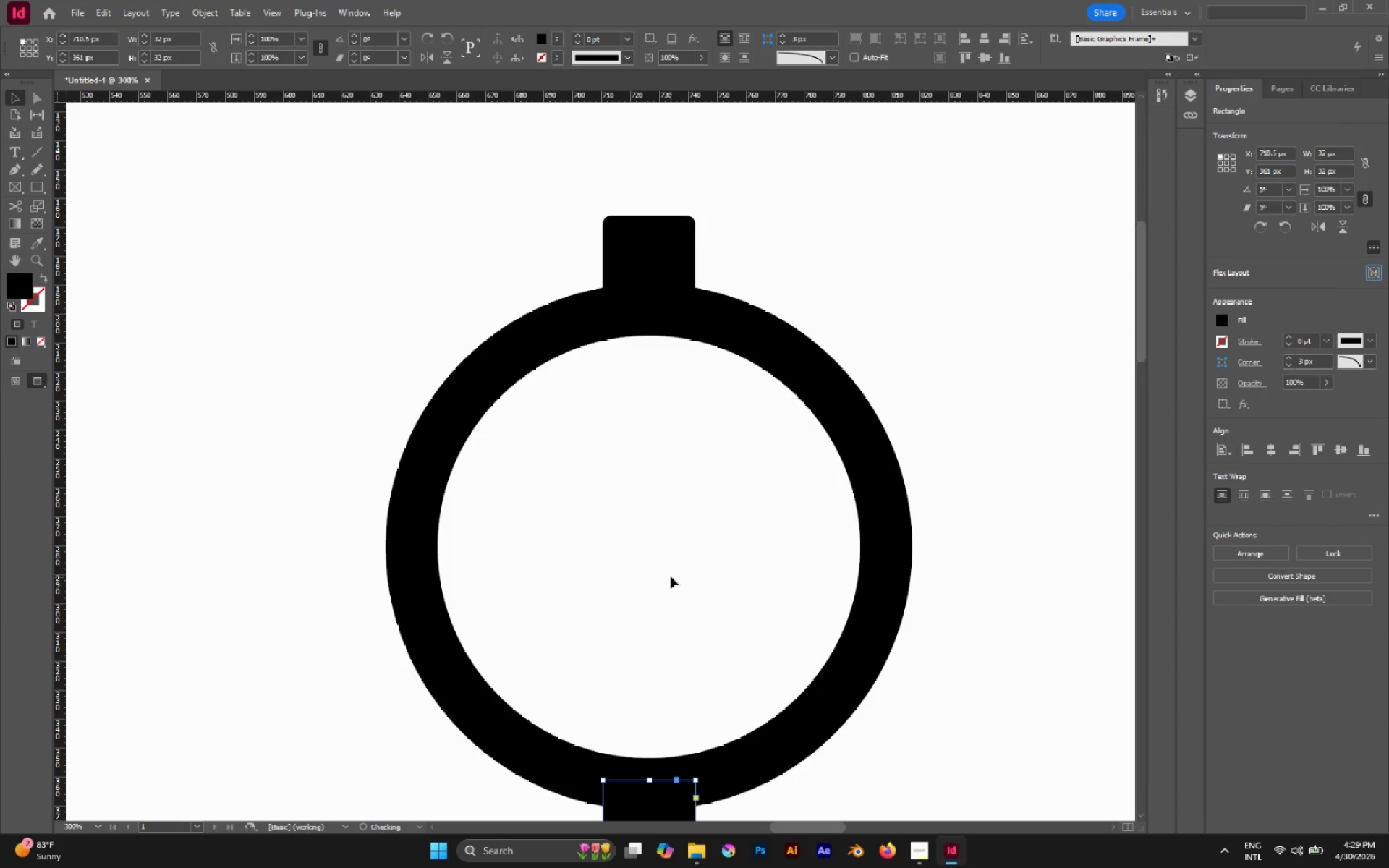 
hold_key(key=ShiftLeft, duration=2.41)
 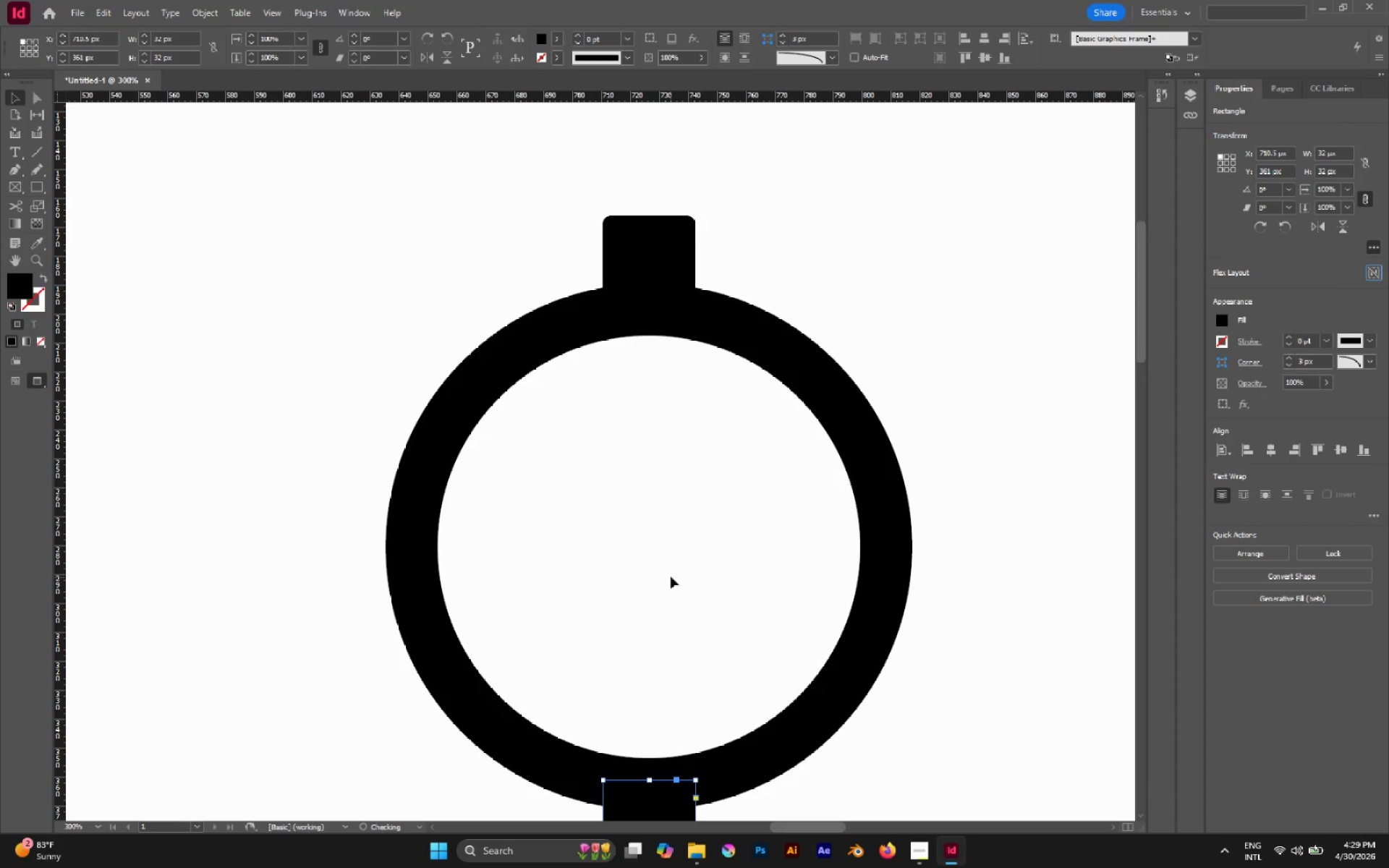 
hold_key(key=AltLeft, duration=0.59)
scroll: coordinate [671, 576], scroll_direction: down, amount: 1.0
 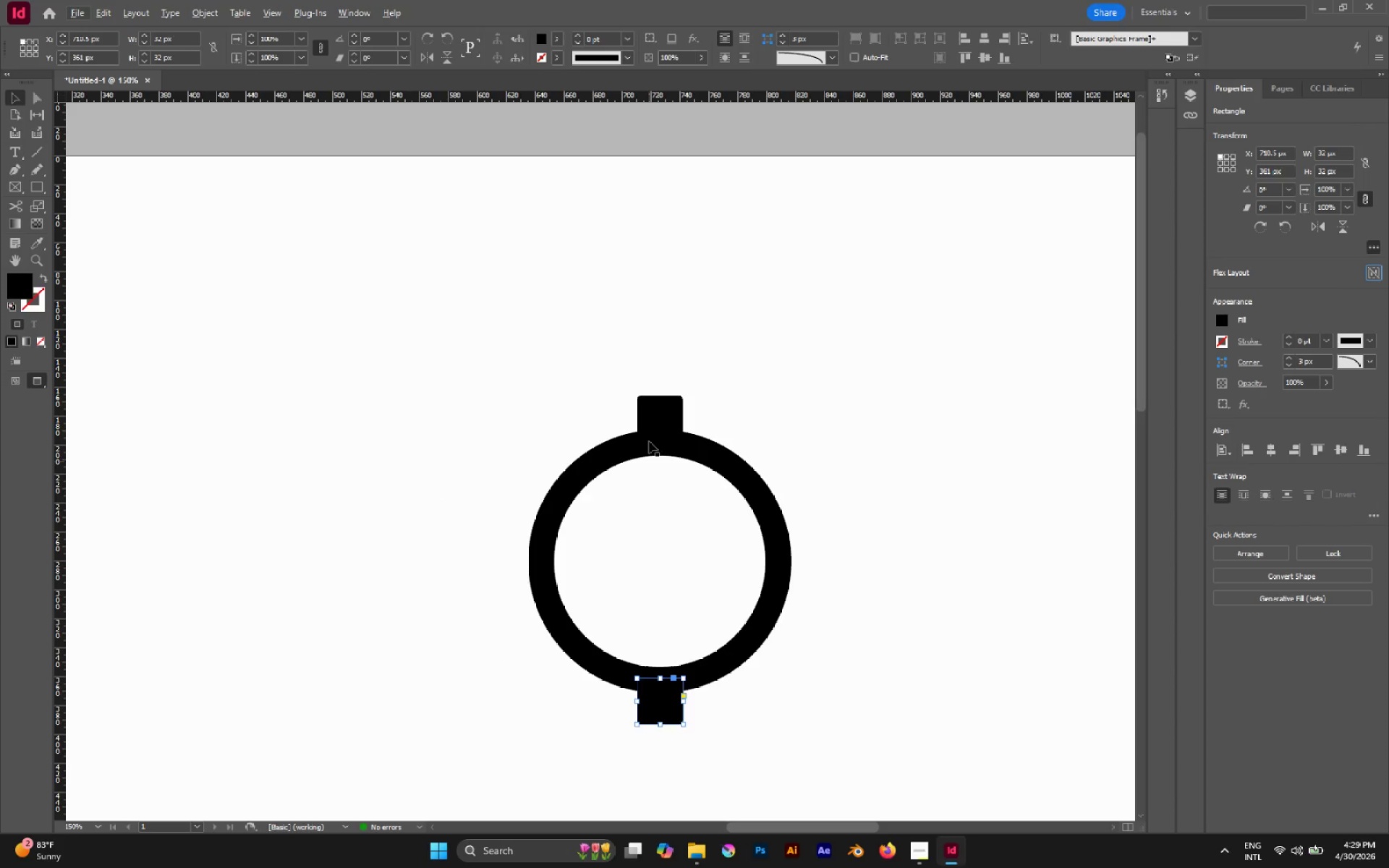 
hold_key(key=ShiftLeft, duration=0.66)
left_click([649, 420])
 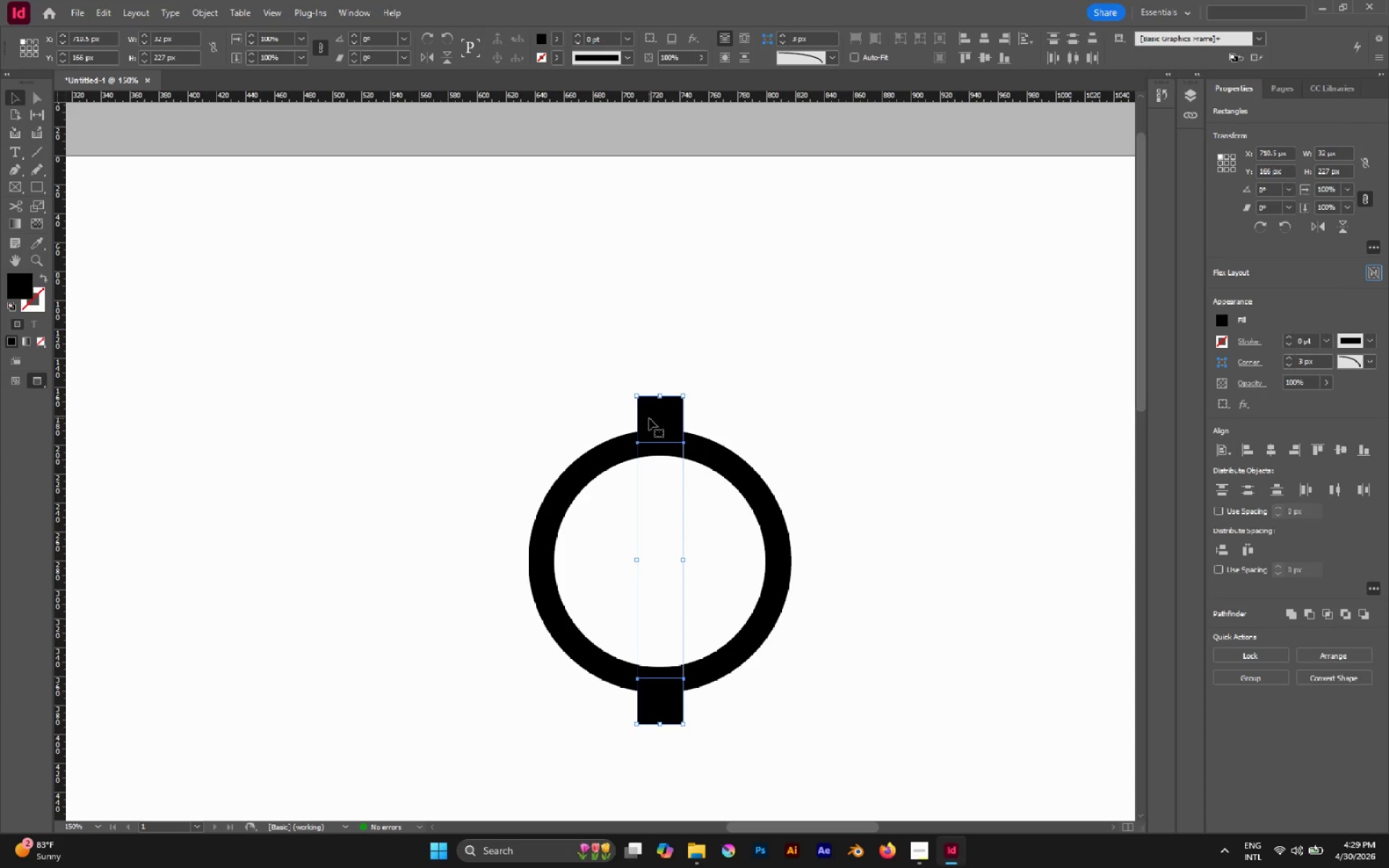 
key(Control+G)
 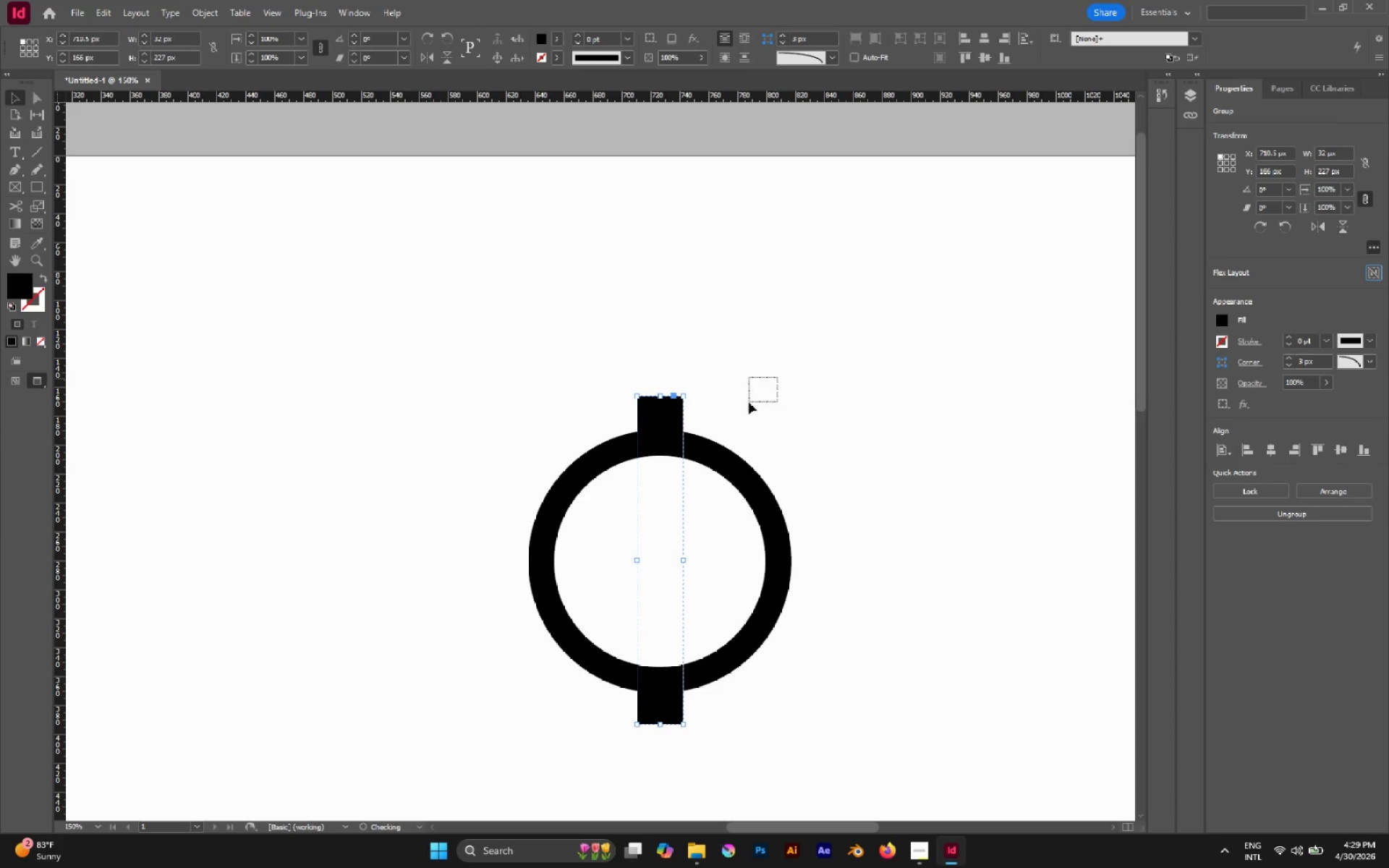 
left_click_drag(start_coordinate=[778, 376], to_coordinate=[639, 490])
 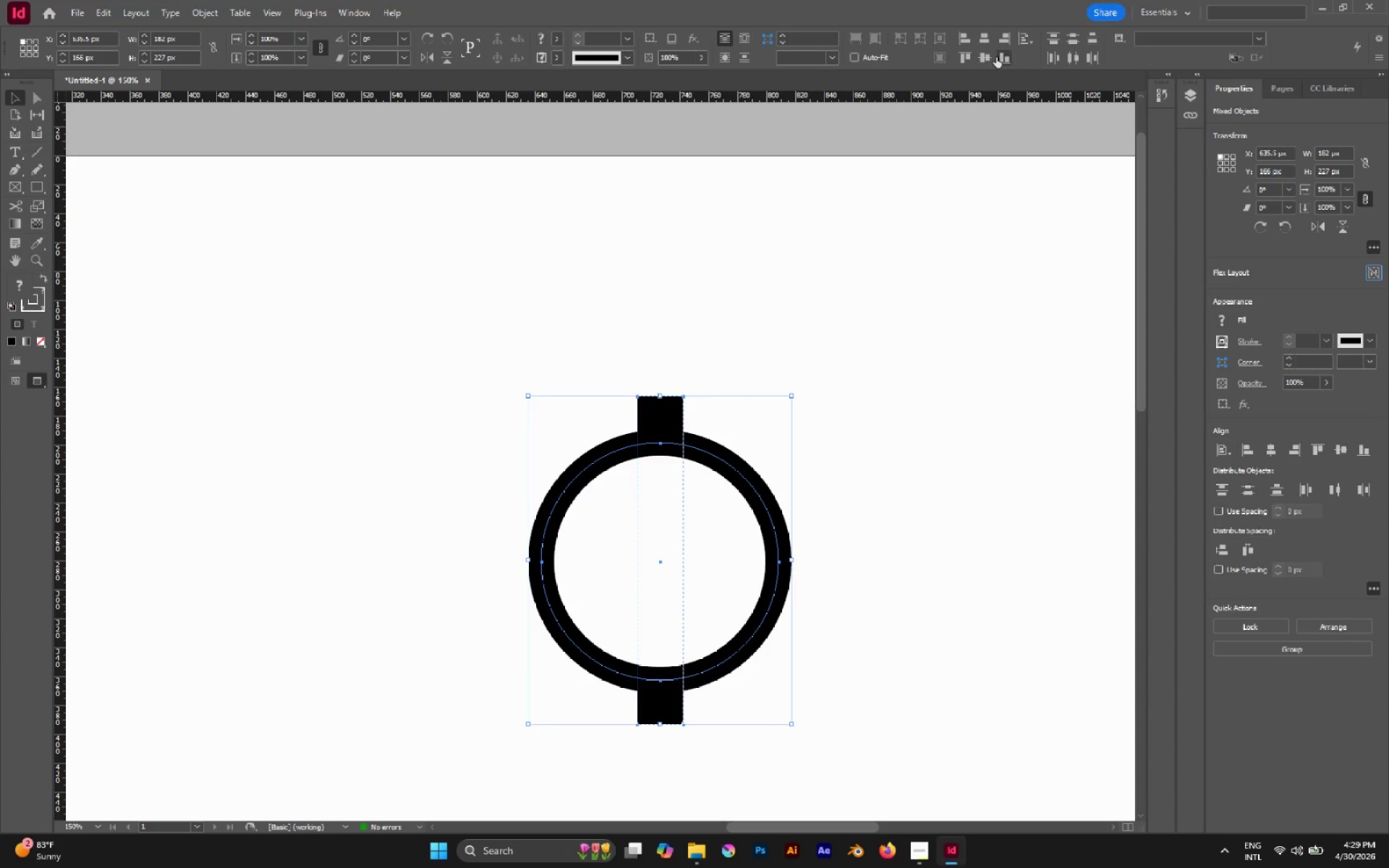 
left_click([987, 59])
 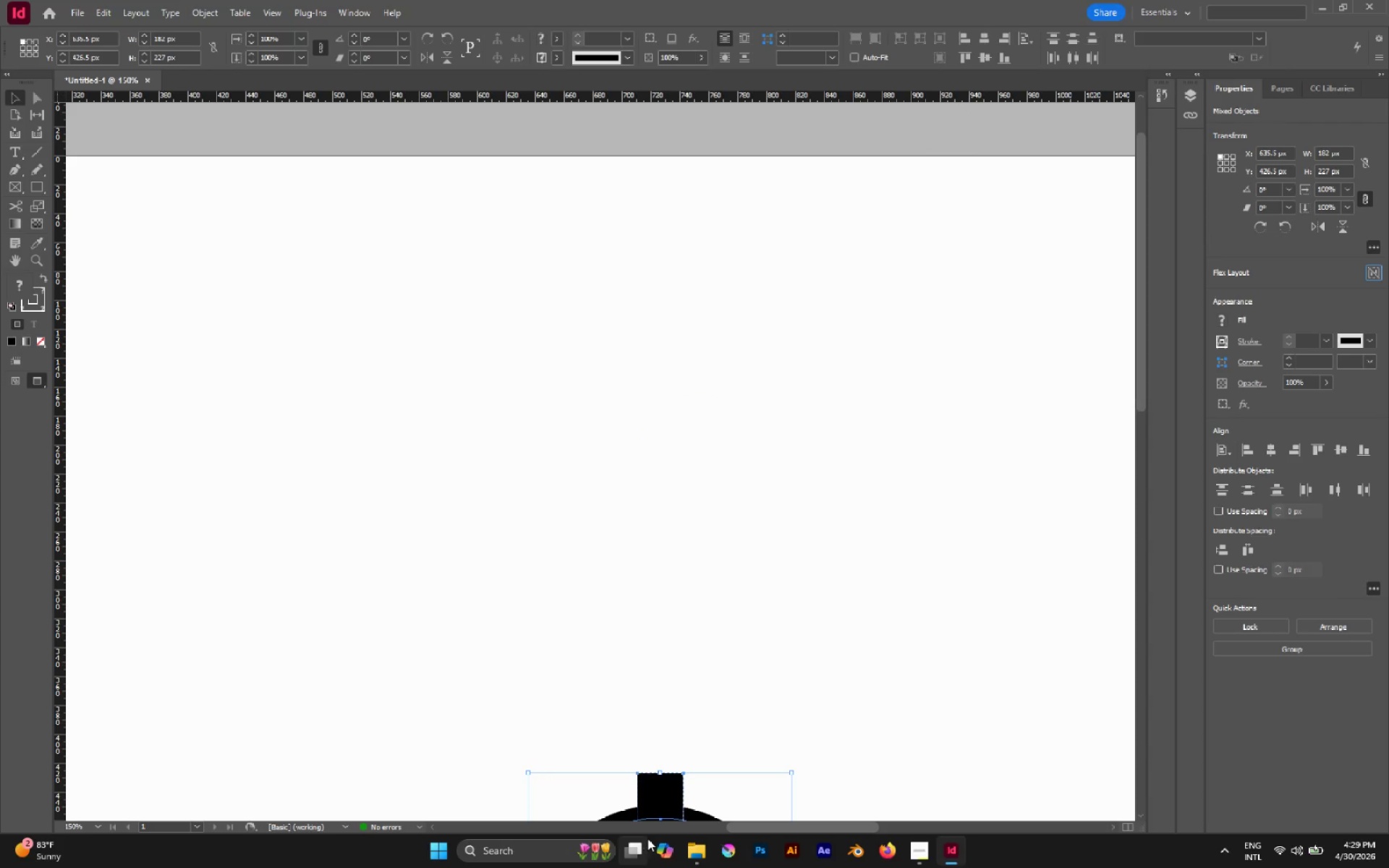 
left_click_drag(start_coordinate=[650, 802], to_coordinate=[630, 417])
 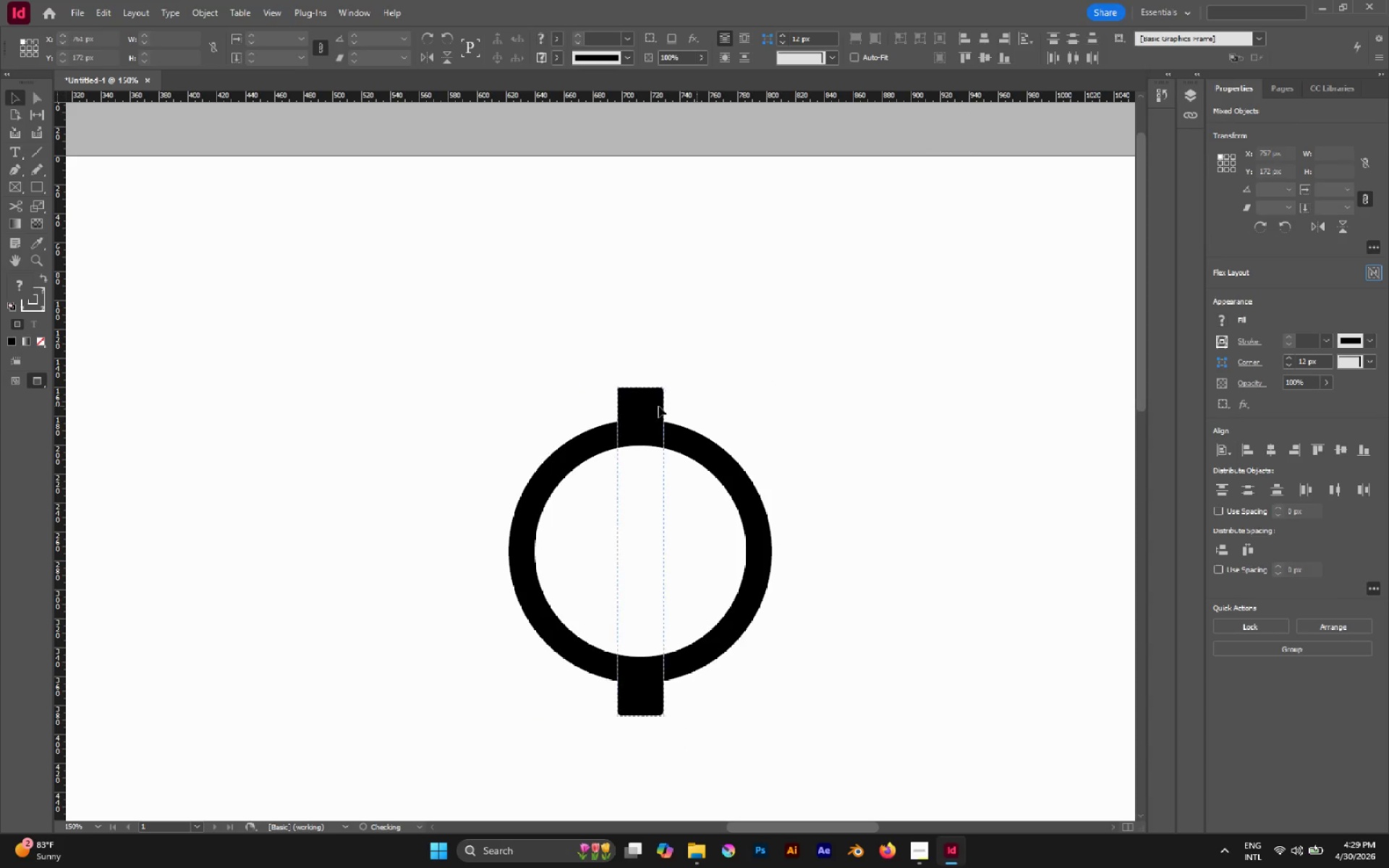 
left_click([658, 406])
 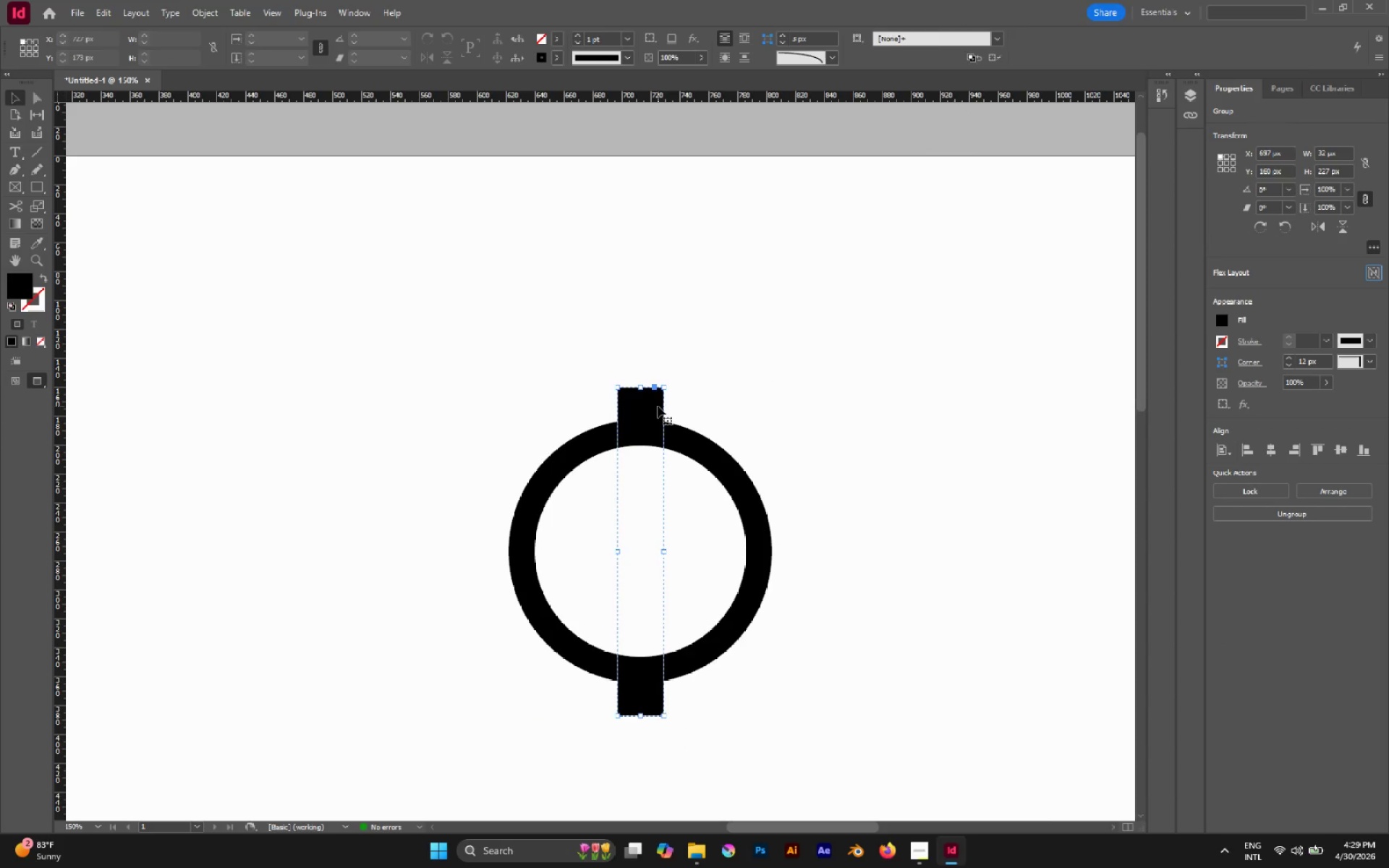 
key(Control+C)
 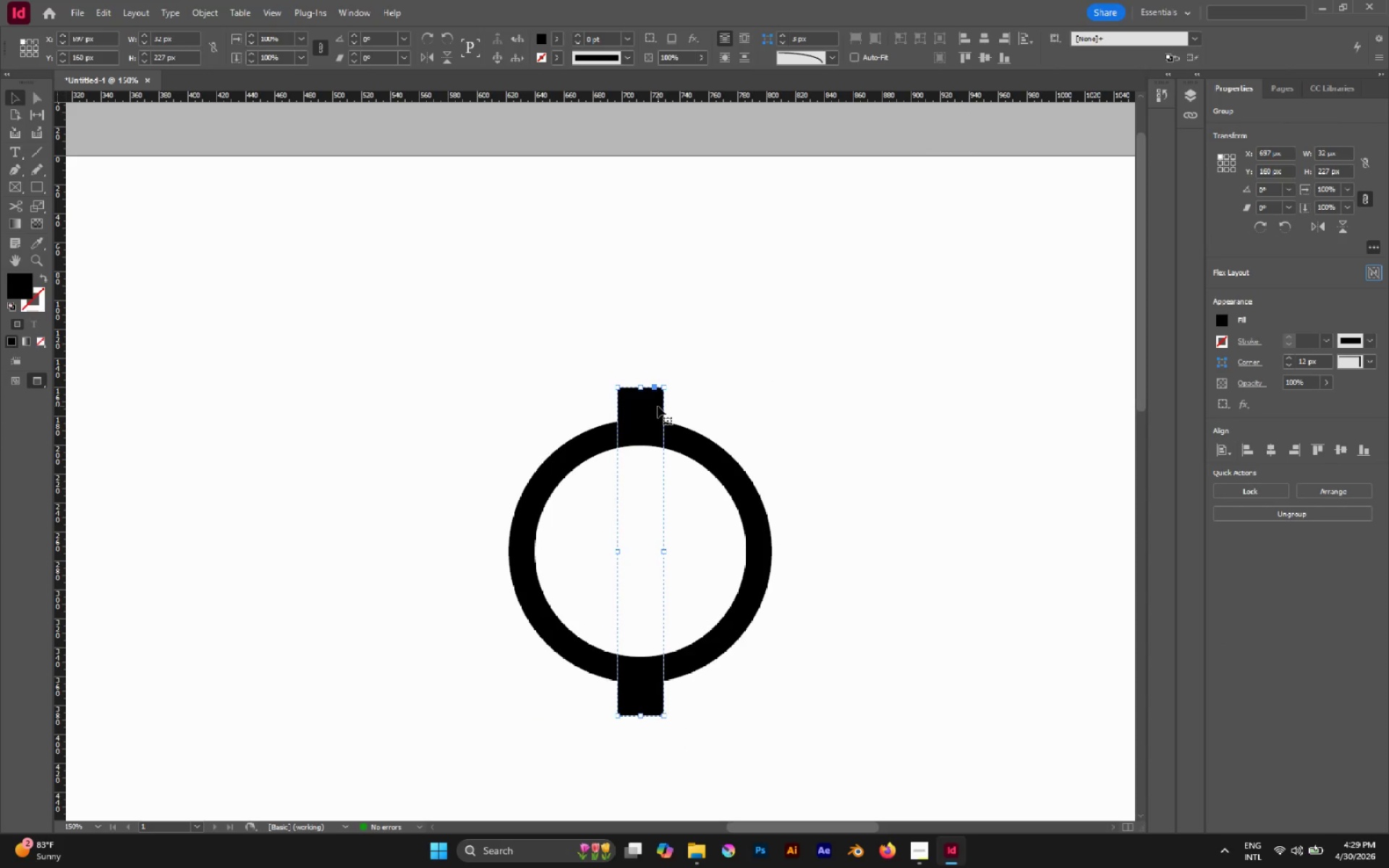 
key(Control+V)
 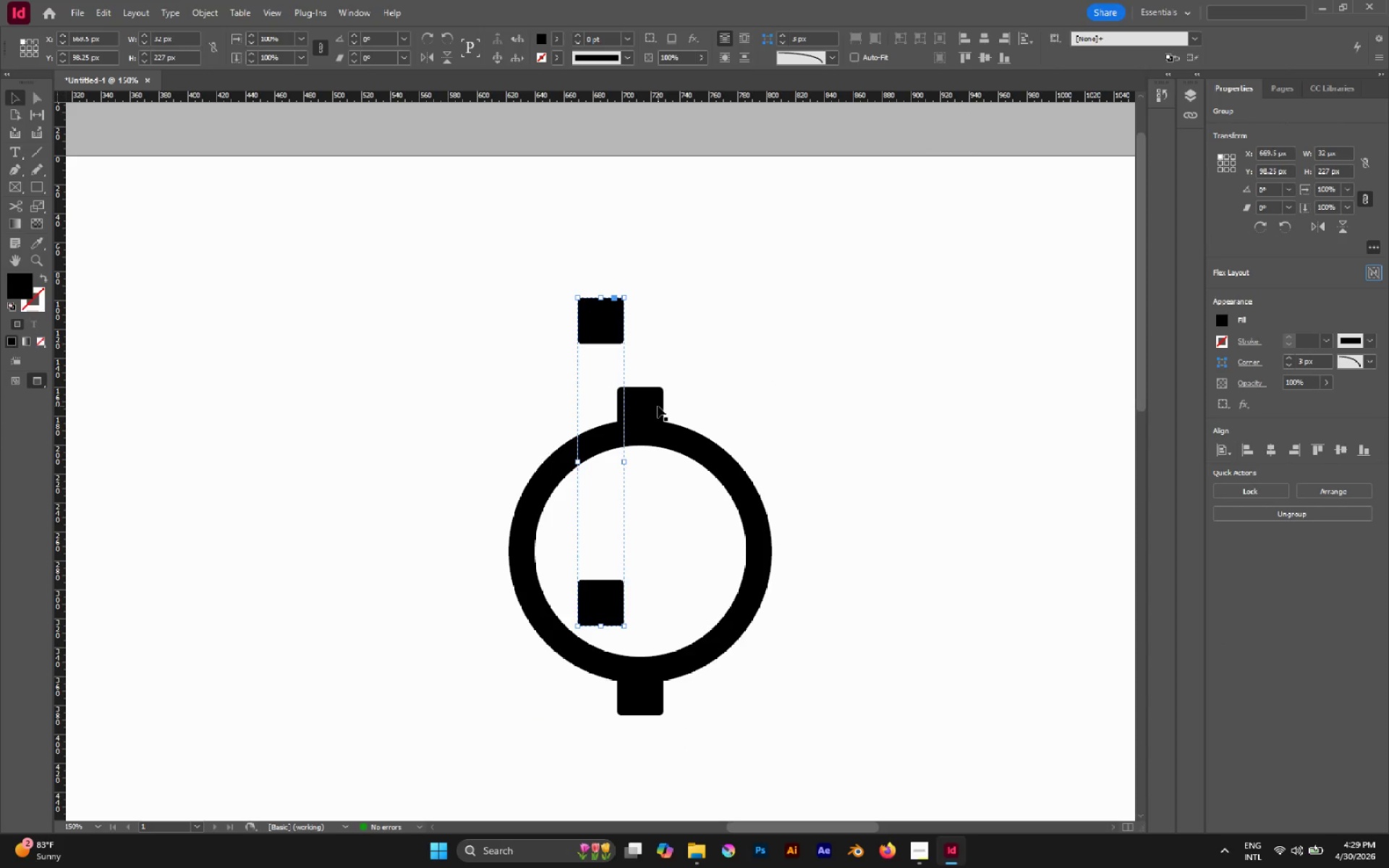 
key(Control+Z)
 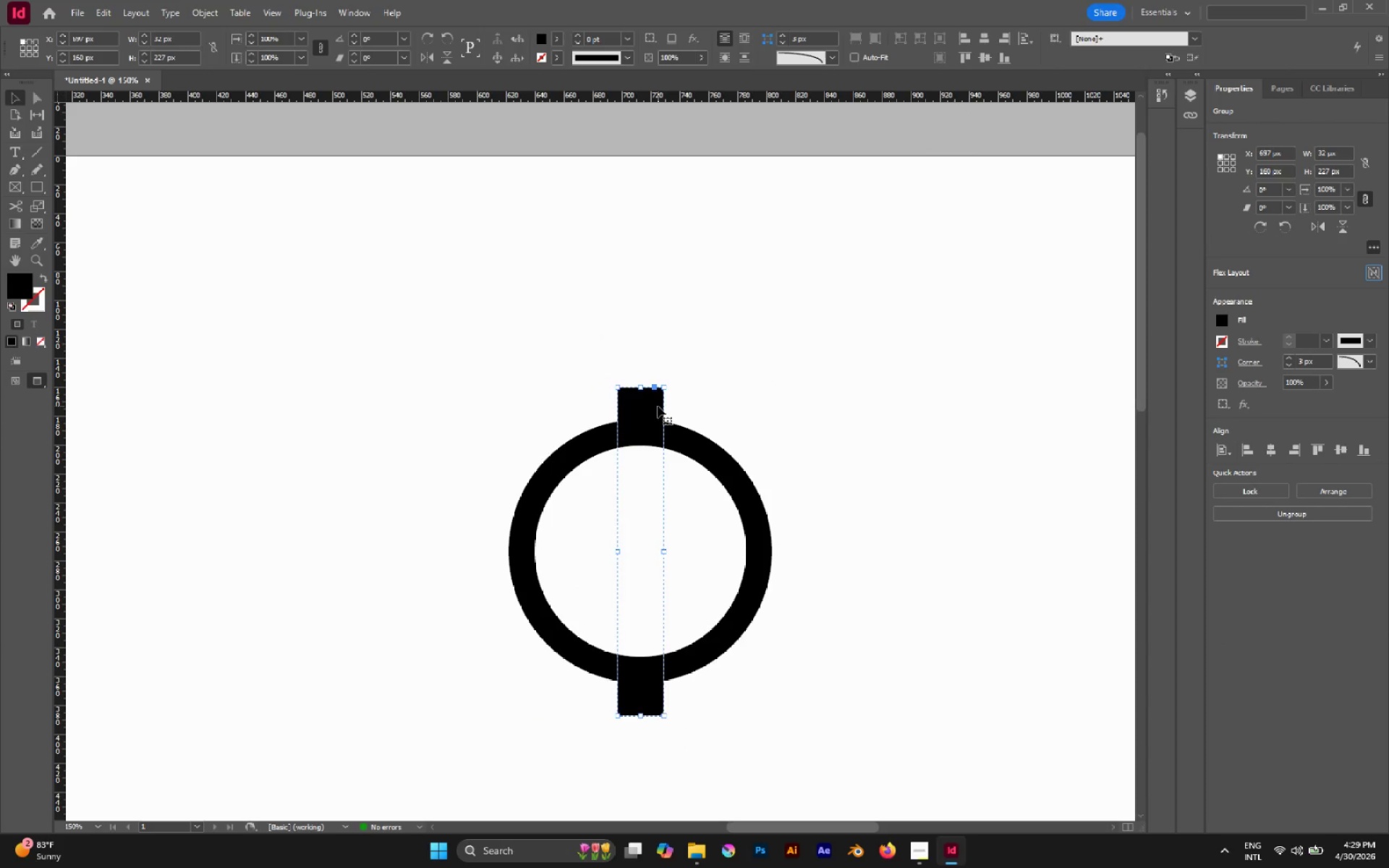 
key(Control+Shift+V)
 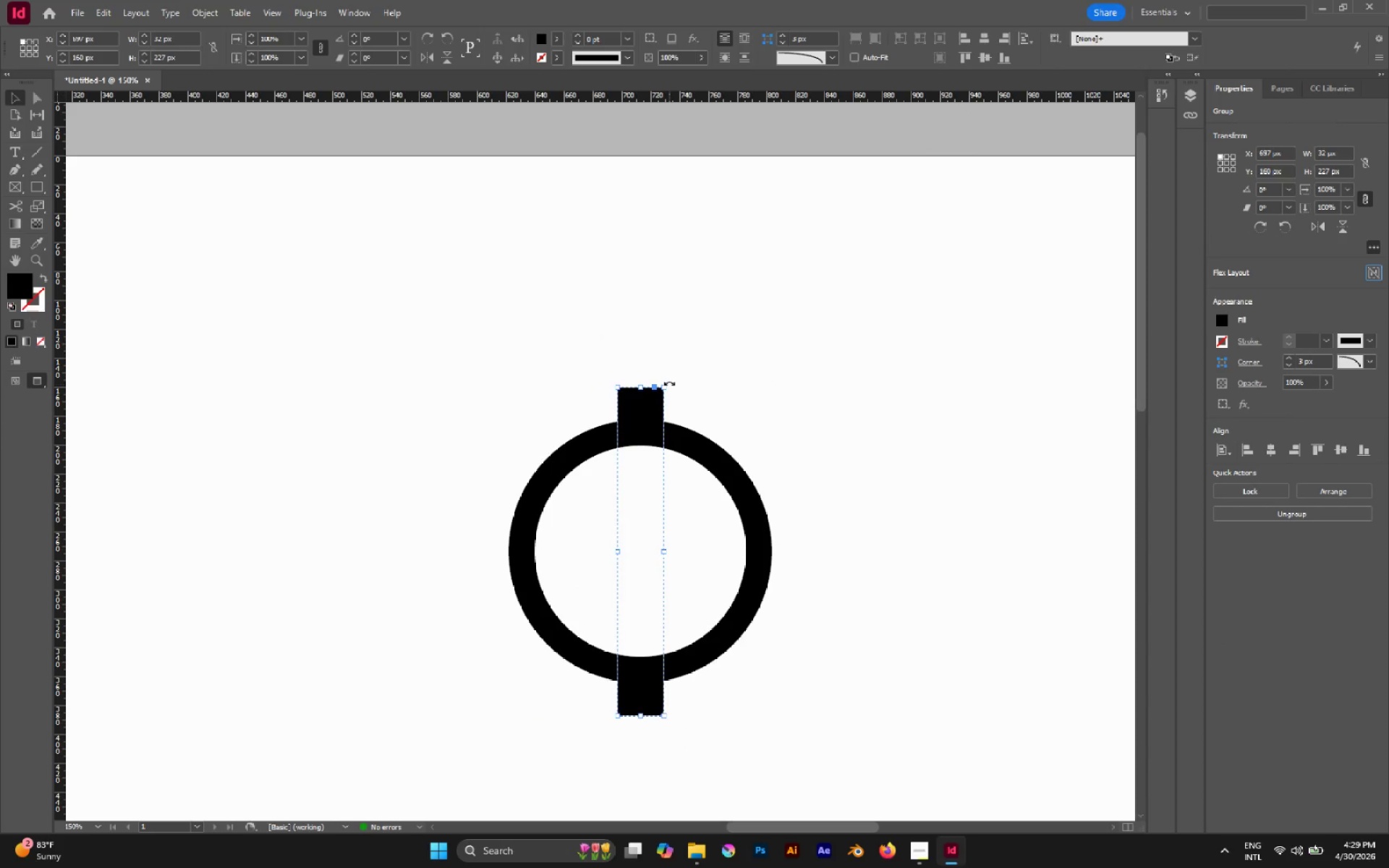 
hold_key(key=ShiftLeft, duration=1.34)
left_click_drag(start_coordinate=[669, 383], to_coordinate=[711, 415])
 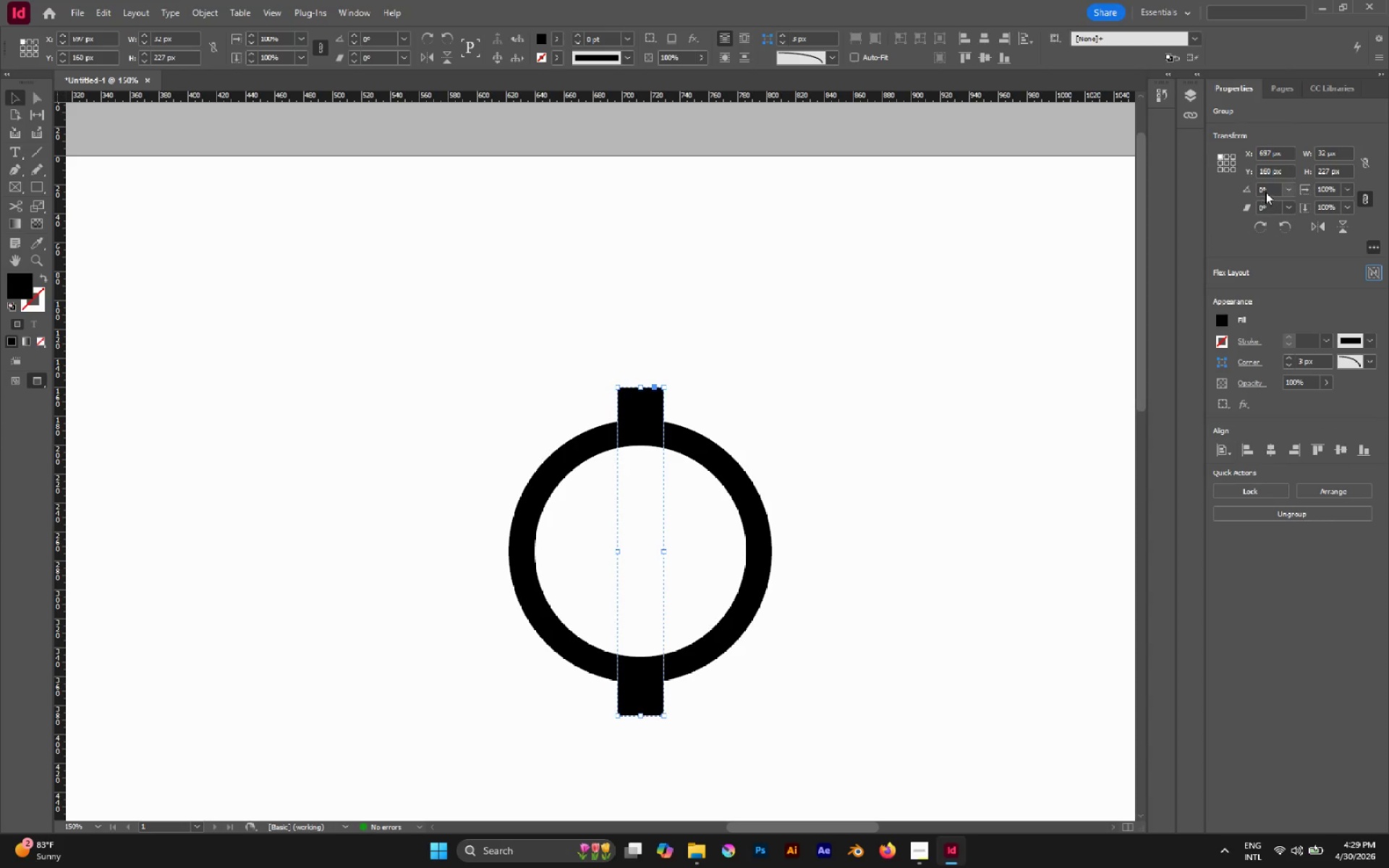 
double_click([1260, 189])
 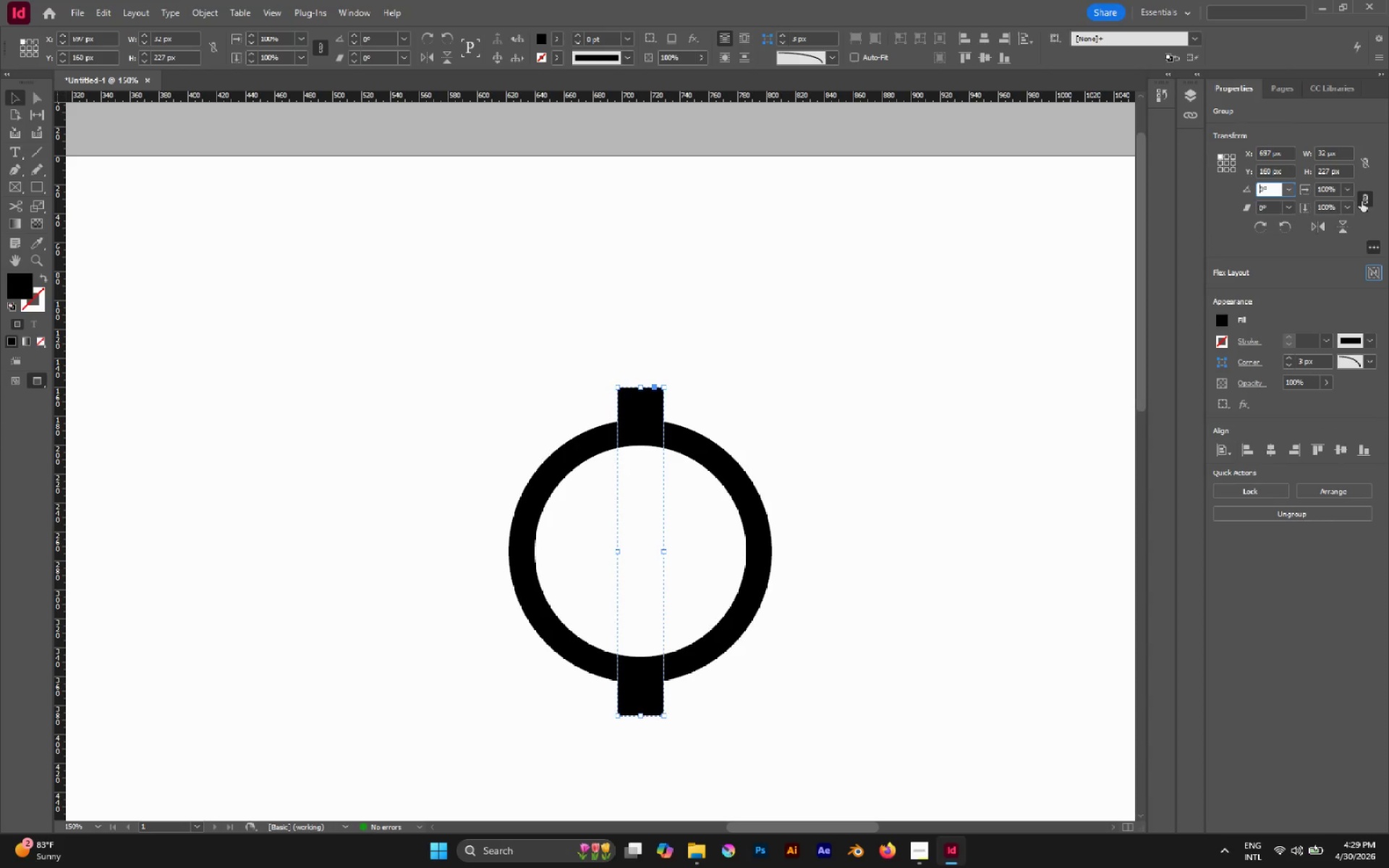 
type(15)
key(Backspace)
key(Backspace)
key(Backspace)
type(3)
 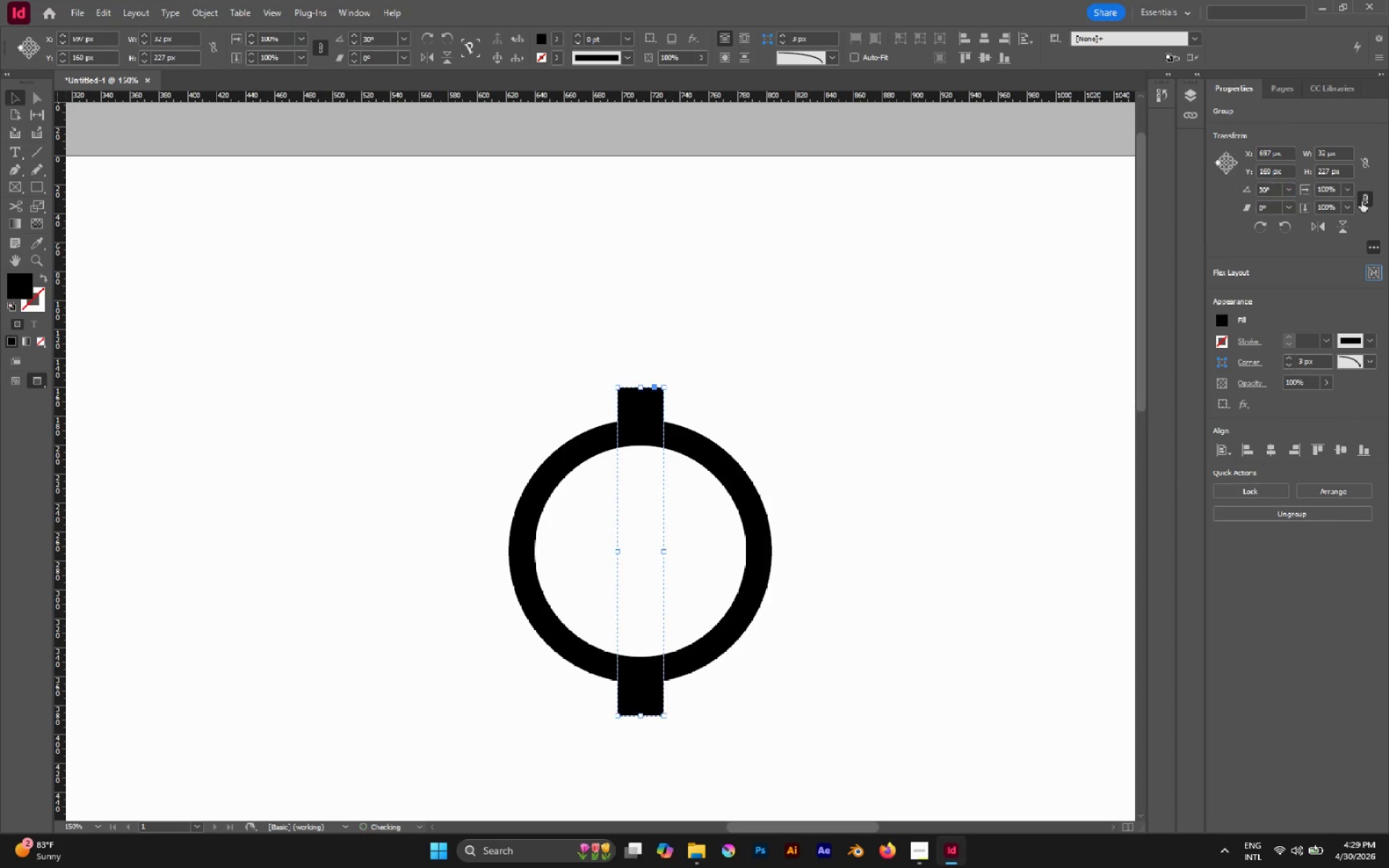 
key(Enter)
 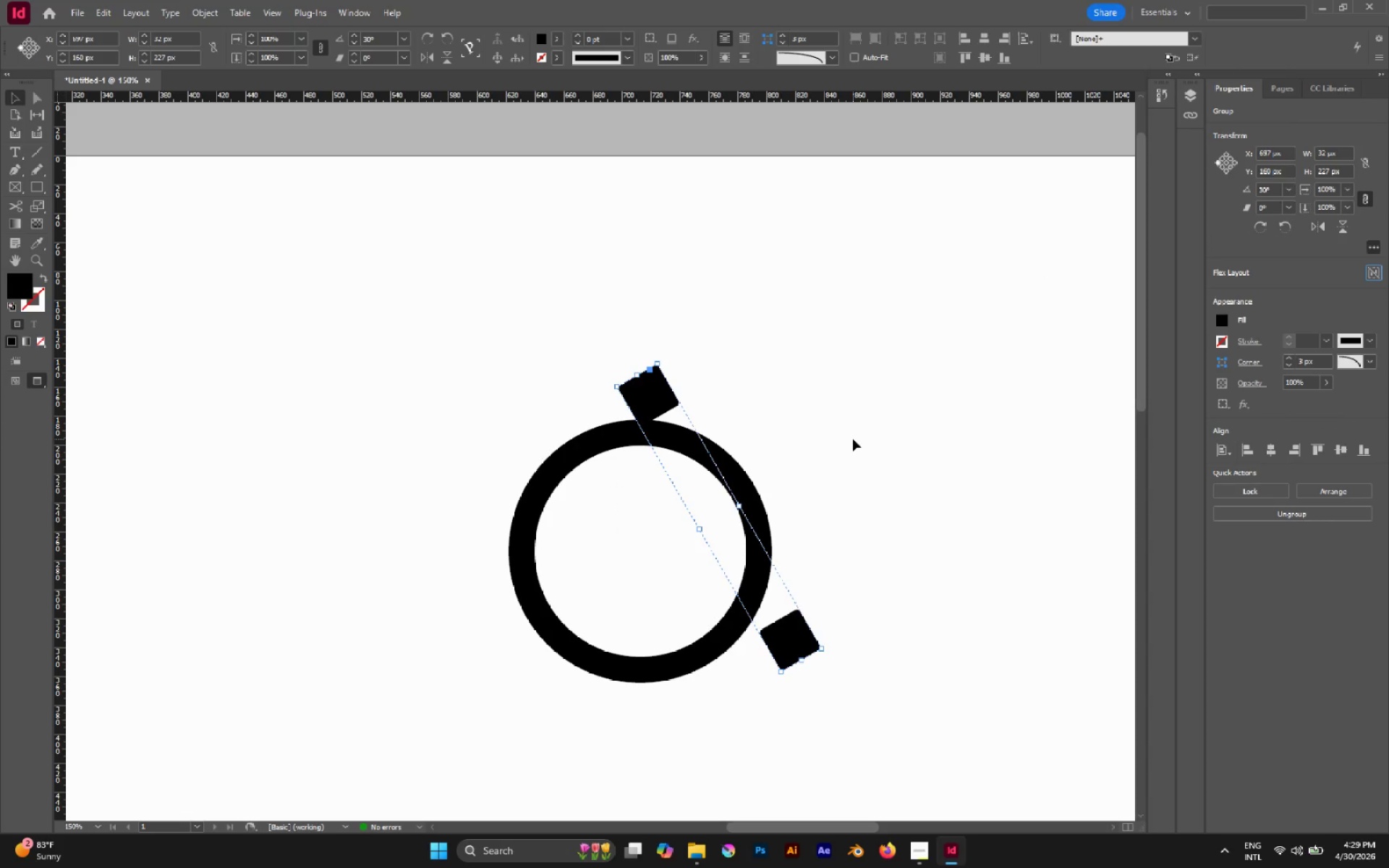 
hold_key(key=ControlLeft, duration=0.31)
 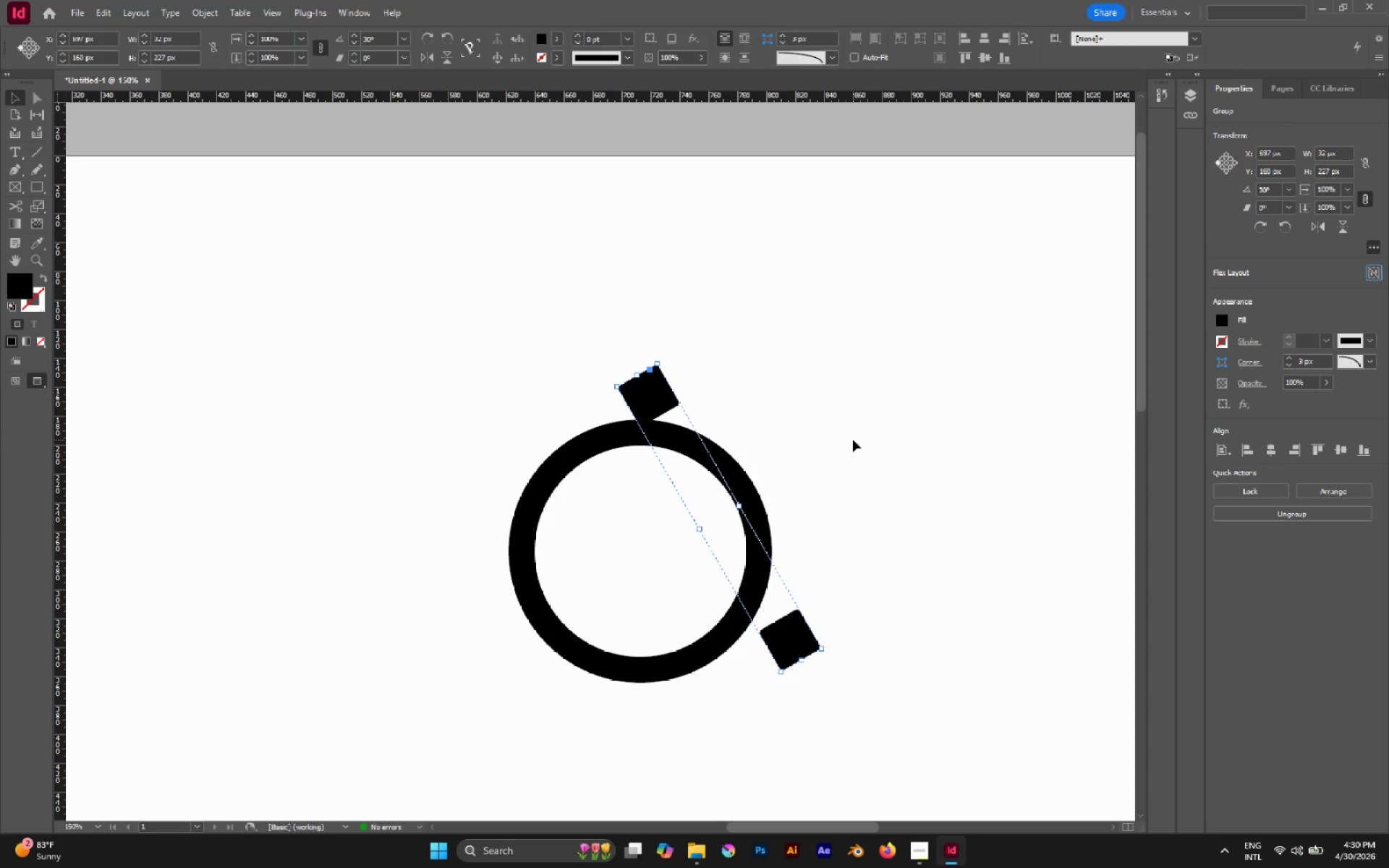 
key(Control+C)
 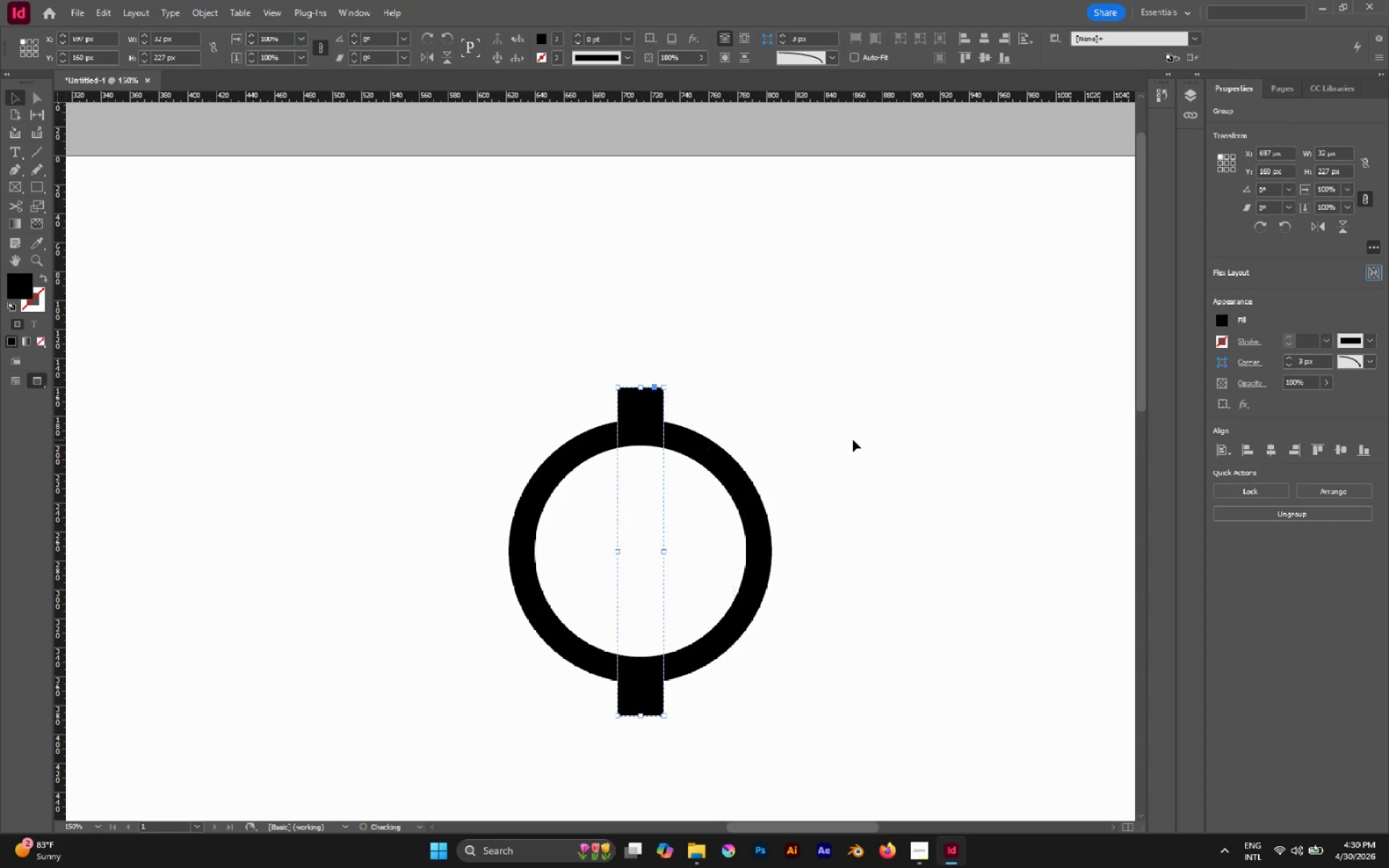 
key(Control+Z)
 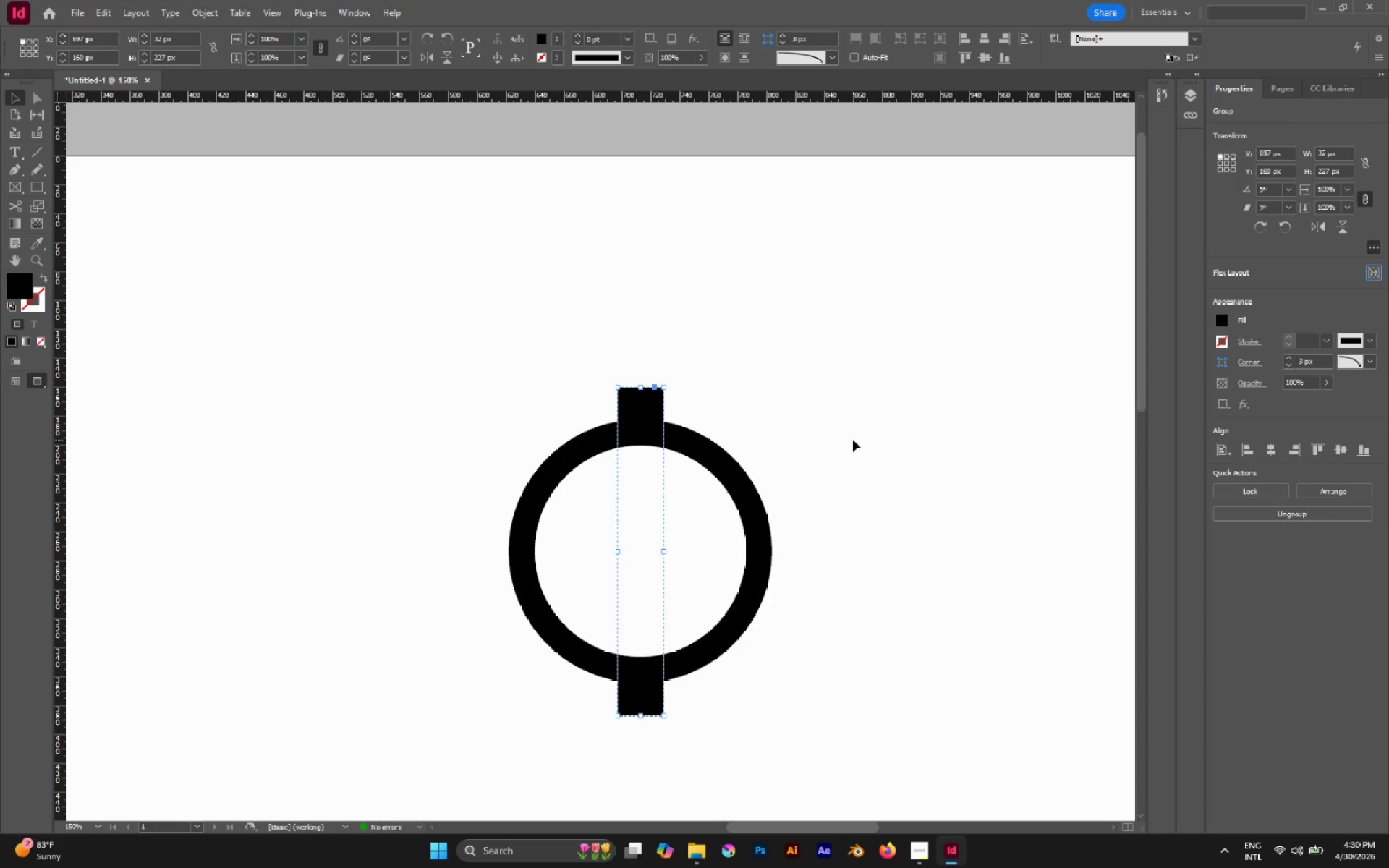 
key(Control+Shift+V)
 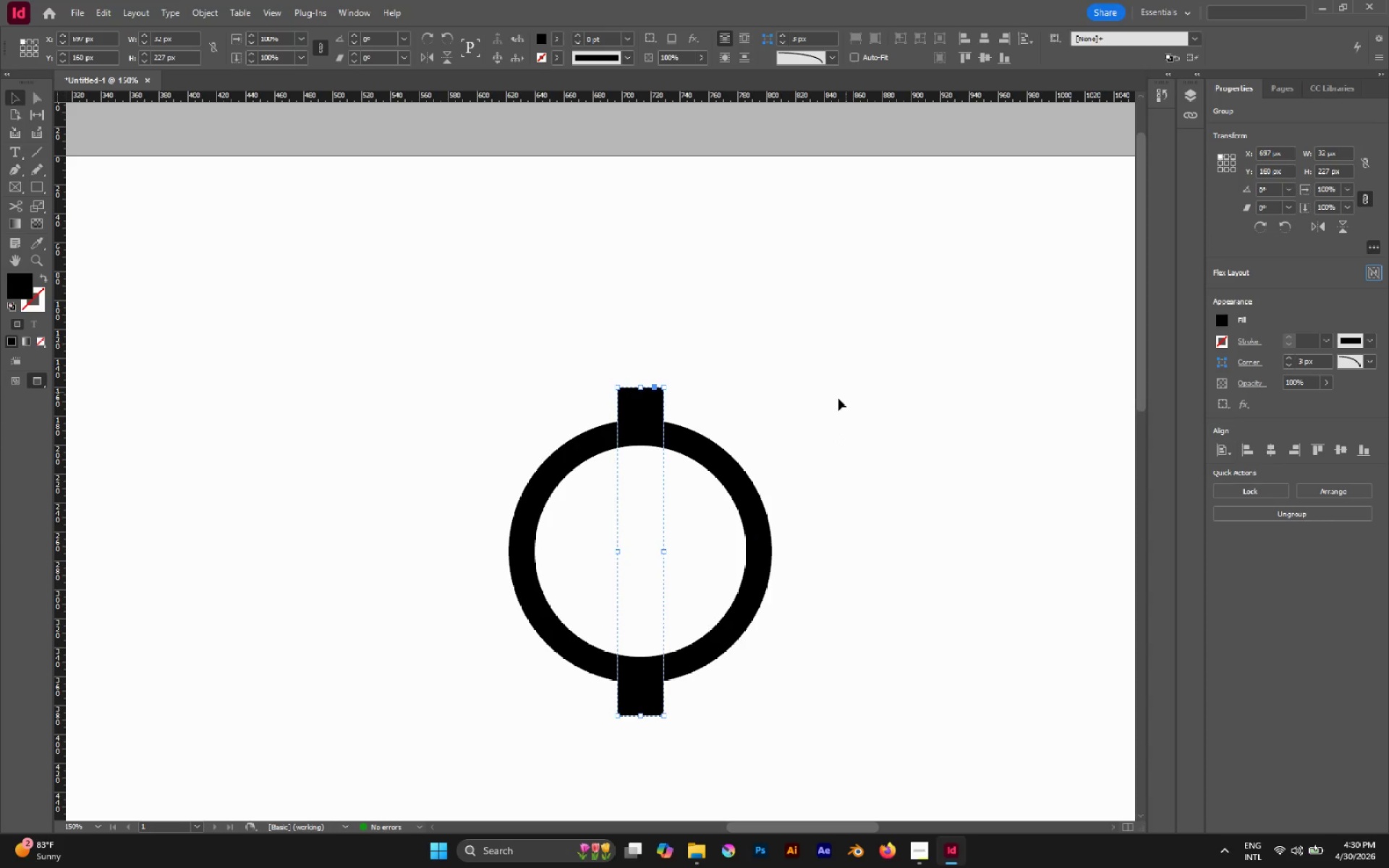 
left_click_drag(start_coordinate=[647, 408], to_coordinate=[710, 423])
 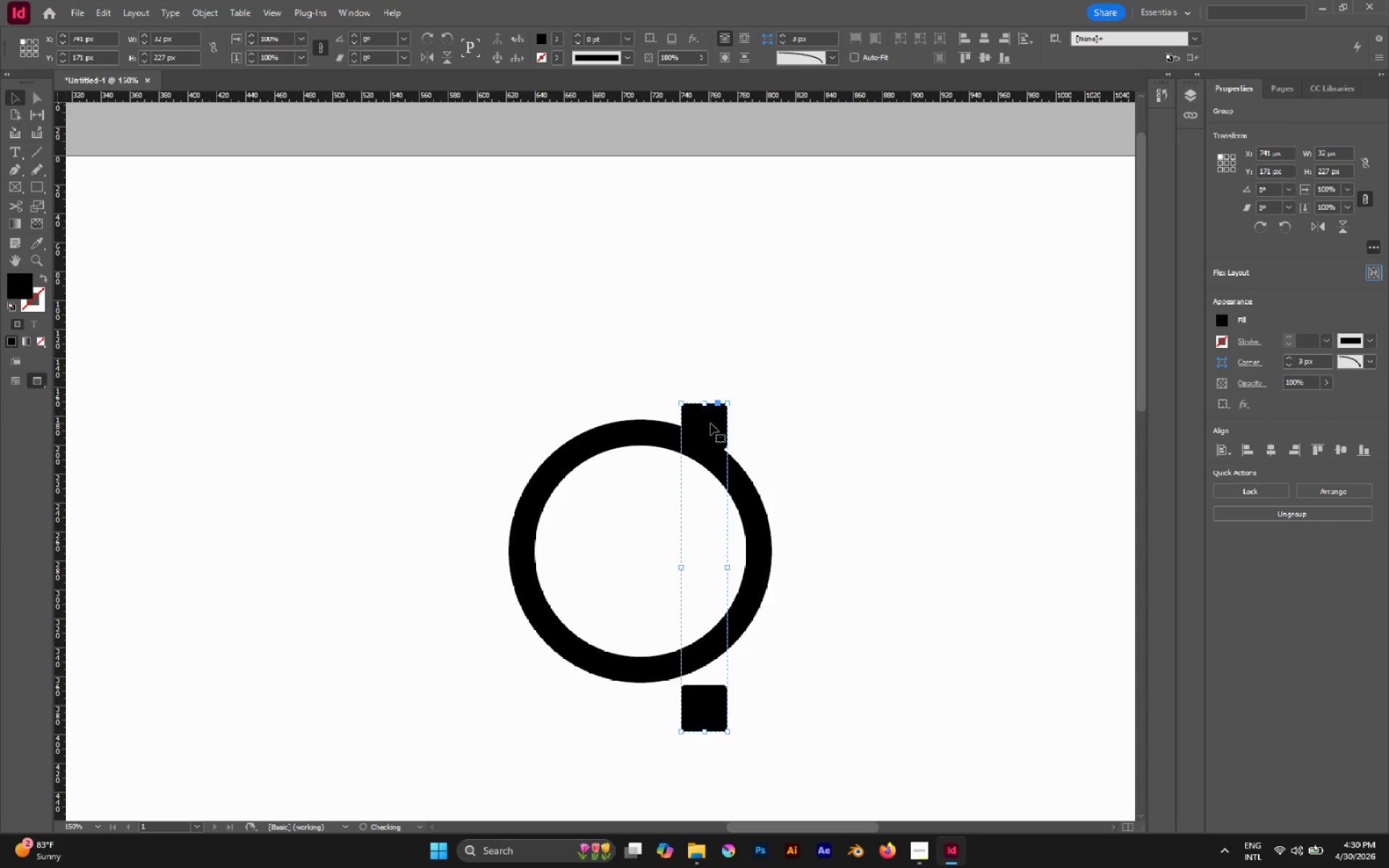 
key(Control+Z)
 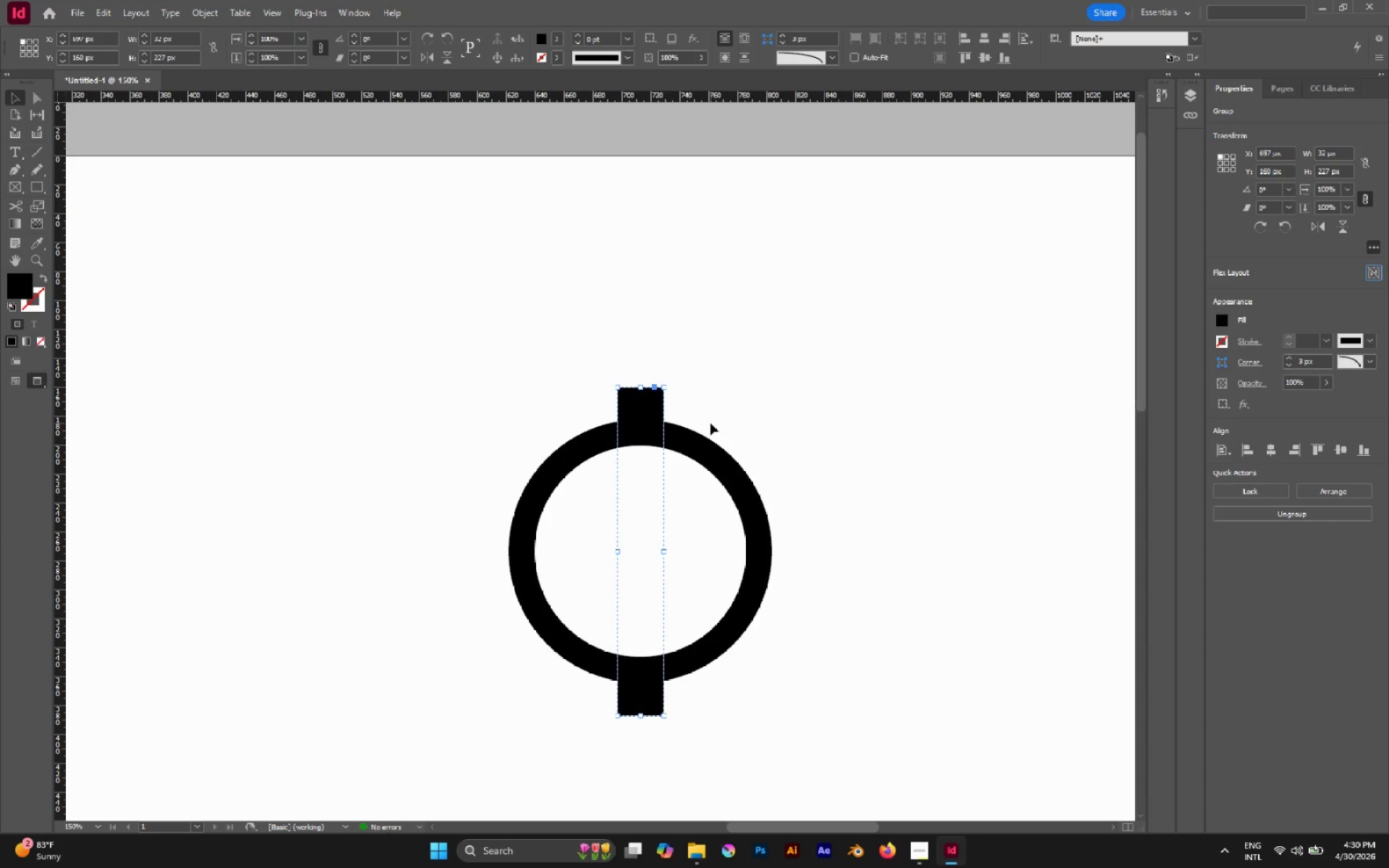 
key(Control+Shift+V)
 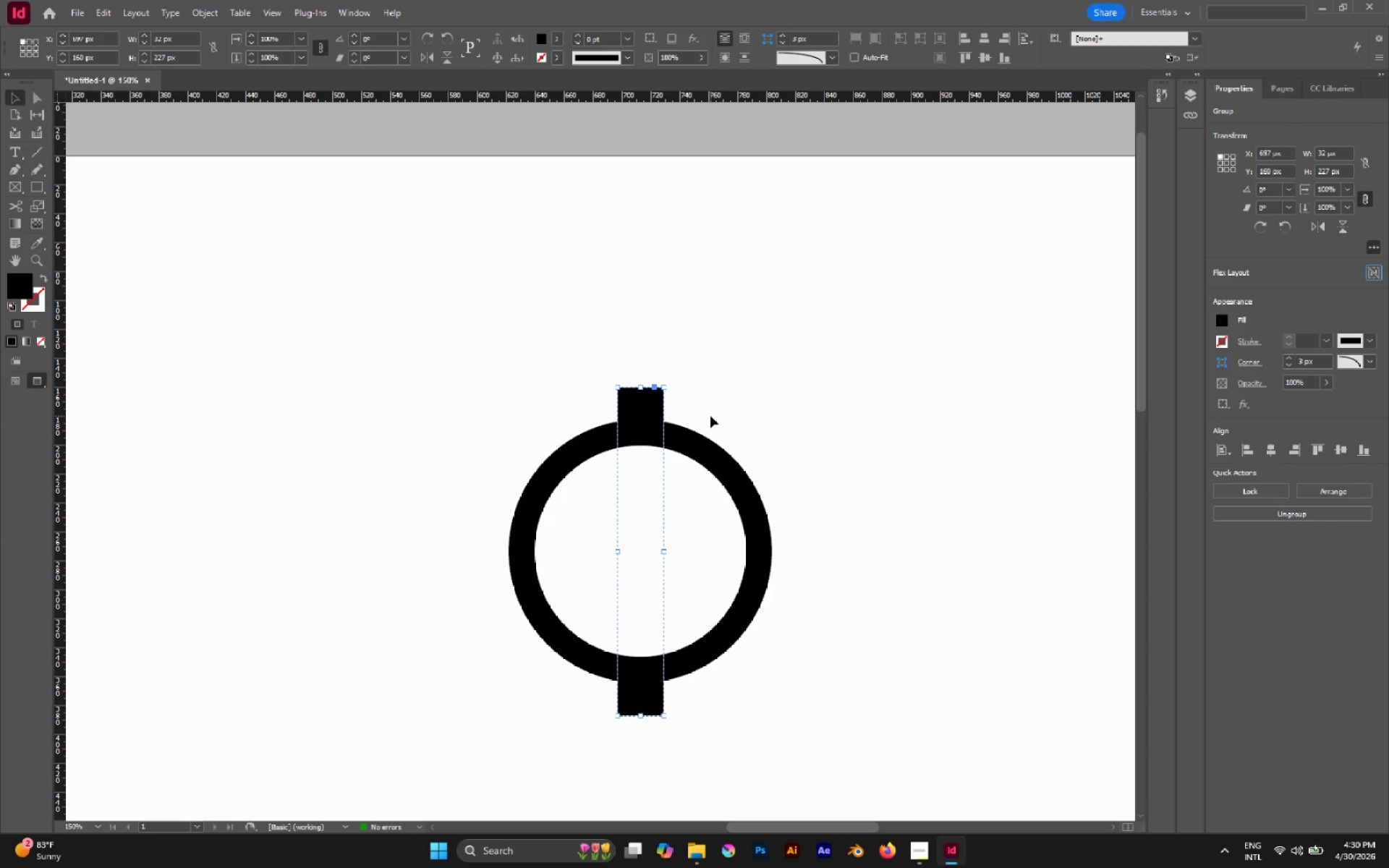 
key(Control+C)
 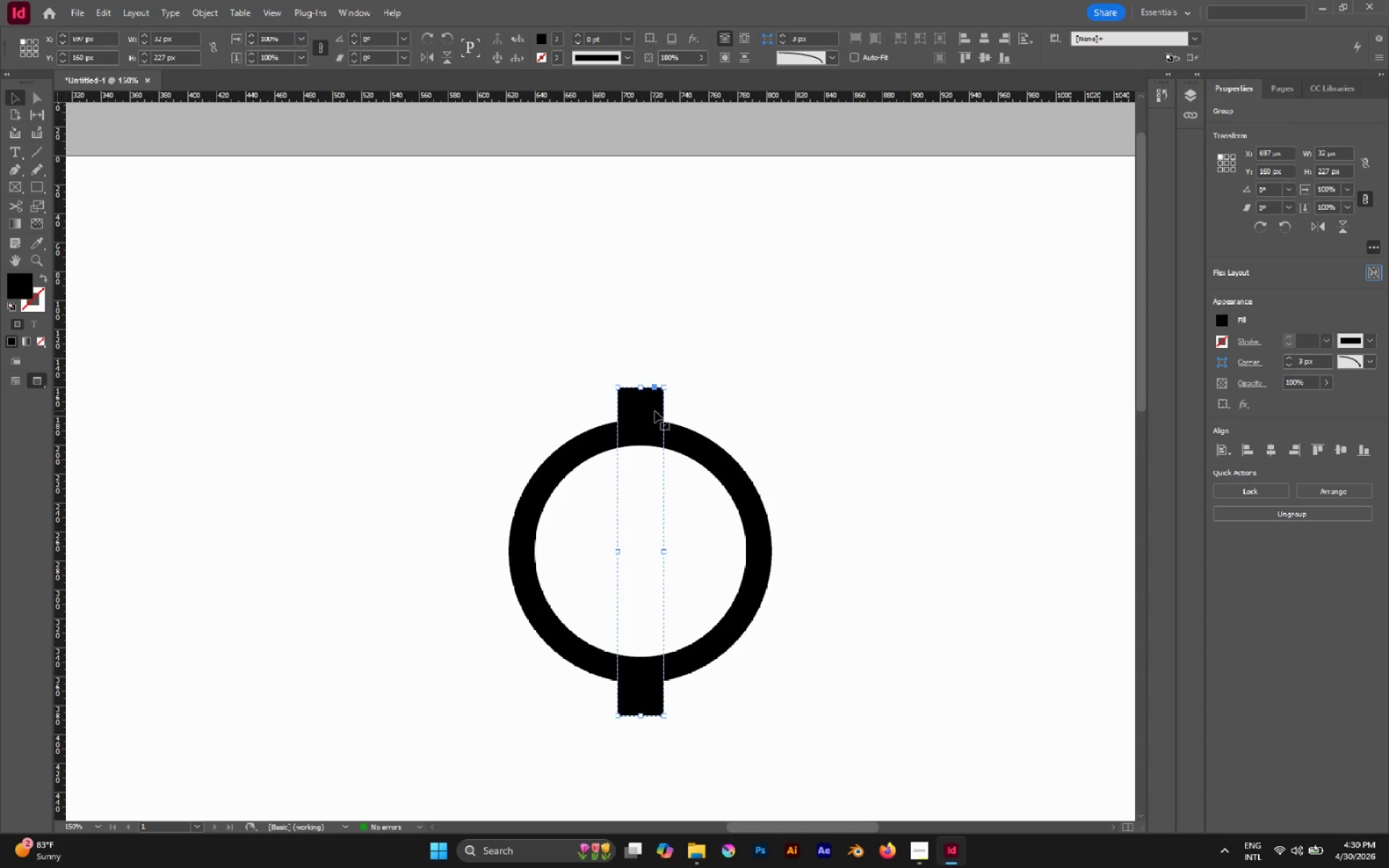 
left_click_drag(start_coordinate=[655, 411], to_coordinate=[734, 393])
 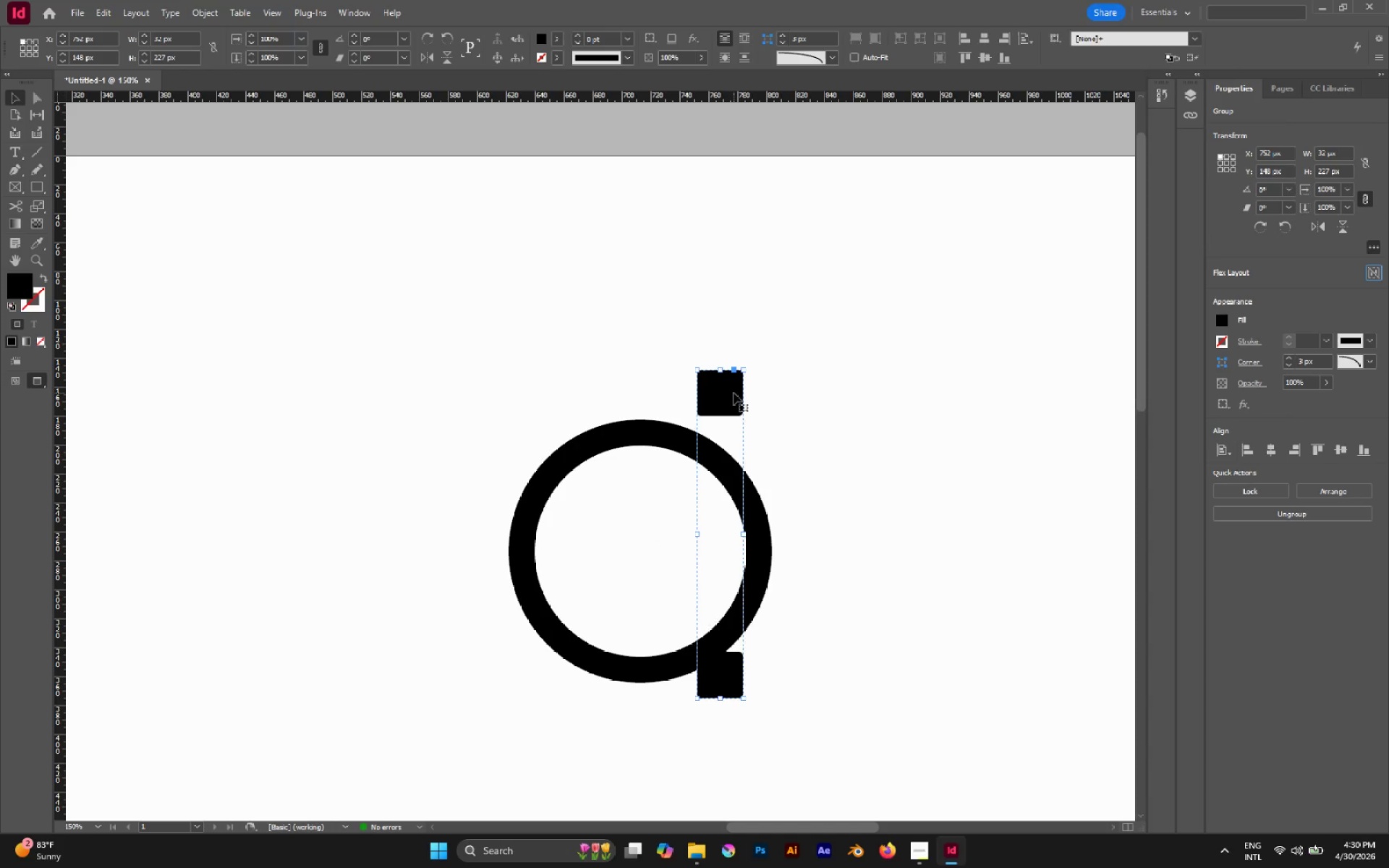 
key(Control+Z)
 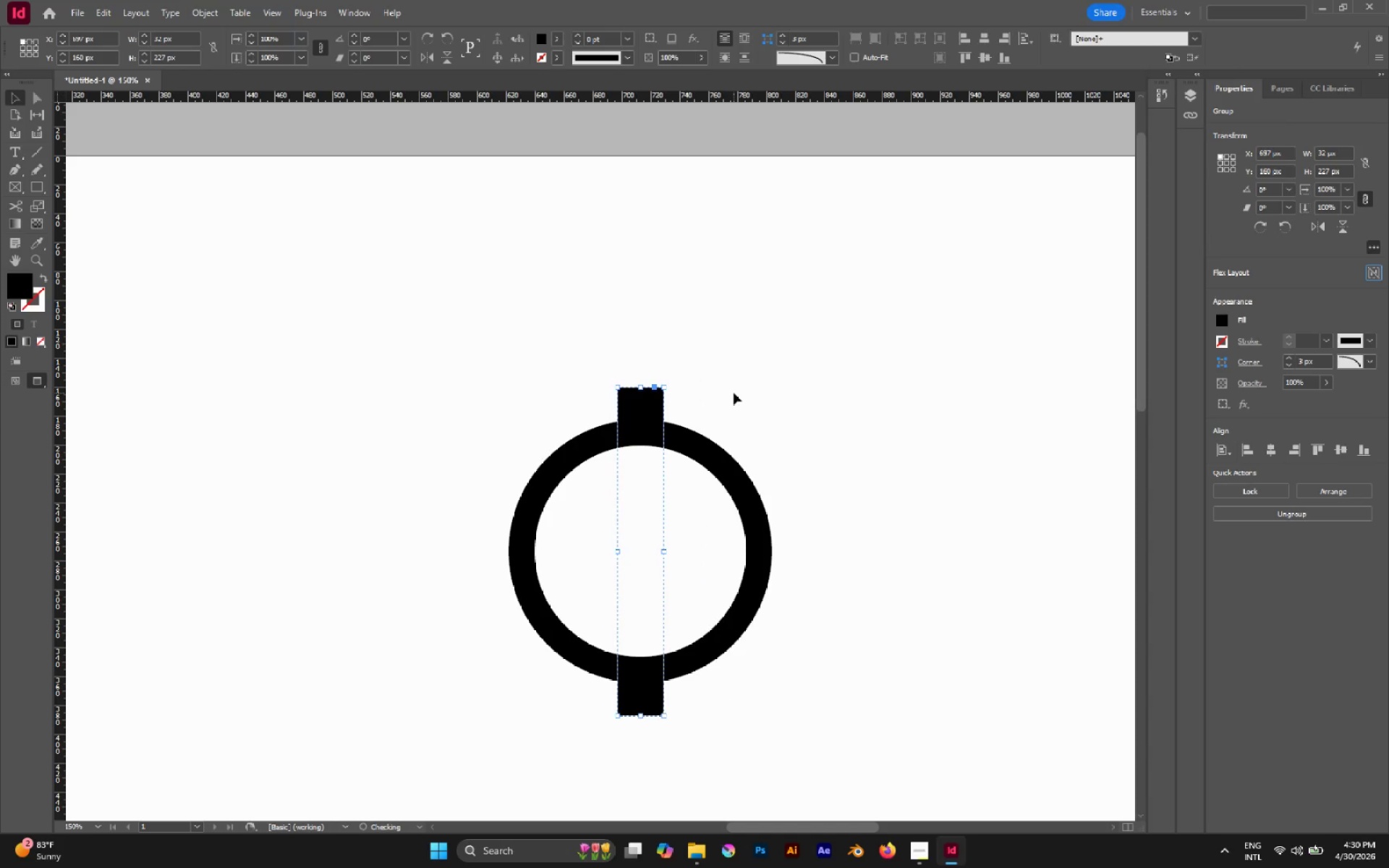 
key(Control+Shift+V)
 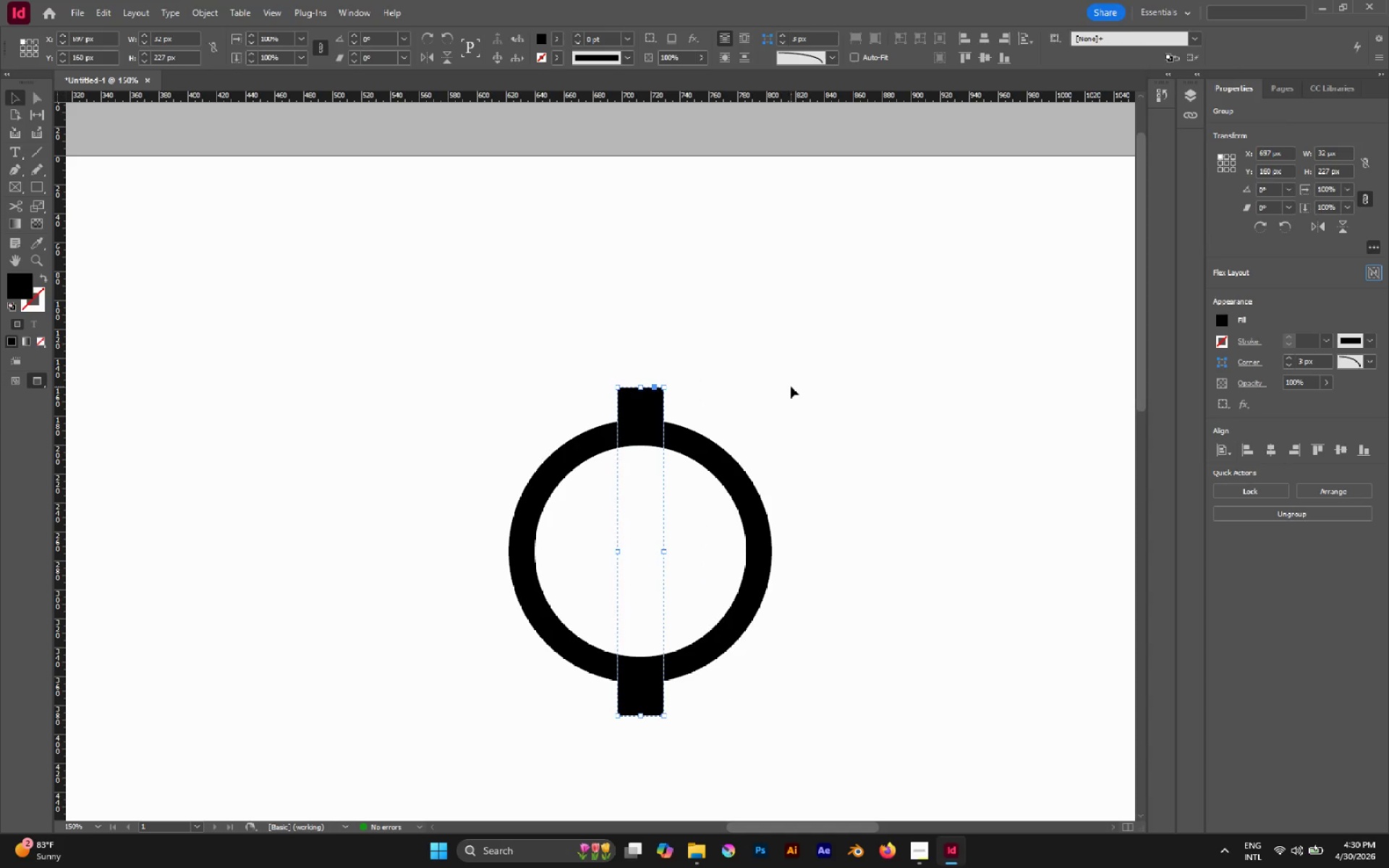 
left_click([791, 386])
 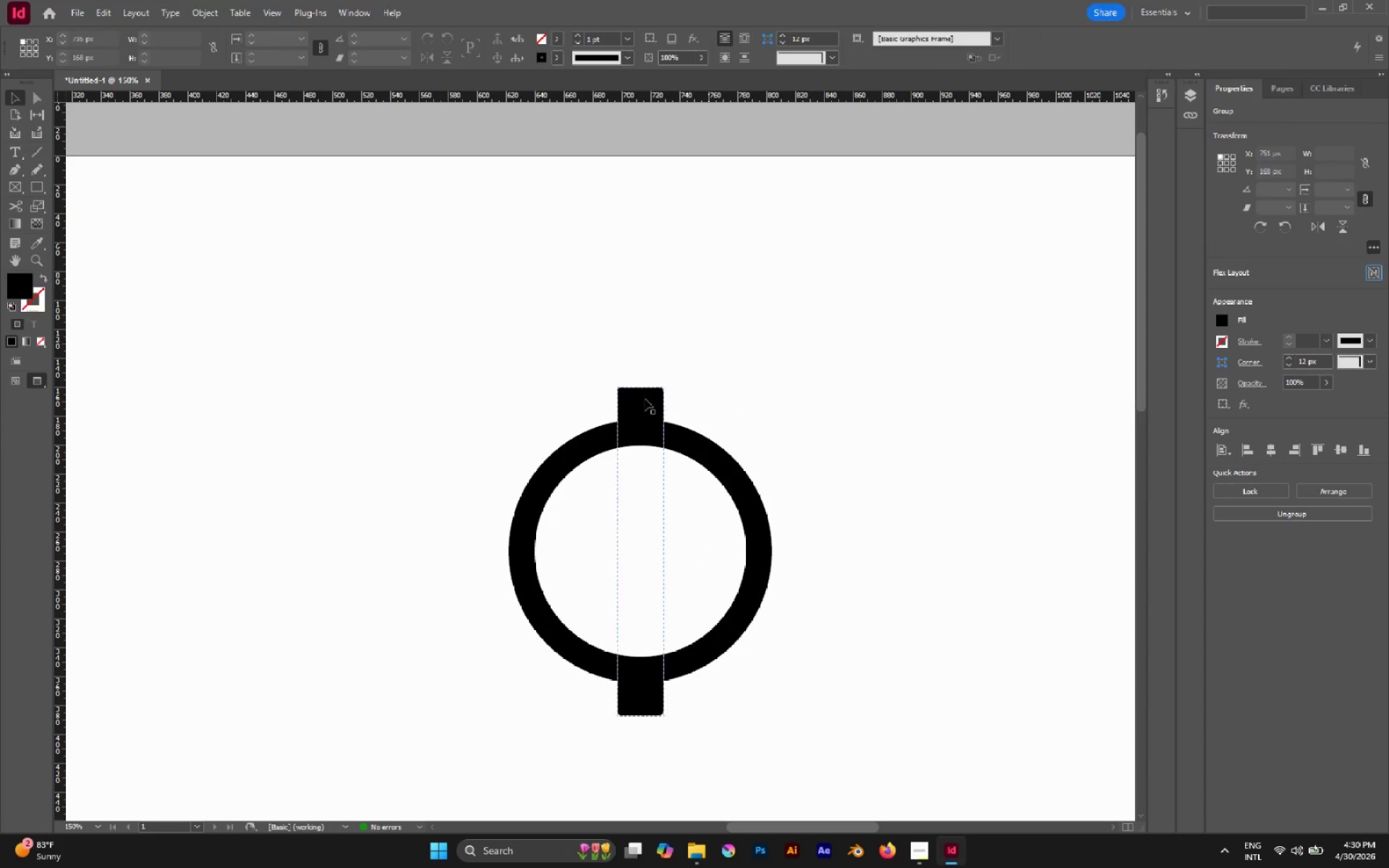 
left_click_drag(start_coordinate=[642, 399], to_coordinate=[721, 408])
 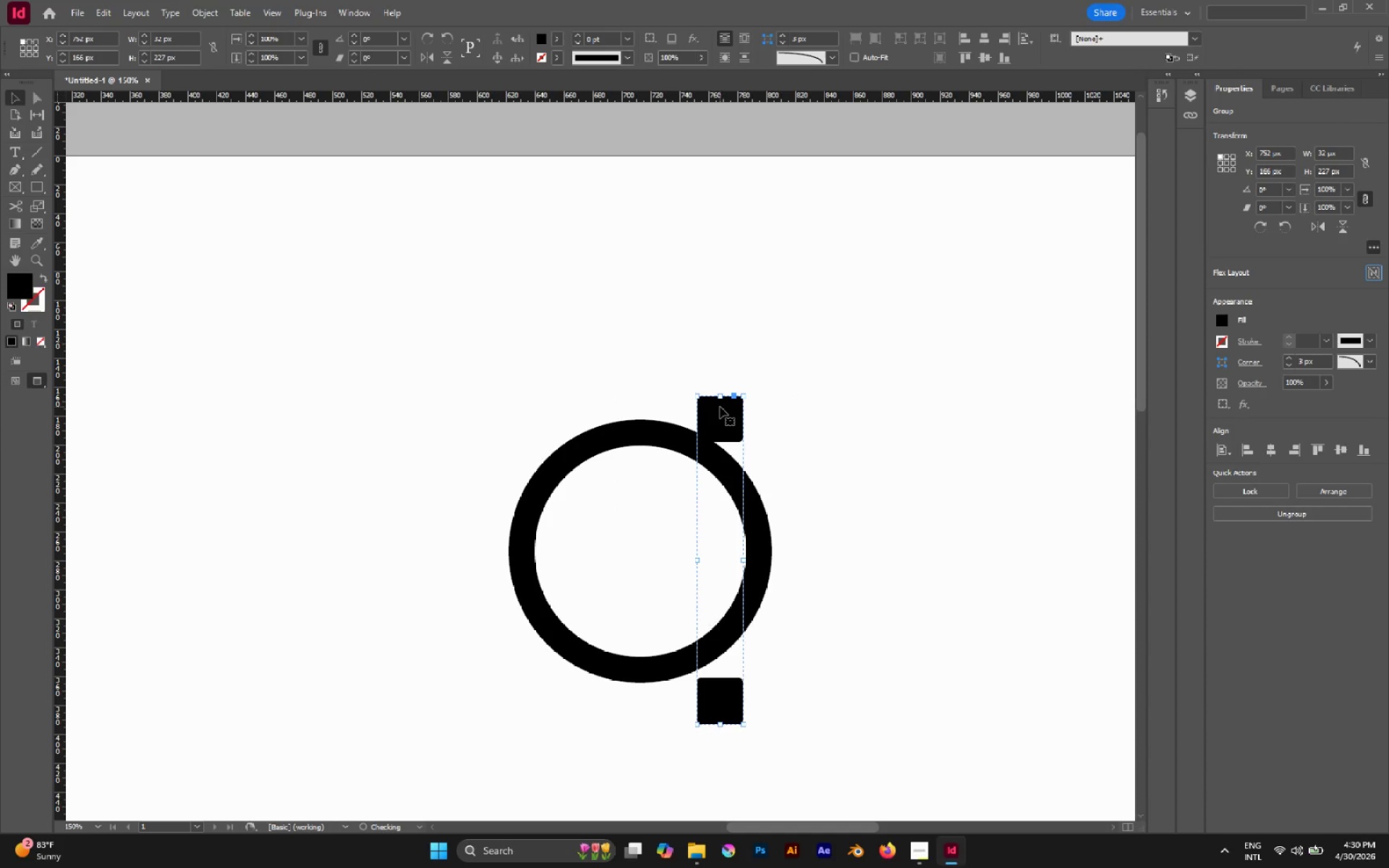 
key(Control+Z)
 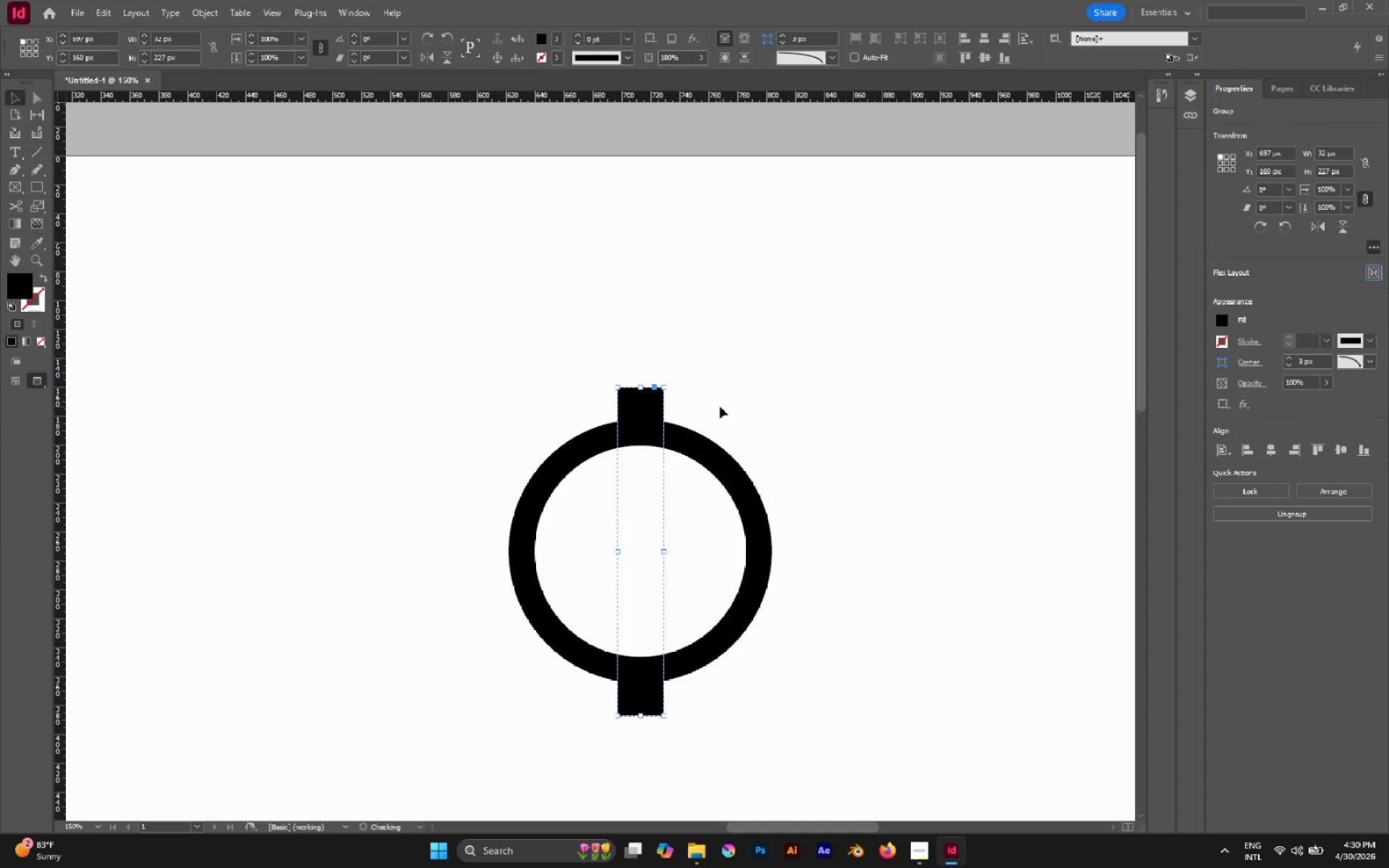 
key(Control+C)
 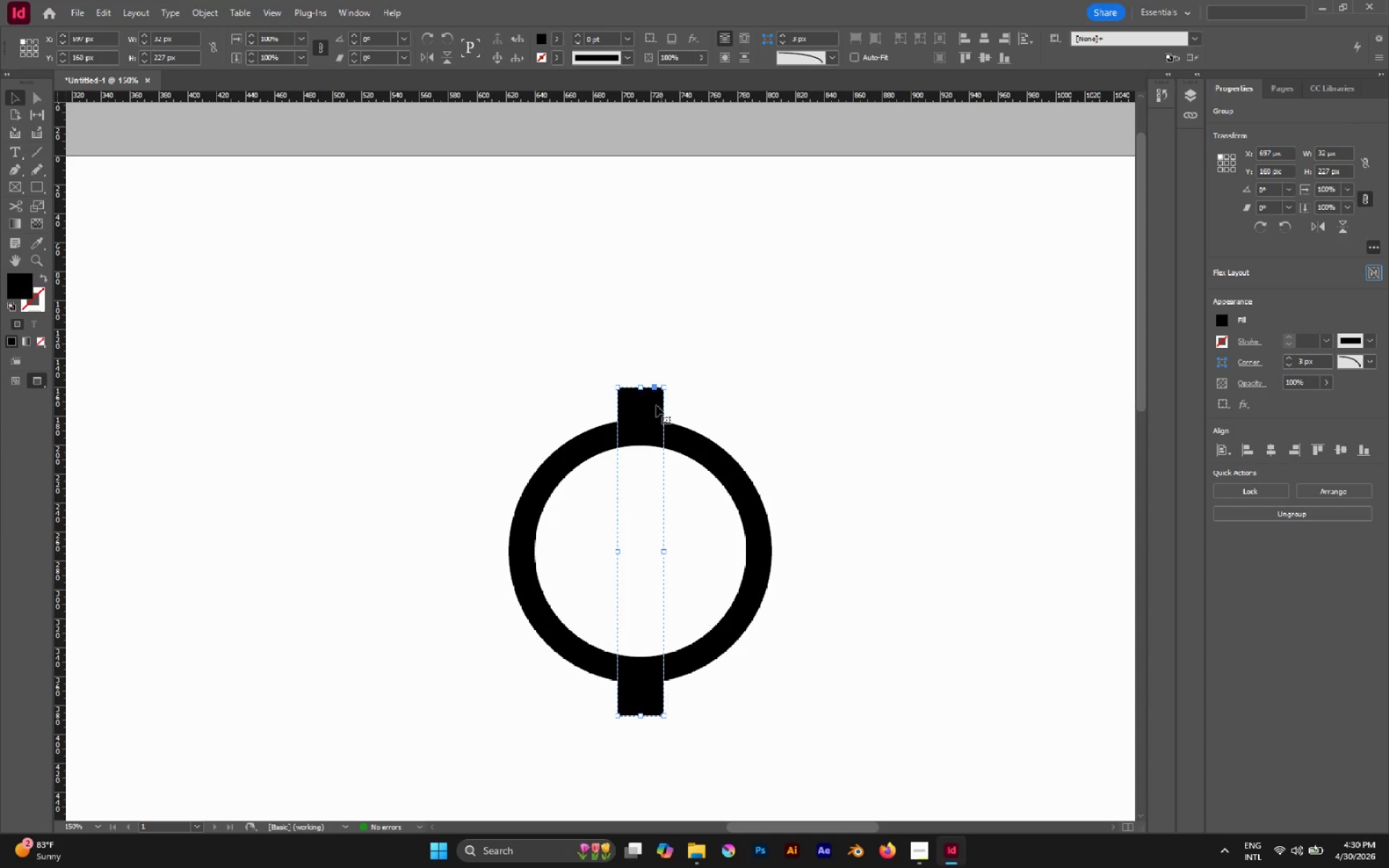 
hold_key(key=AltLeft, duration=0.91)
left_click_drag(start_coordinate=[647, 405], to_coordinate=[734, 409])
 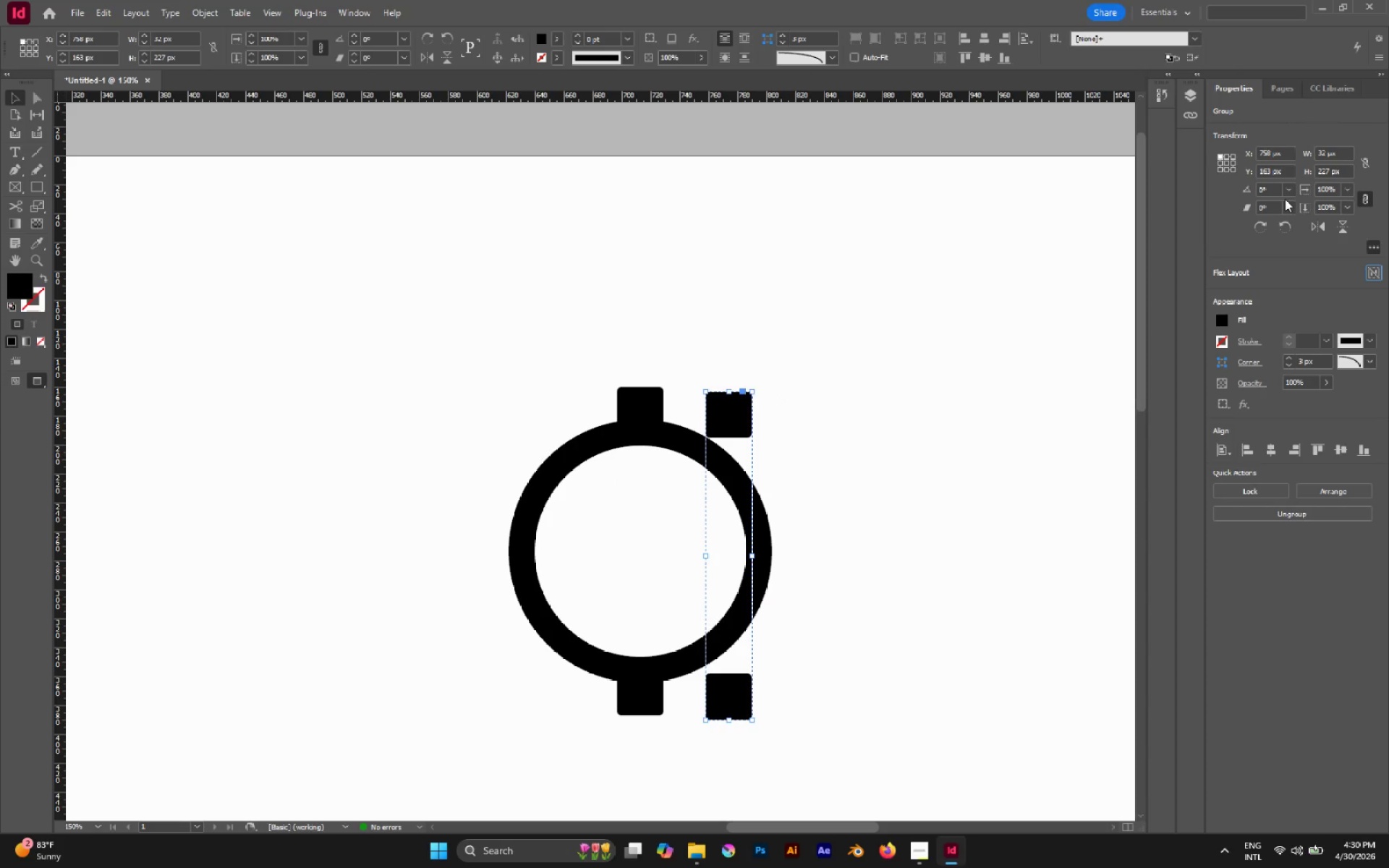 
double_click([1258, 190])
 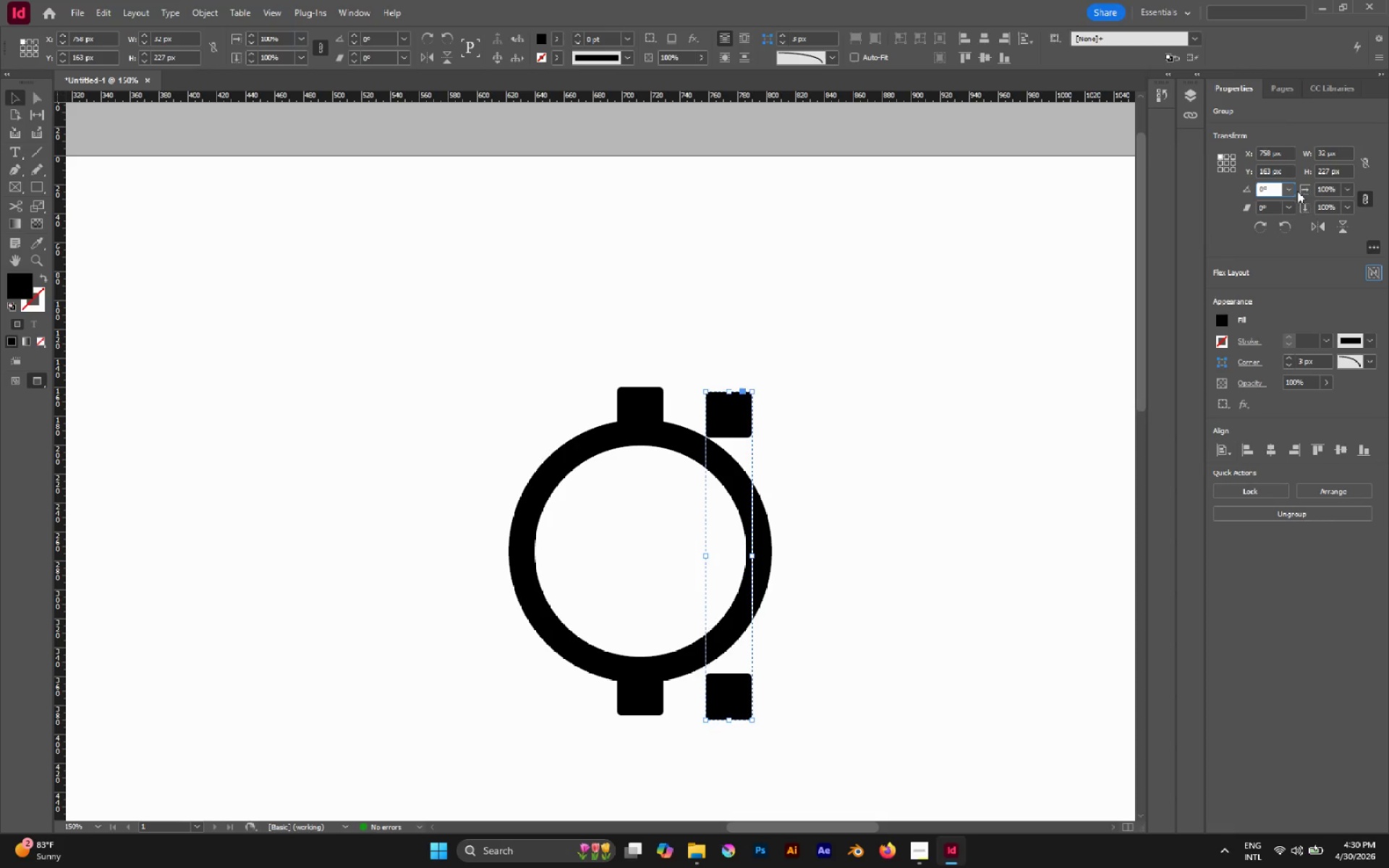 
key(3)
 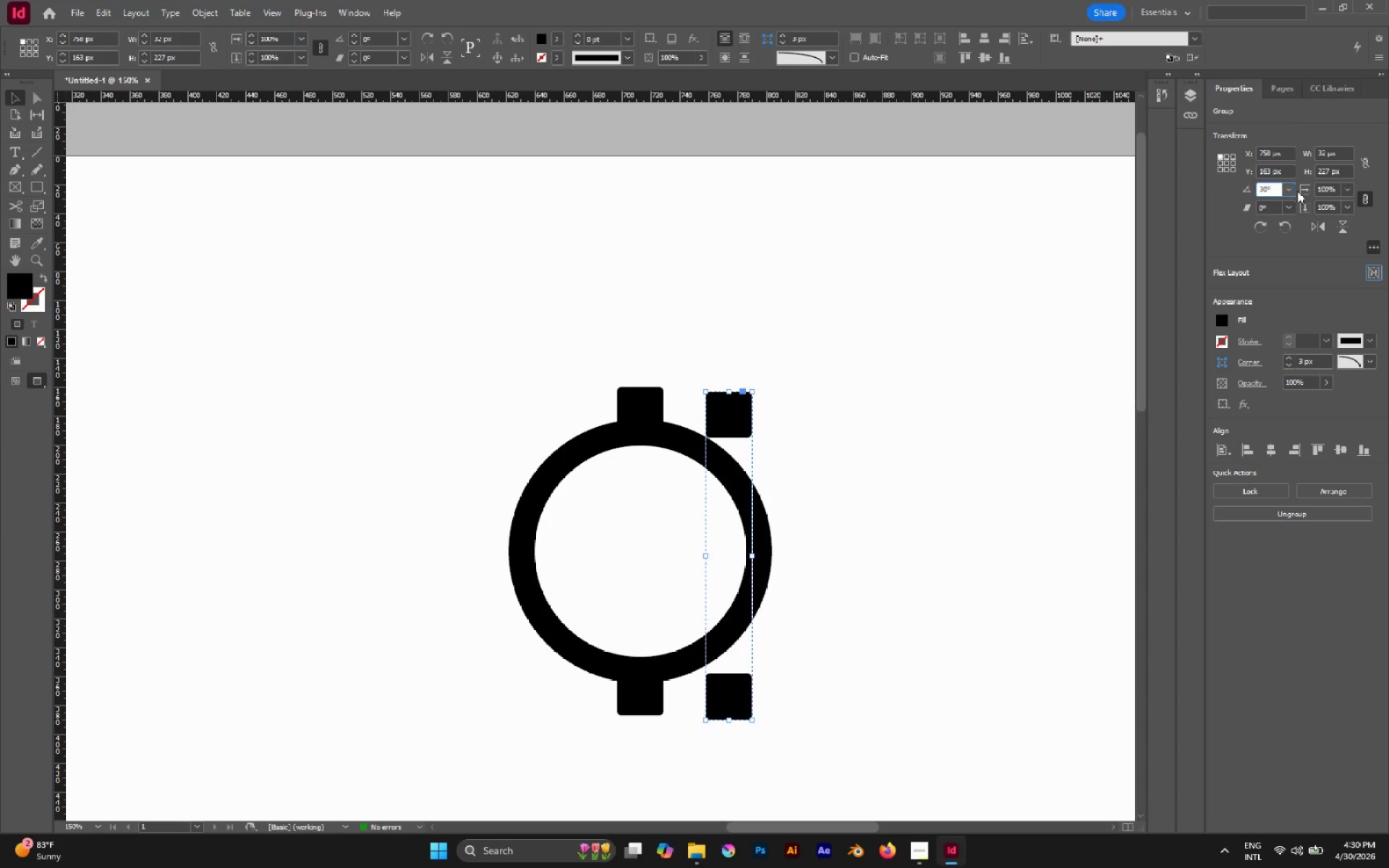 
key(Enter)
 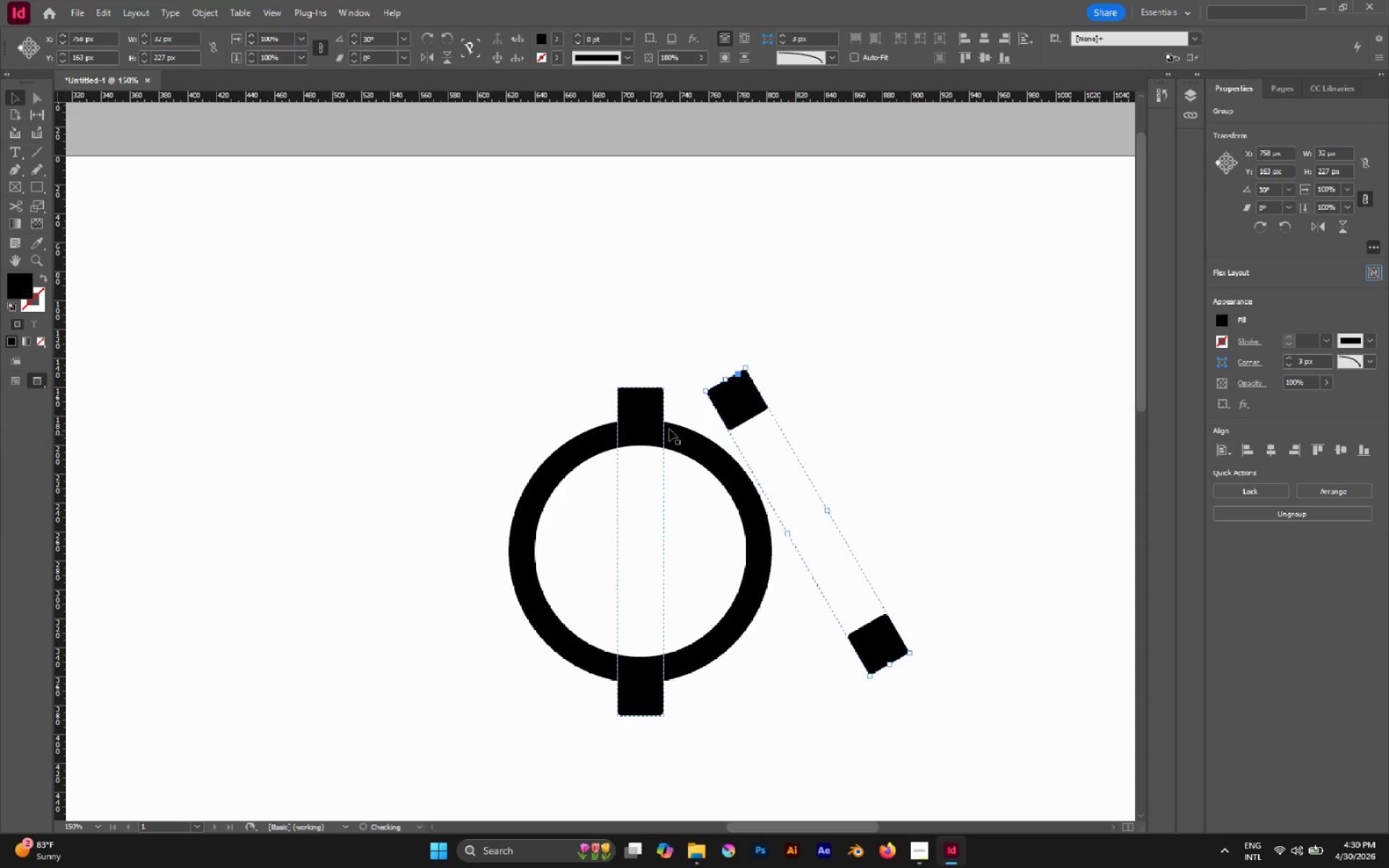 
hold_key(key=AltLeft, duration=1.22)
left_click_drag(start_coordinate=[749, 401], to_coordinate=[893, 399])
 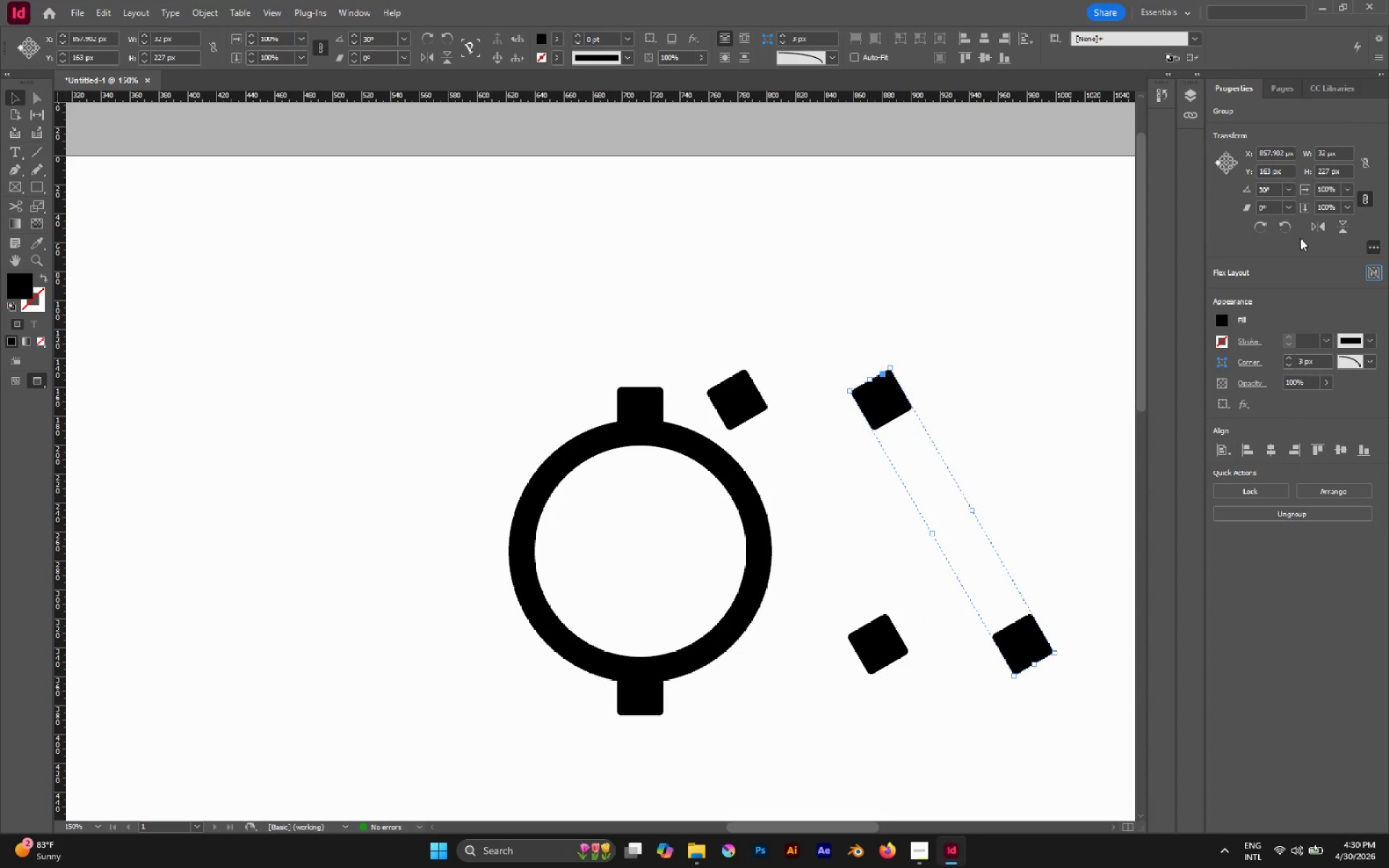 
left_click([1322, 226])
 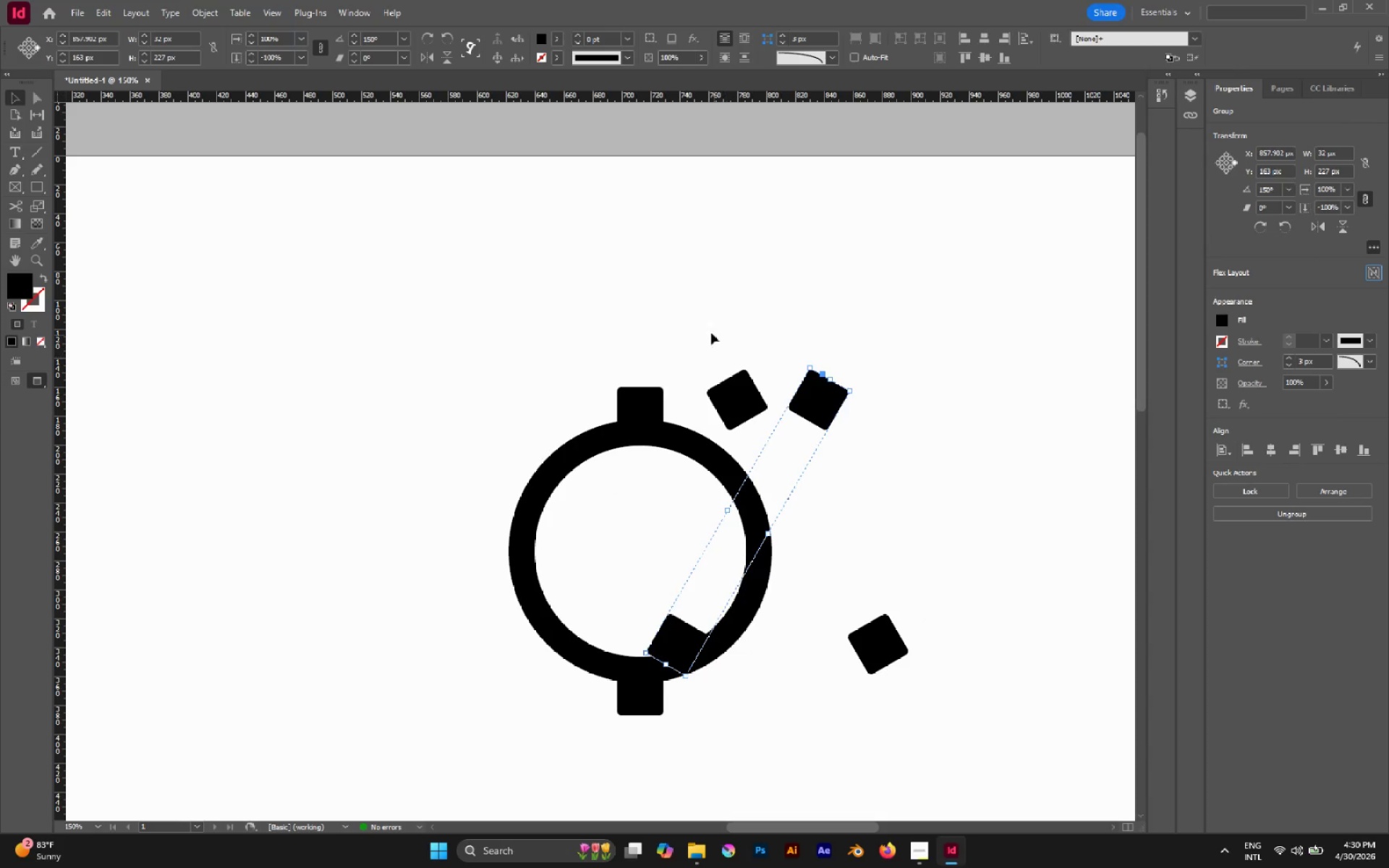 
left_click_drag(start_coordinate=[556, 312], to_coordinate=[958, 621])
 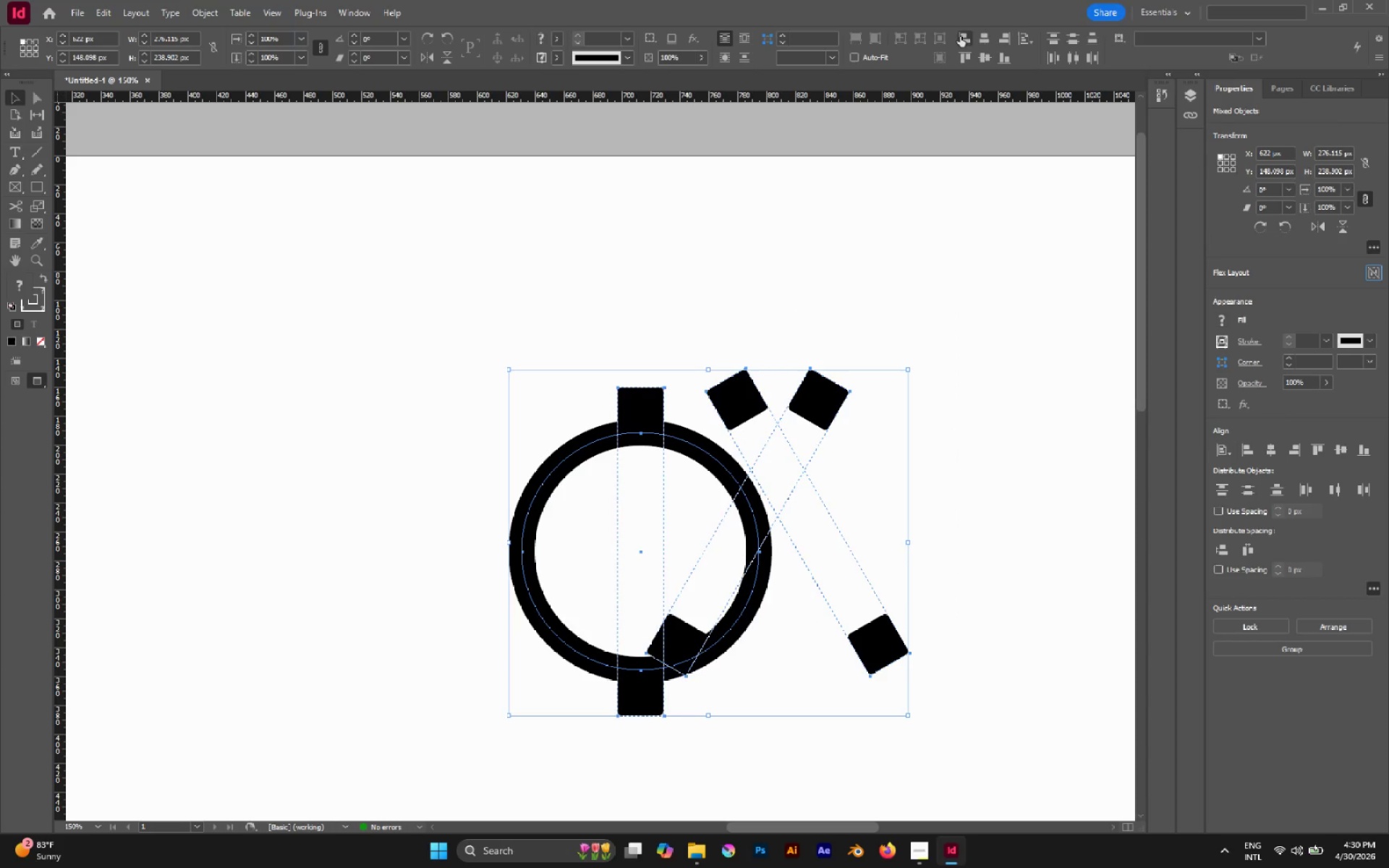 
left_click([985, 38])
 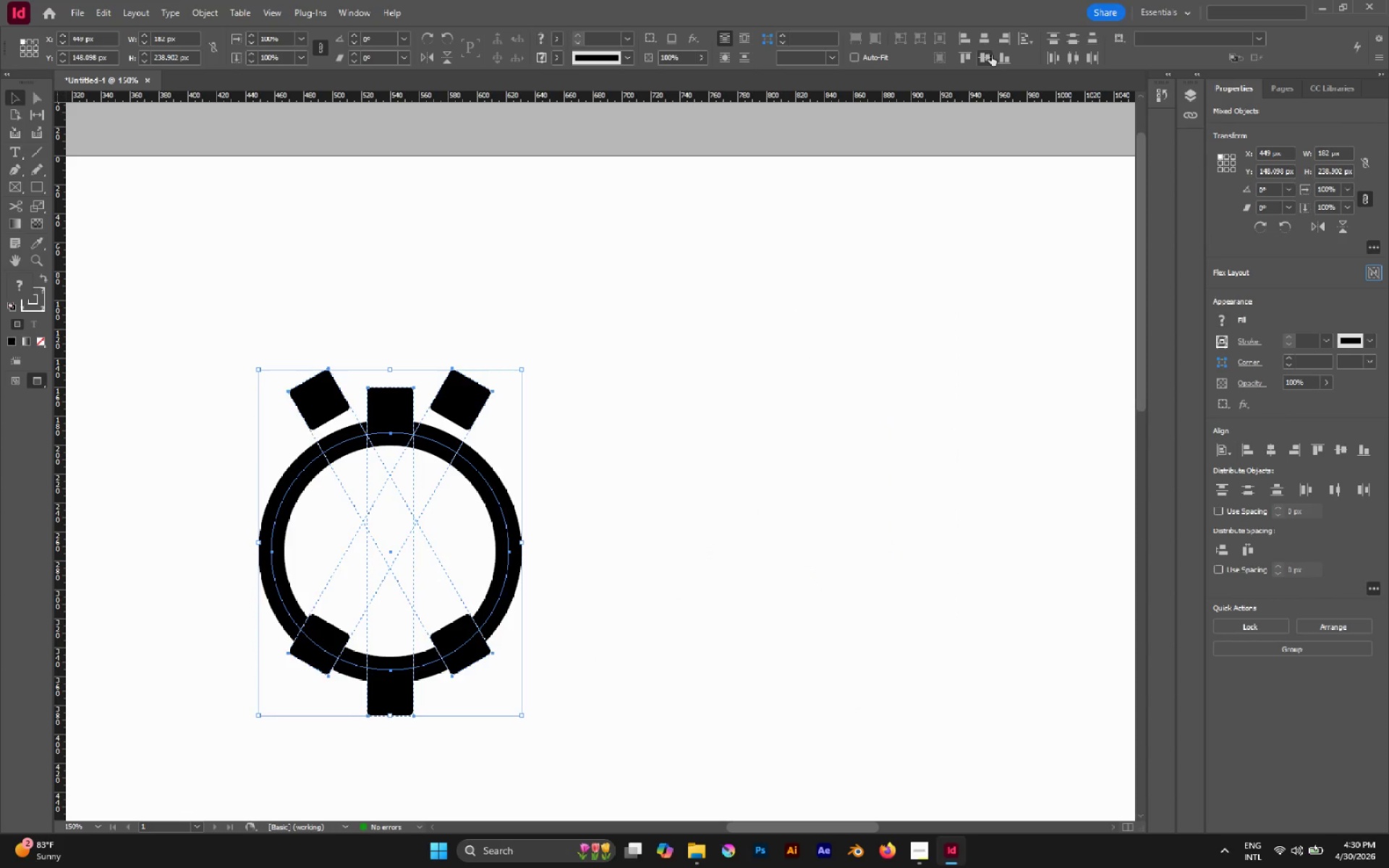 
left_click([984, 56])
 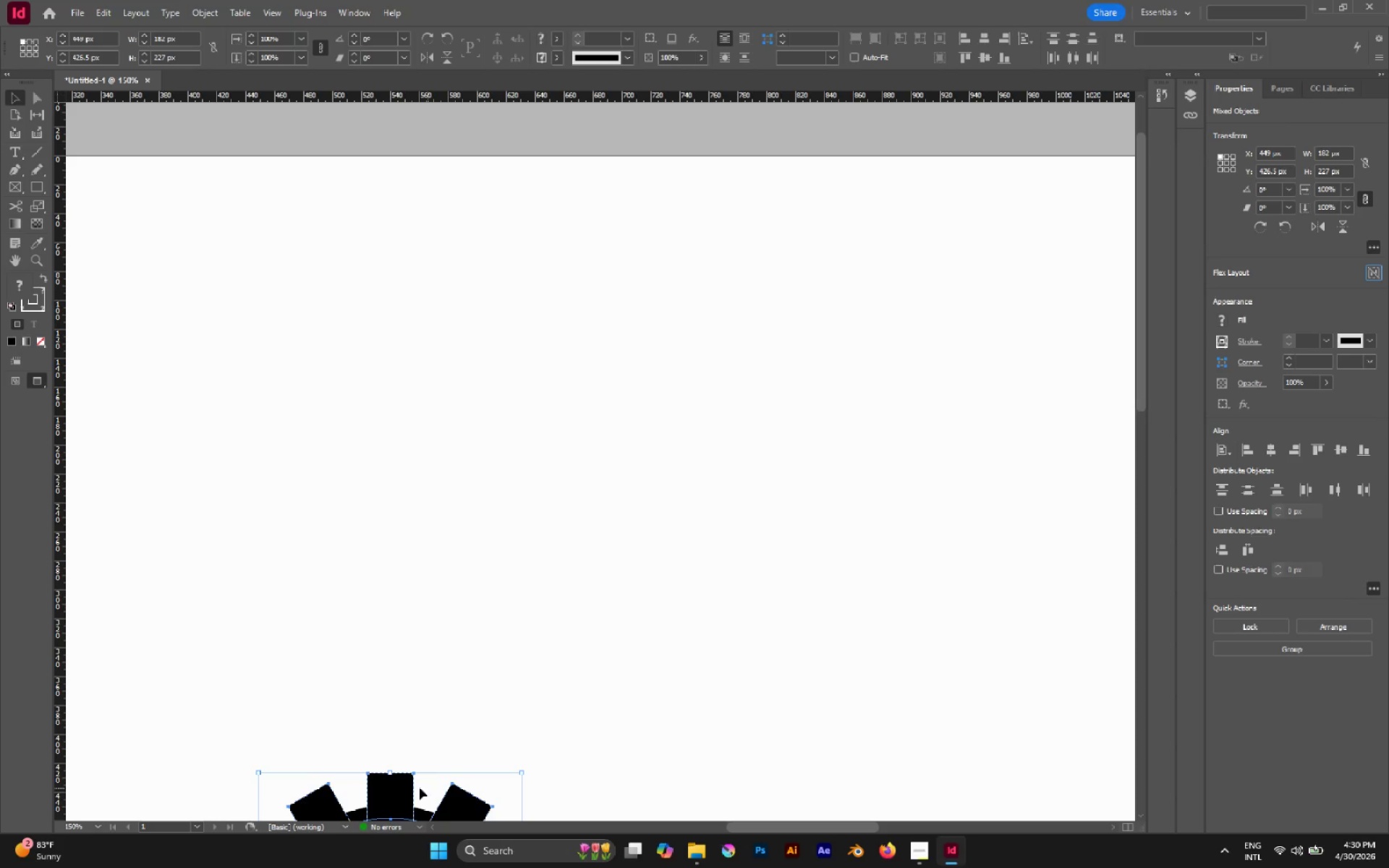 
left_click_drag(start_coordinate=[405, 788], to_coordinate=[773, 414])
 